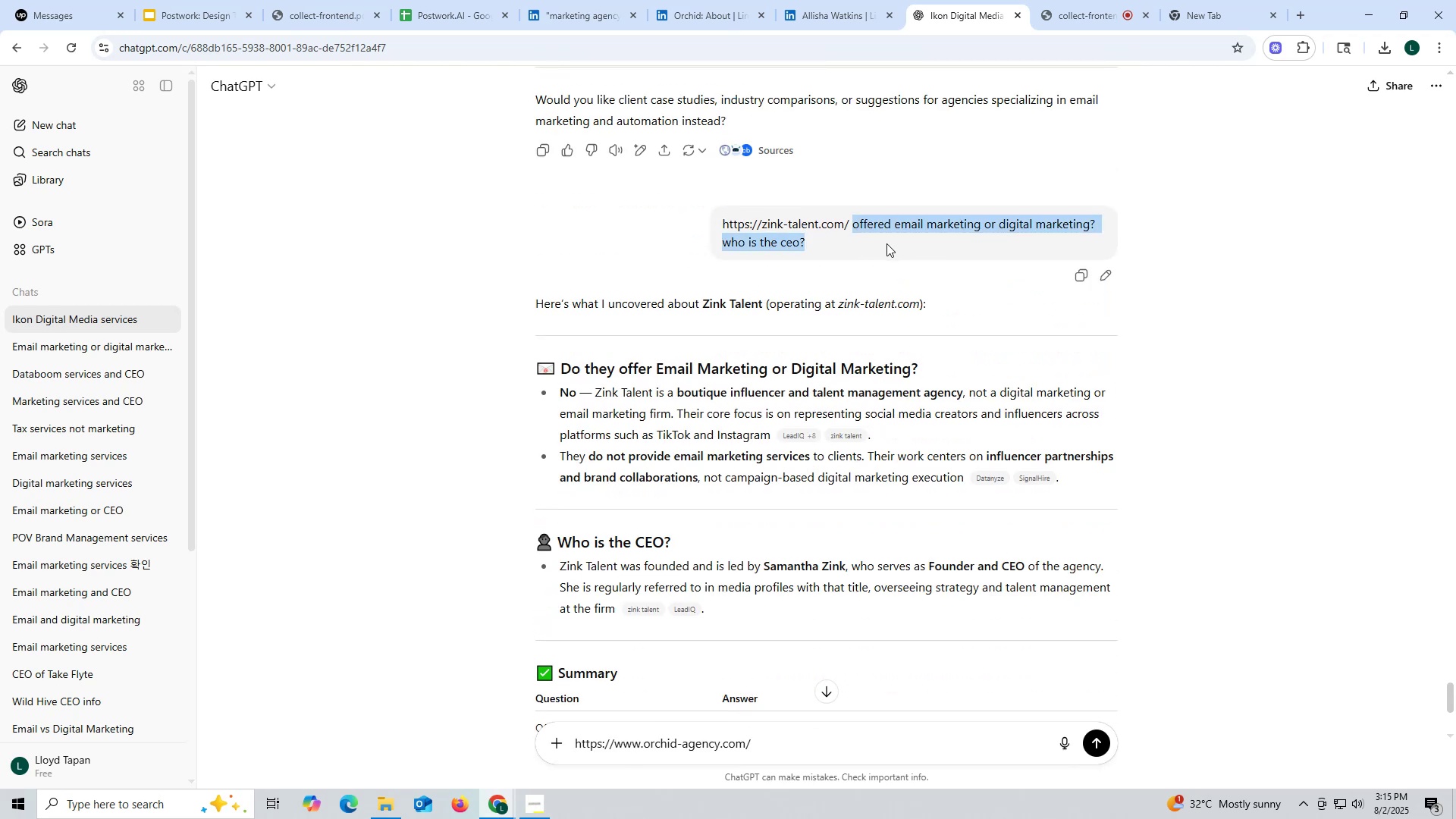 
key(Control+ControlLeft)
 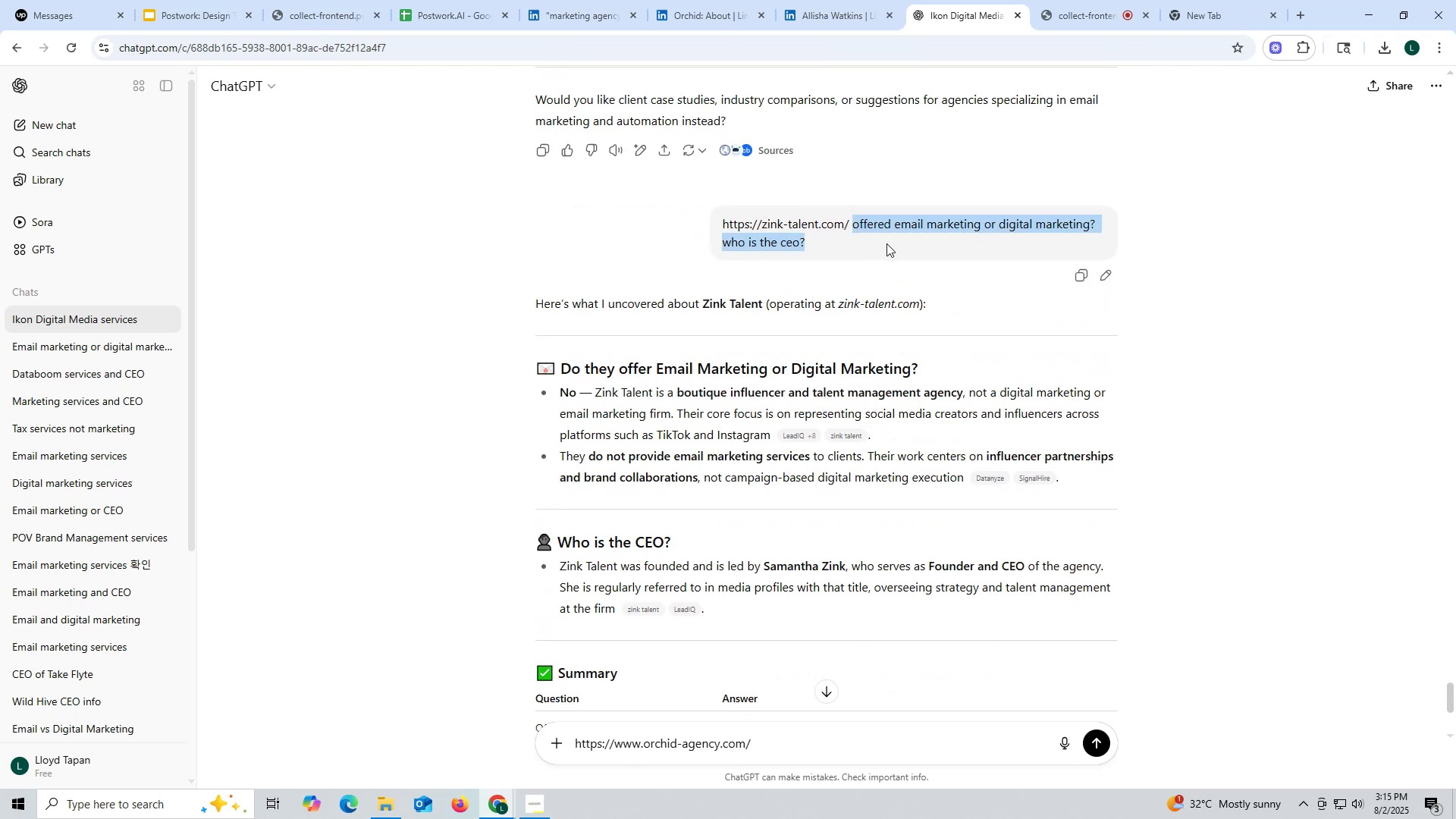 
key(Control+C)
 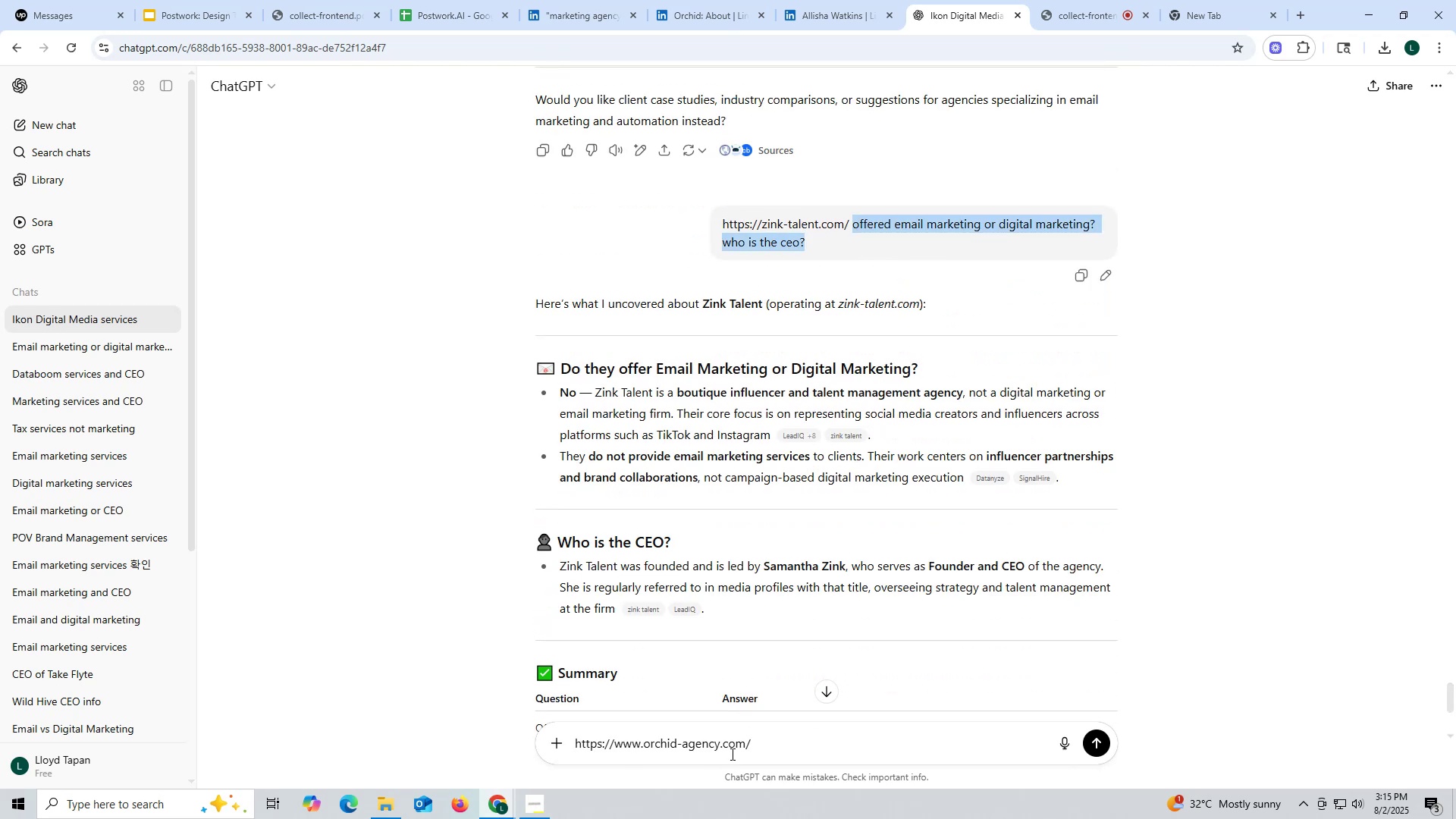 
left_click([811, 751])
 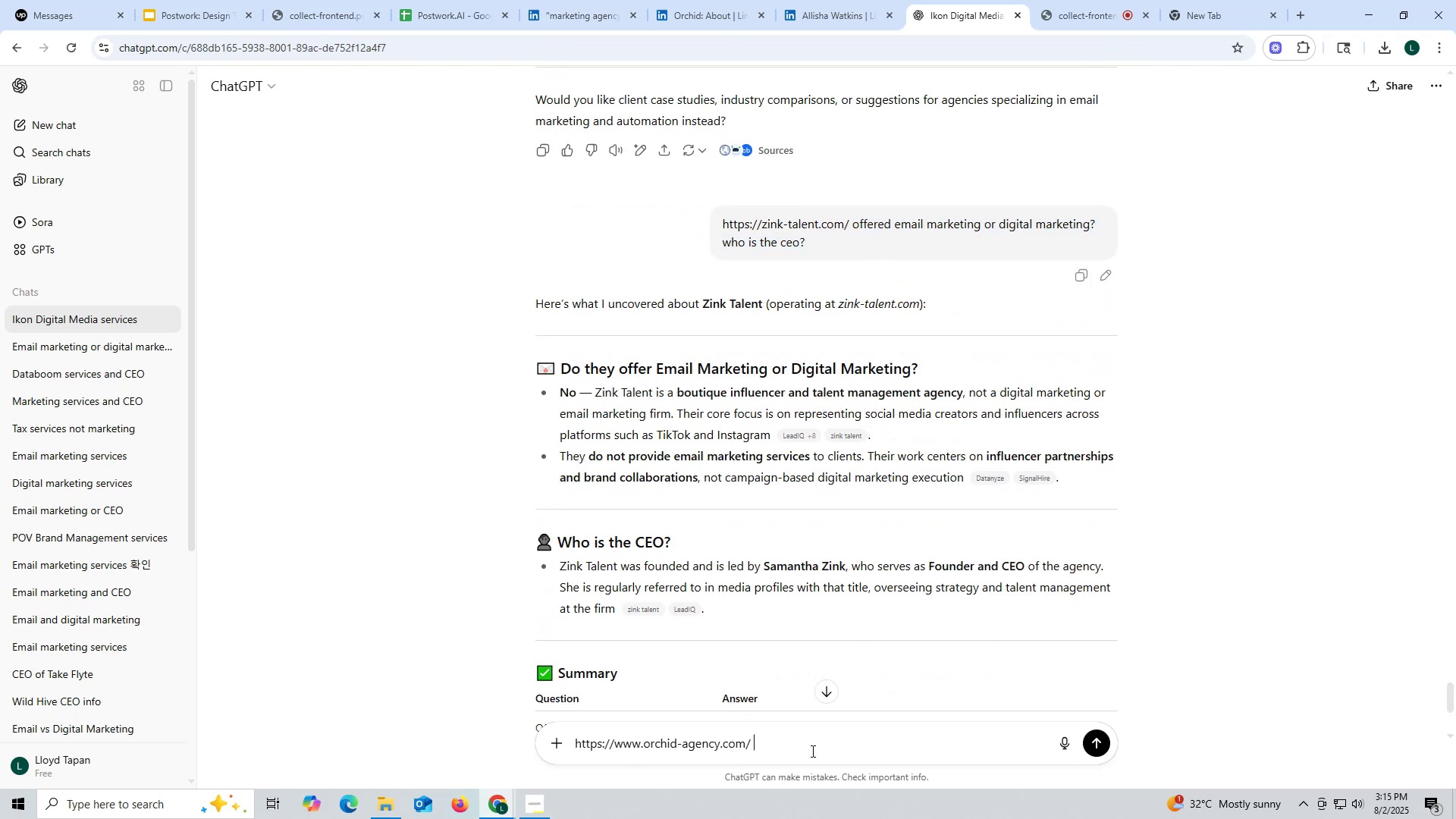 
key(Control+ControlLeft)
 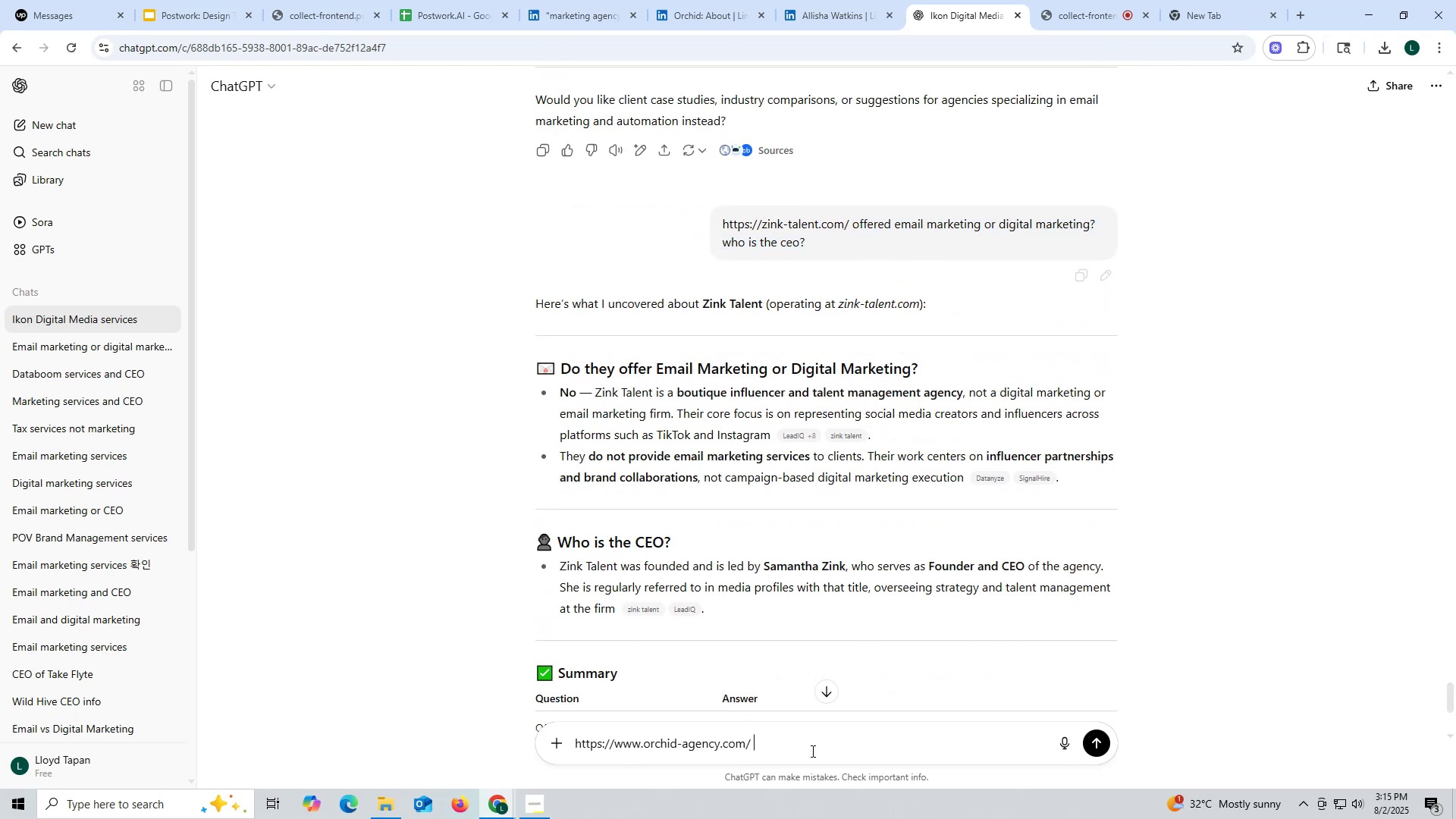 
key(Control+V)
 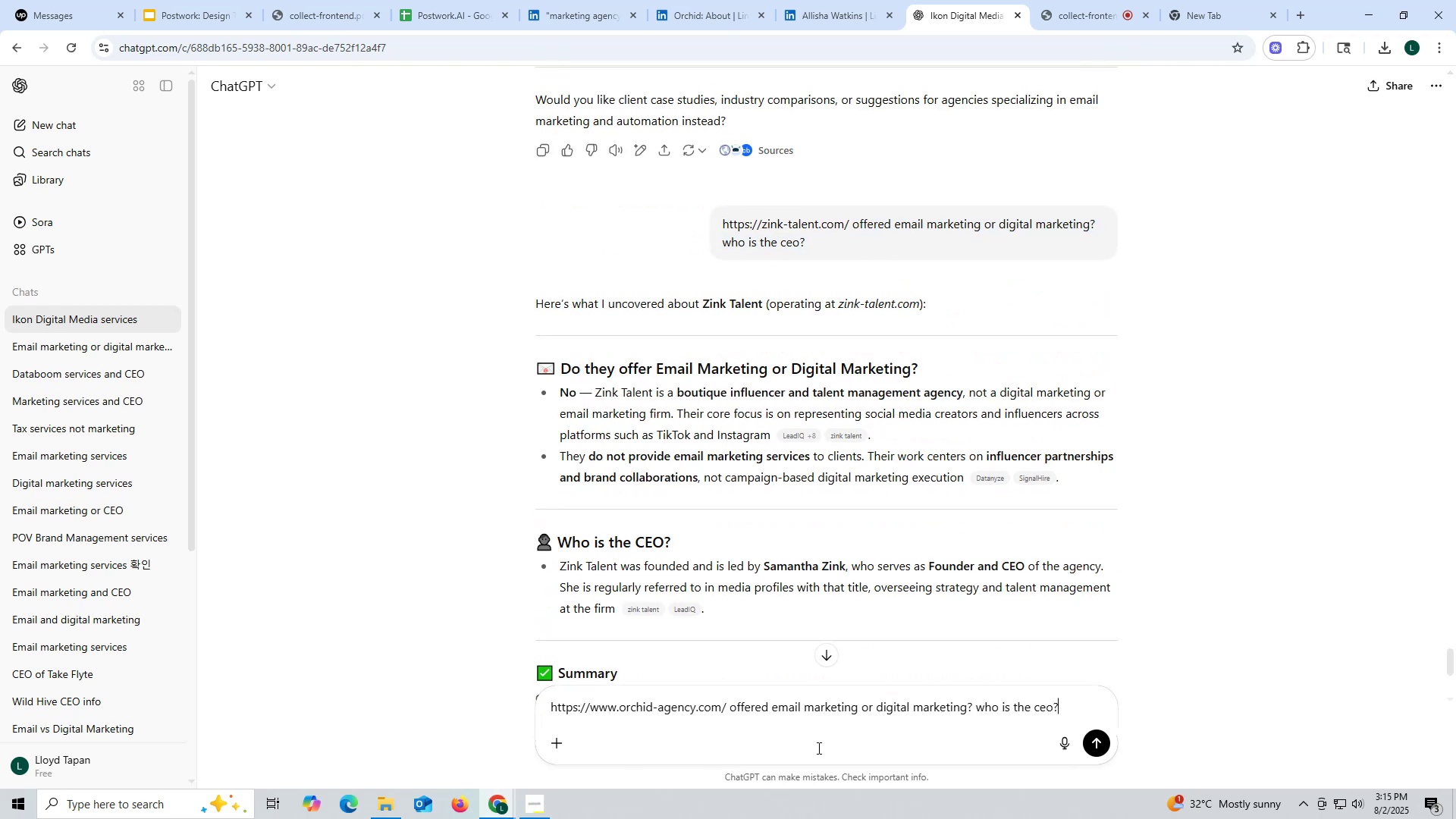 
key(Enter)
 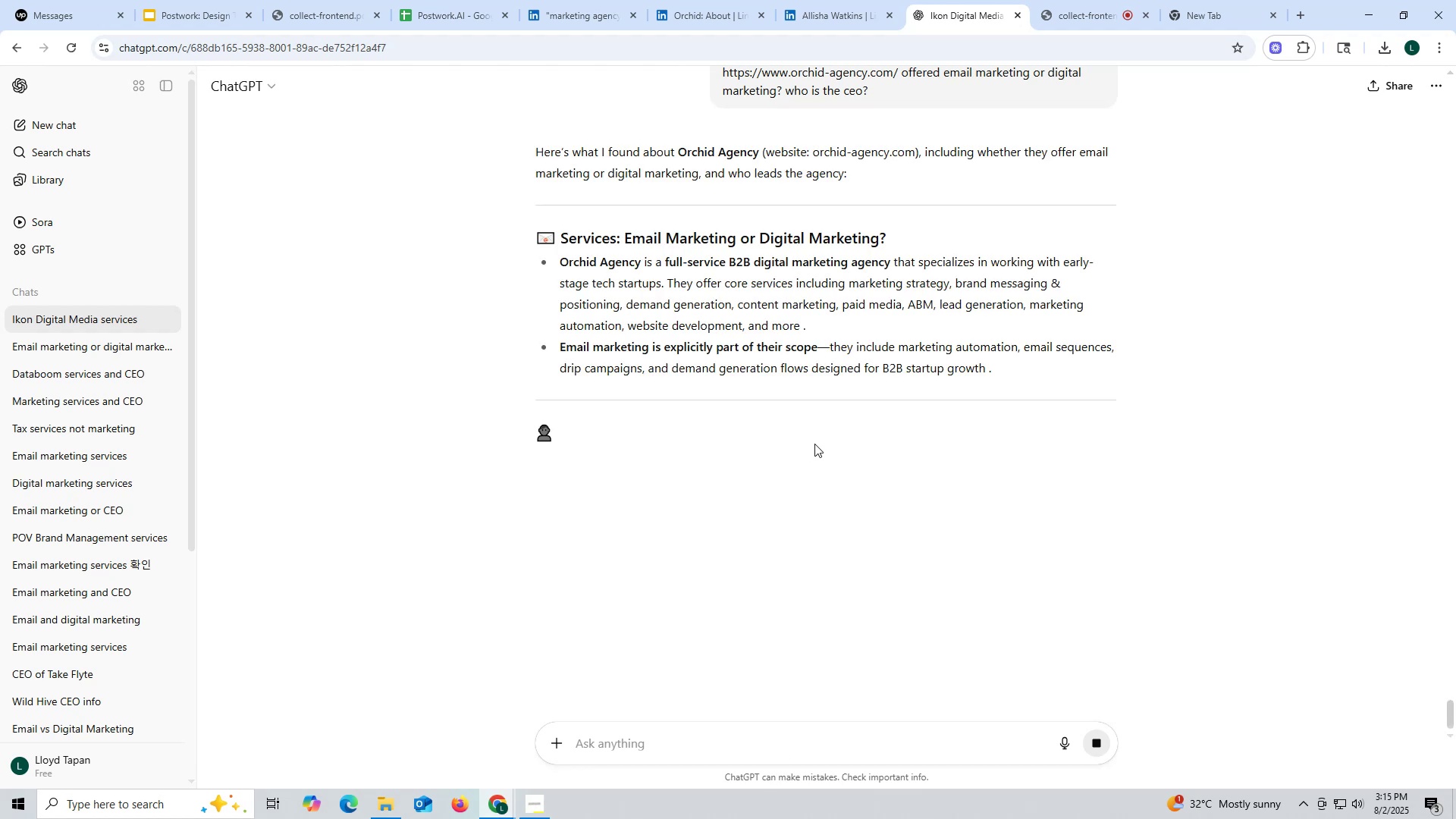 
wait(5.98)
 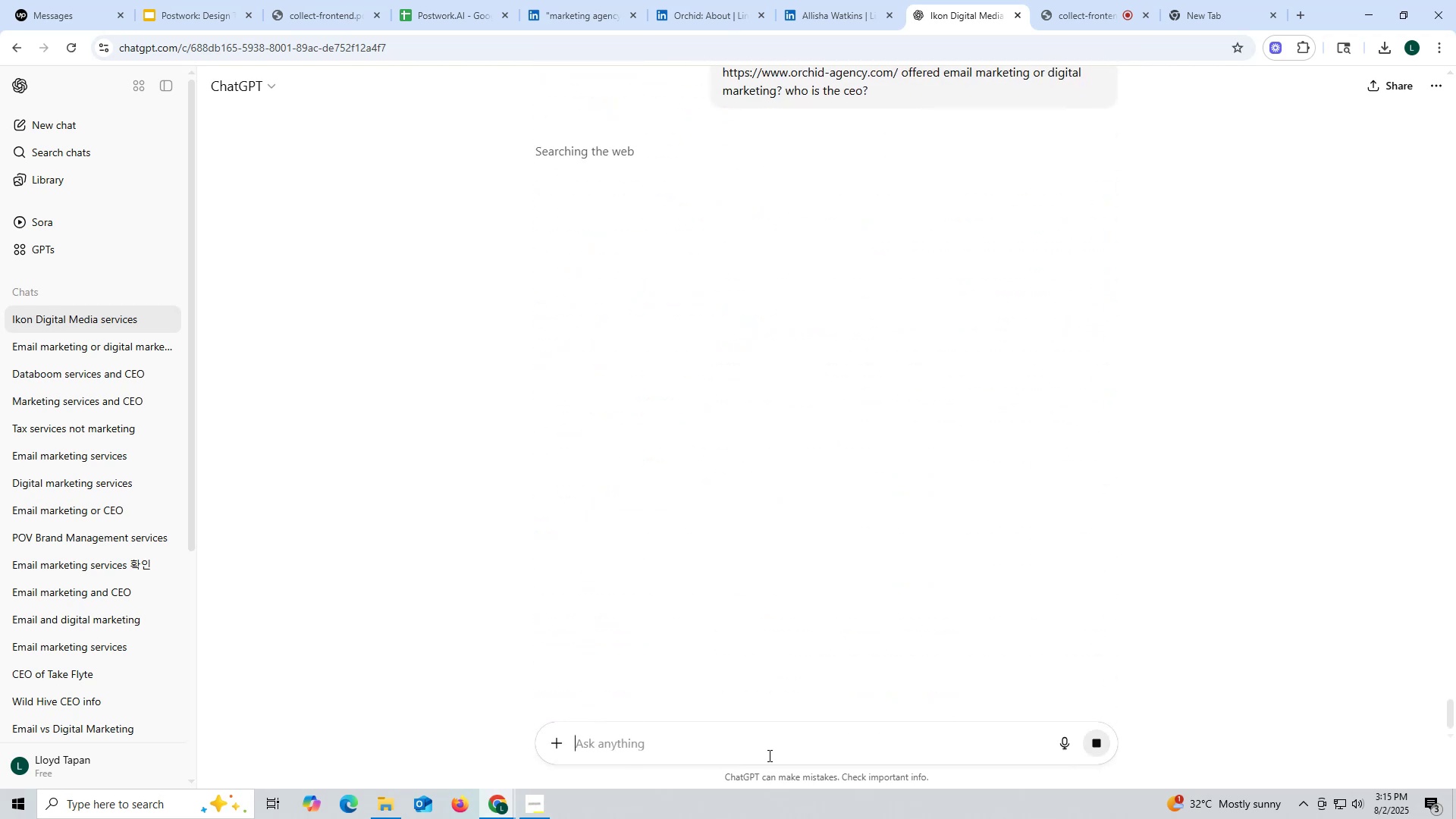 
scroll: coordinate [826, 447], scroll_direction: down, amount: 2.0
 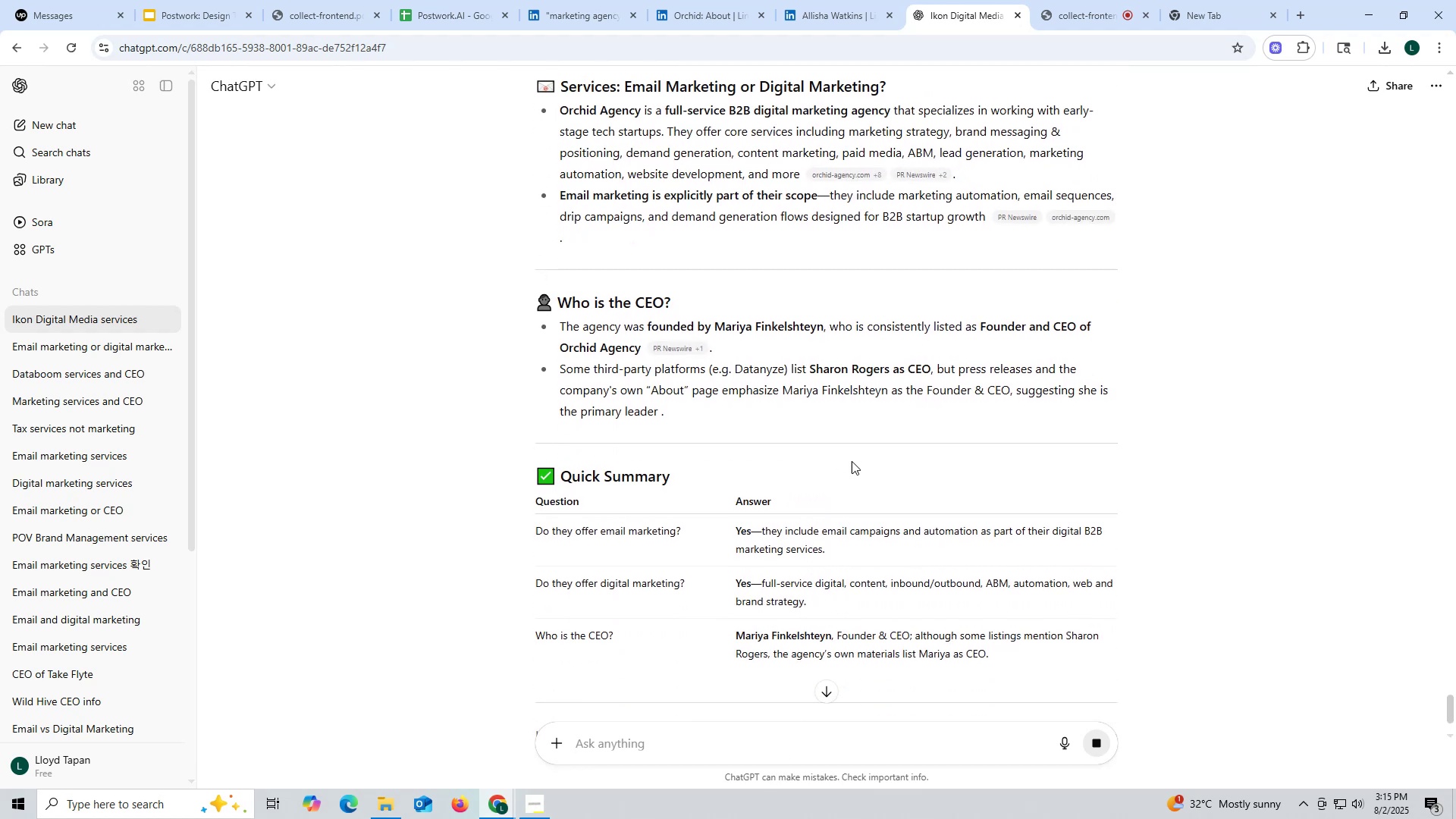 
scroll: coordinate [855, 453], scroll_direction: up, amount: 1.0
 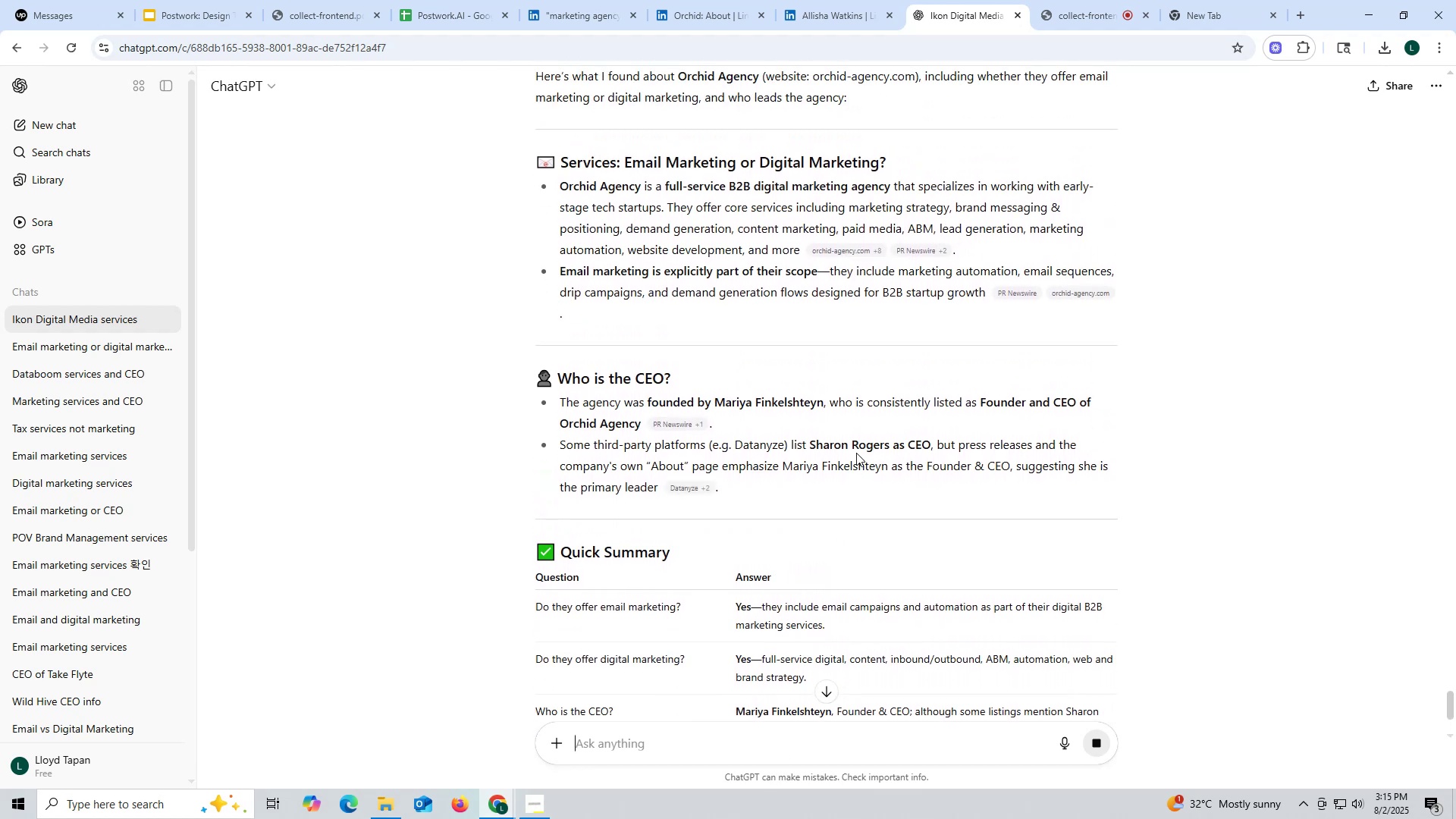 
scroll: coordinate [856, 453], scroll_direction: down, amount: 1.0
 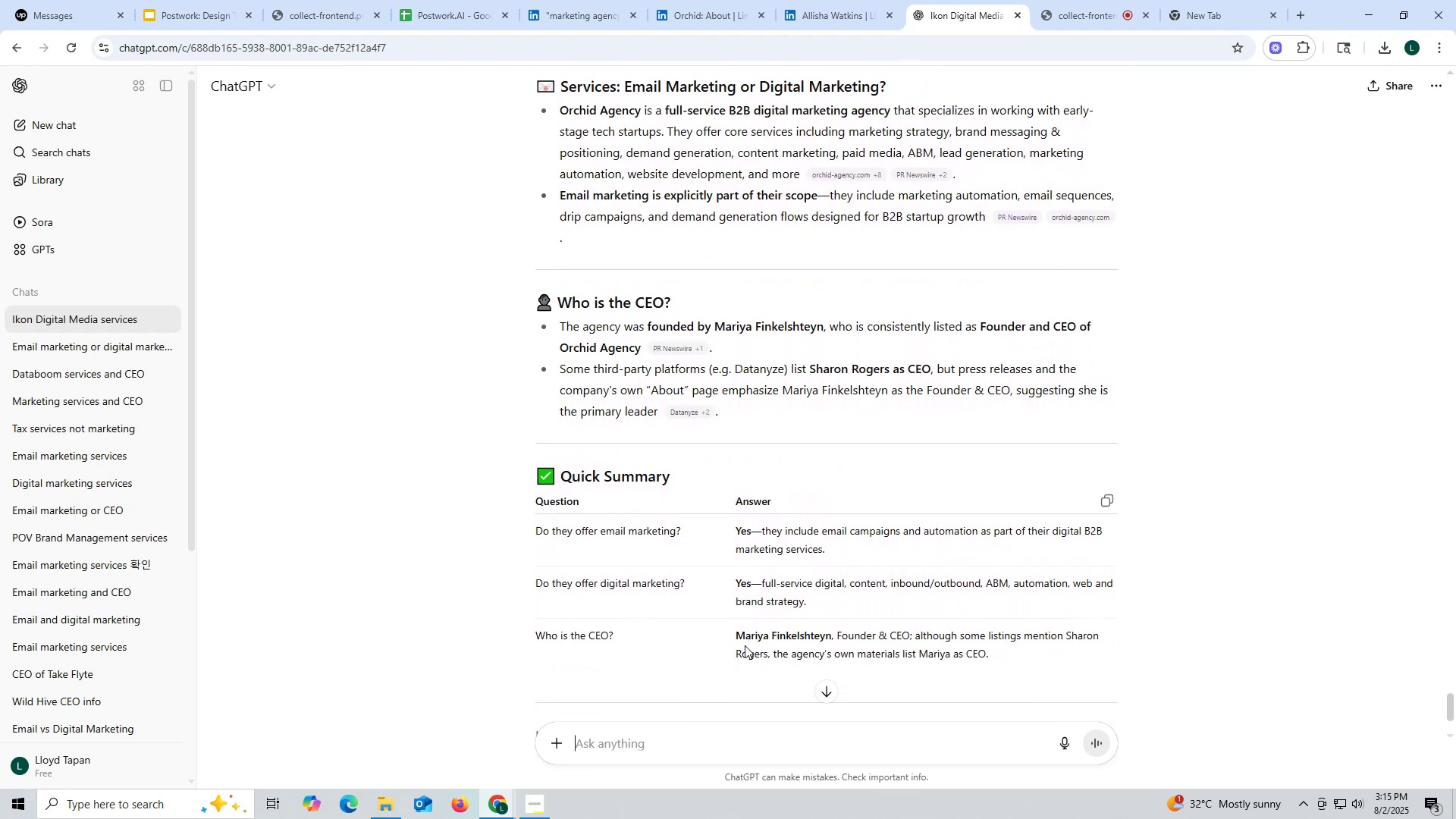 
left_click_drag(start_coordinate=[730, 632], to_coordinate=[830, 635])
 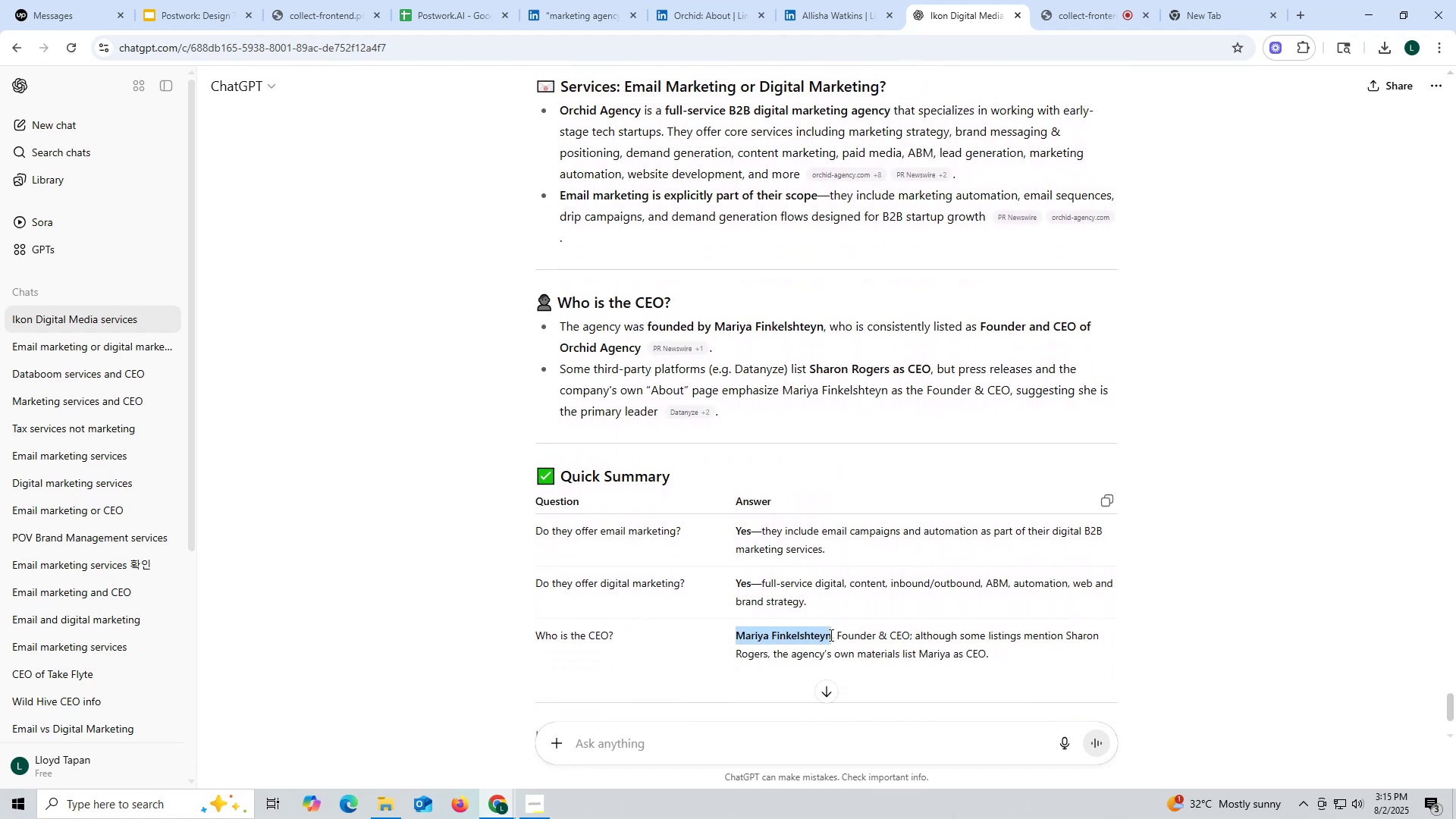 
key(Control+ControlLeft)
 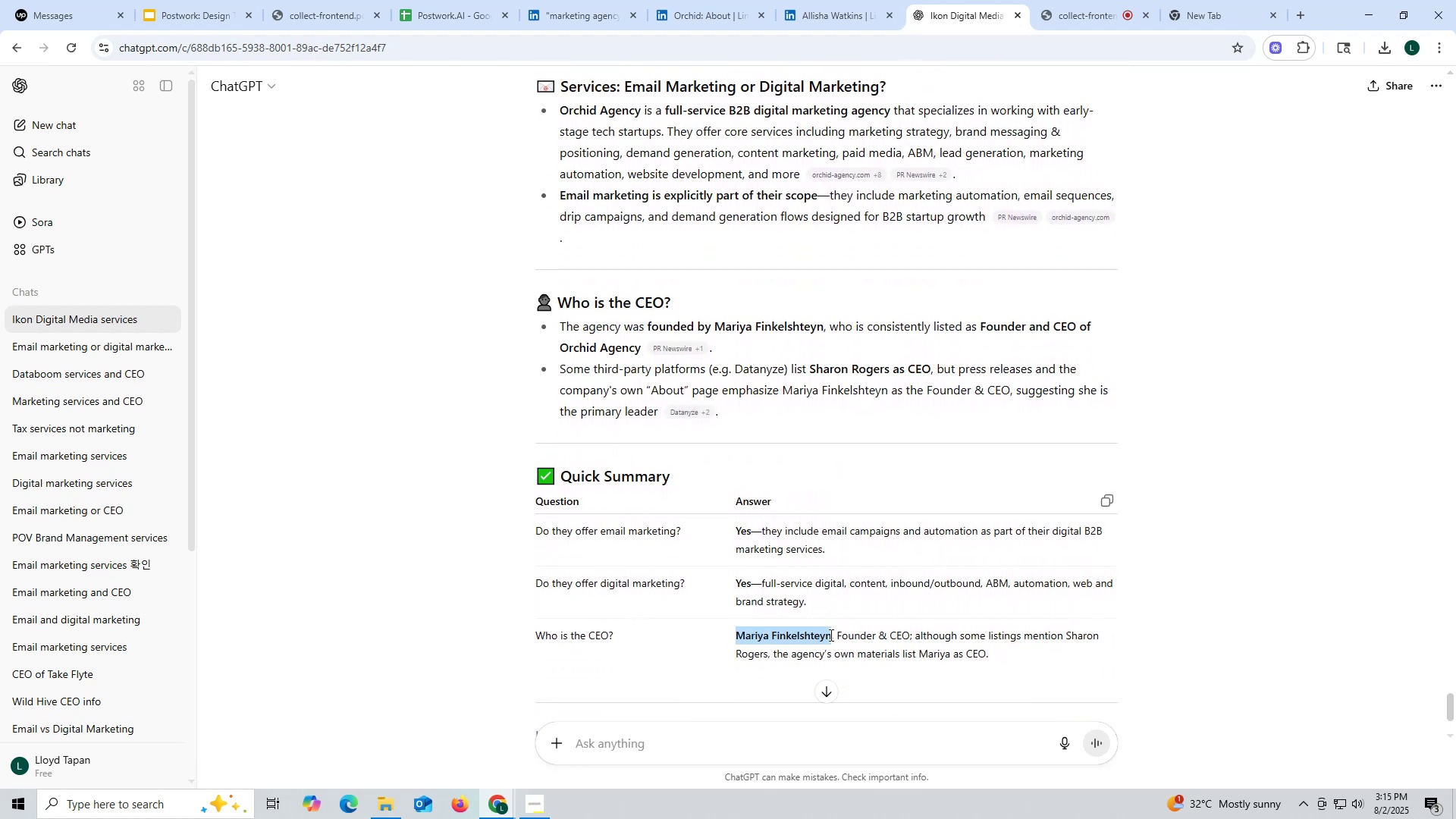 
key(Control+C)
 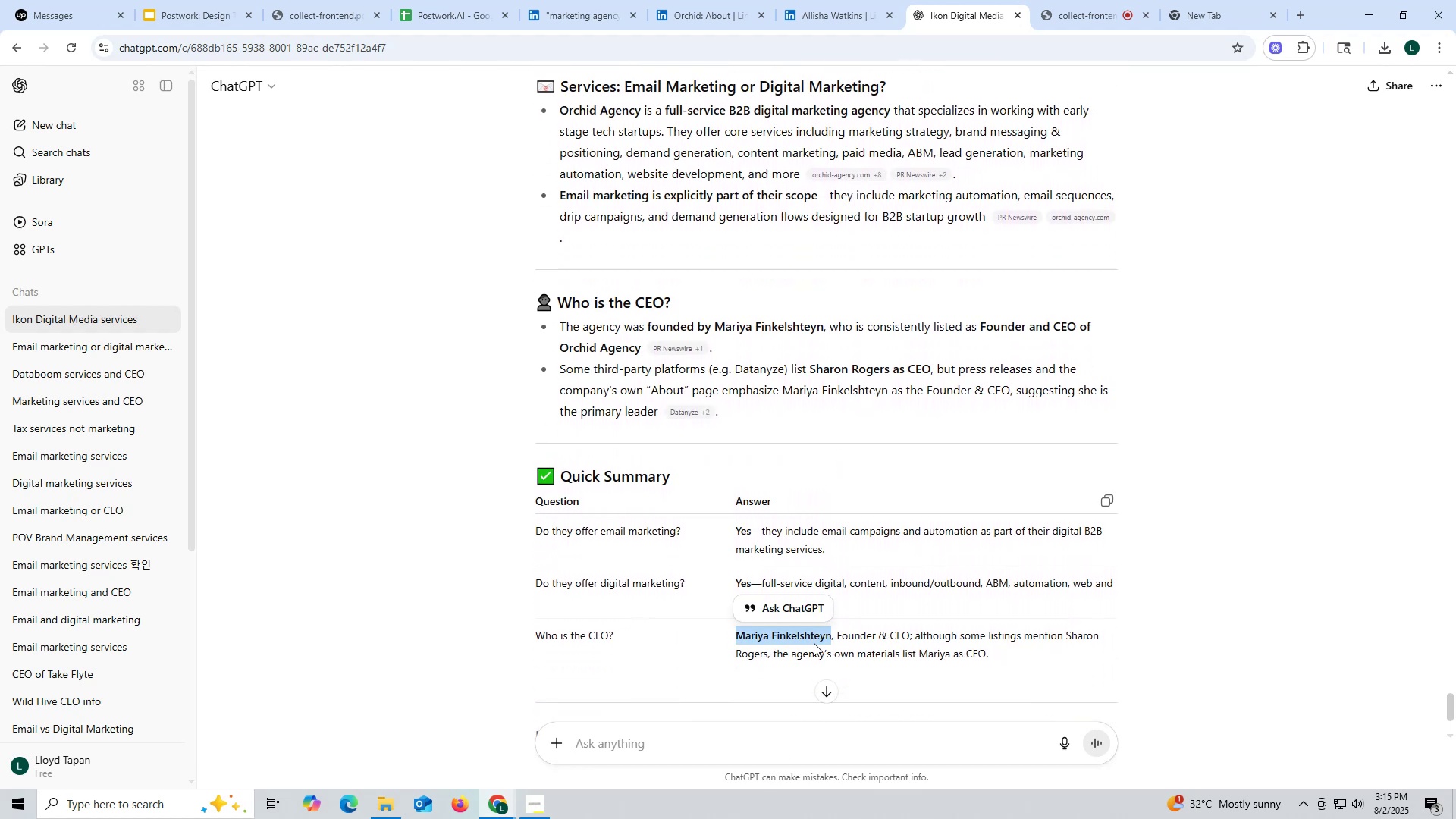 
key(Control+ControlLeft)
 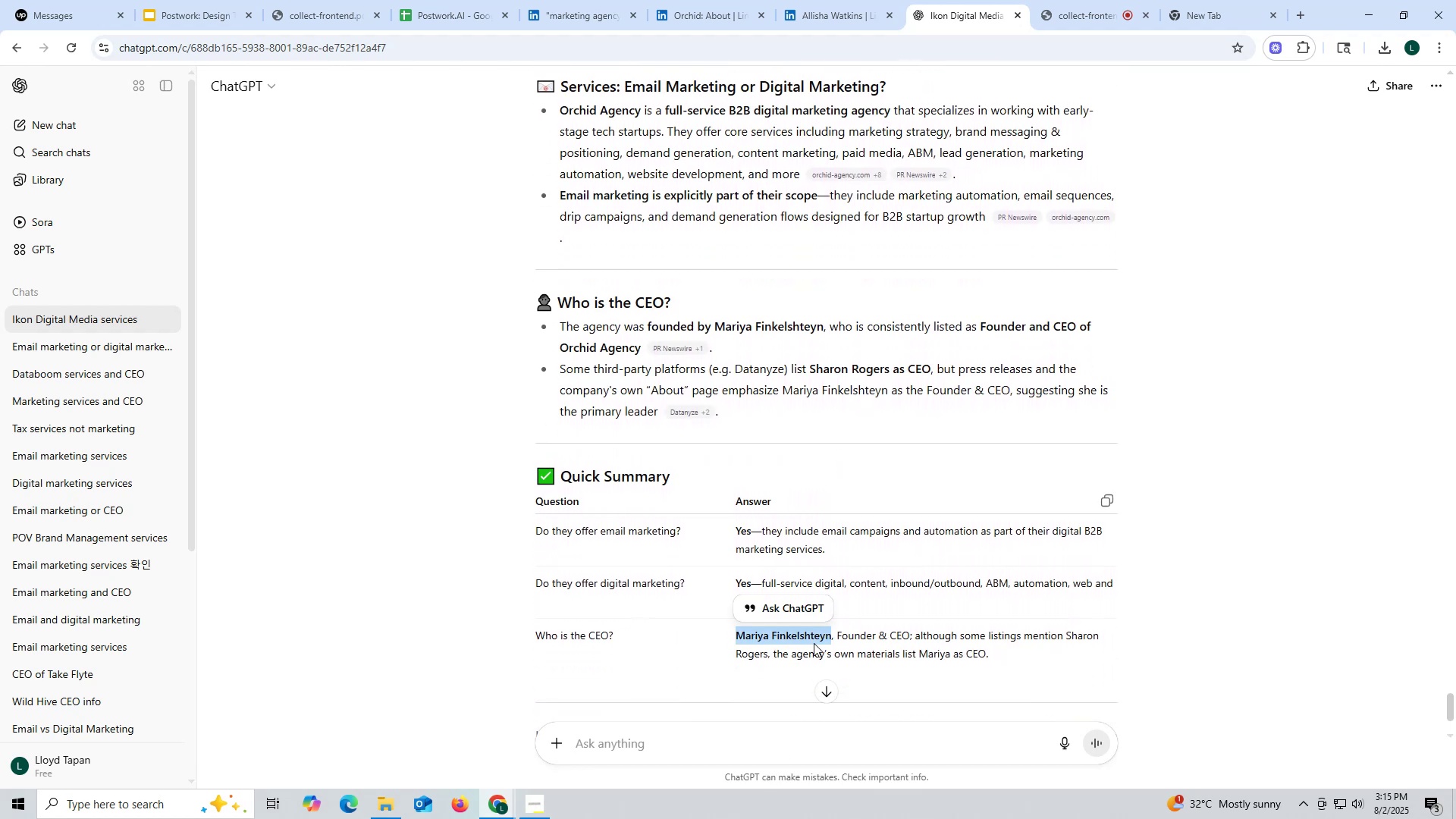 
key(Control+C)
 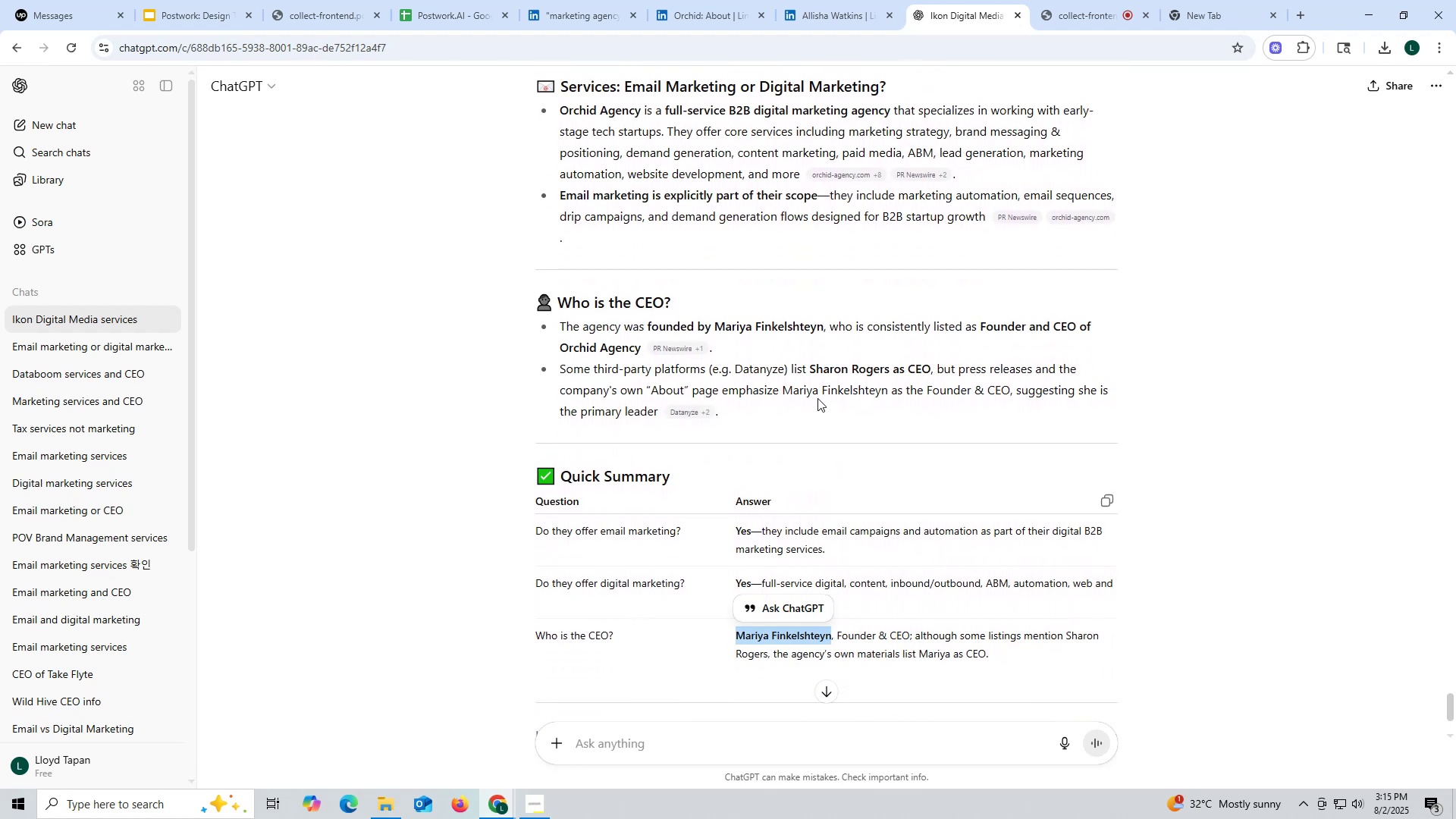 
key(Control+ControlLeft)
 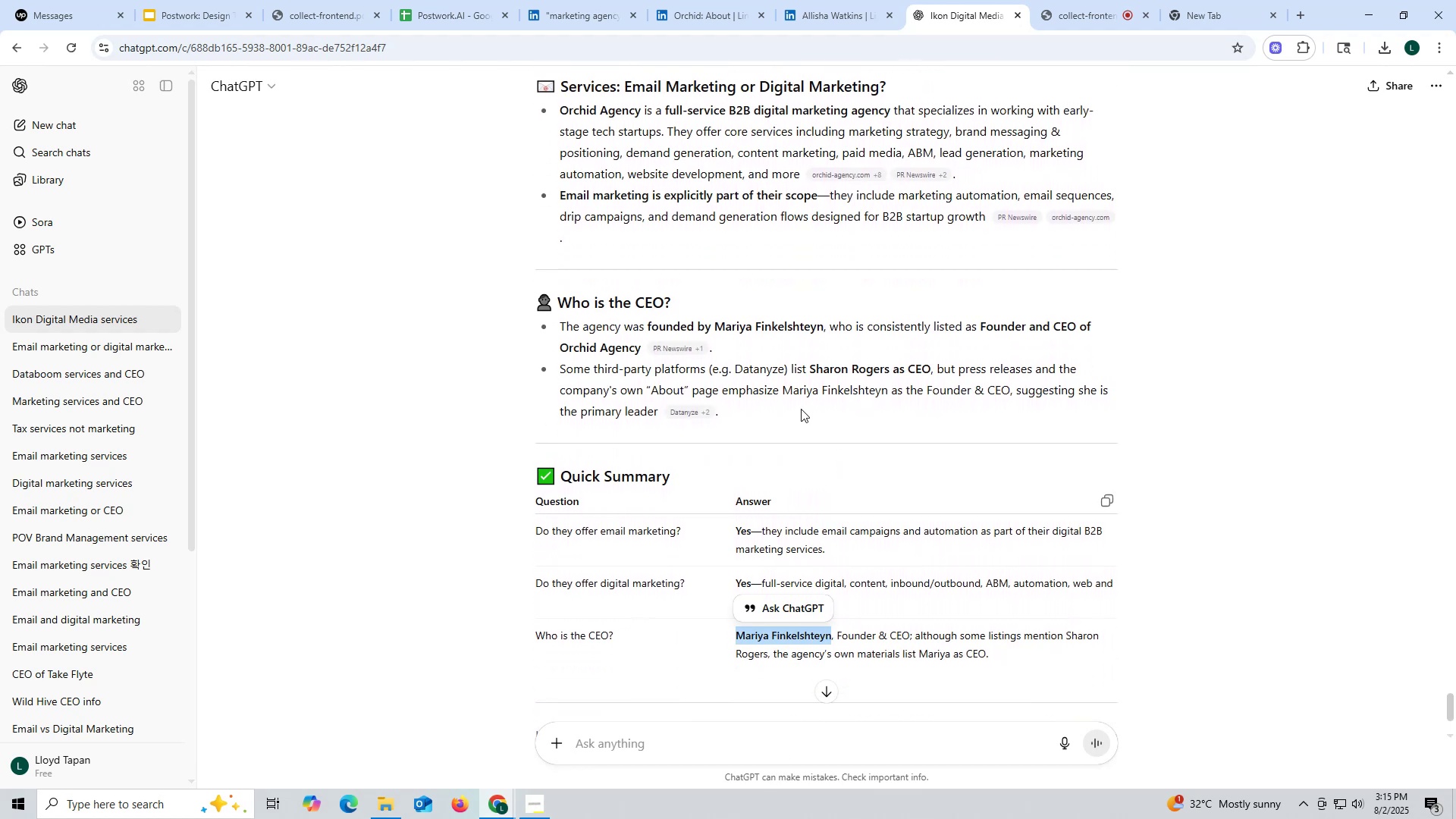 
key(Control+C)
 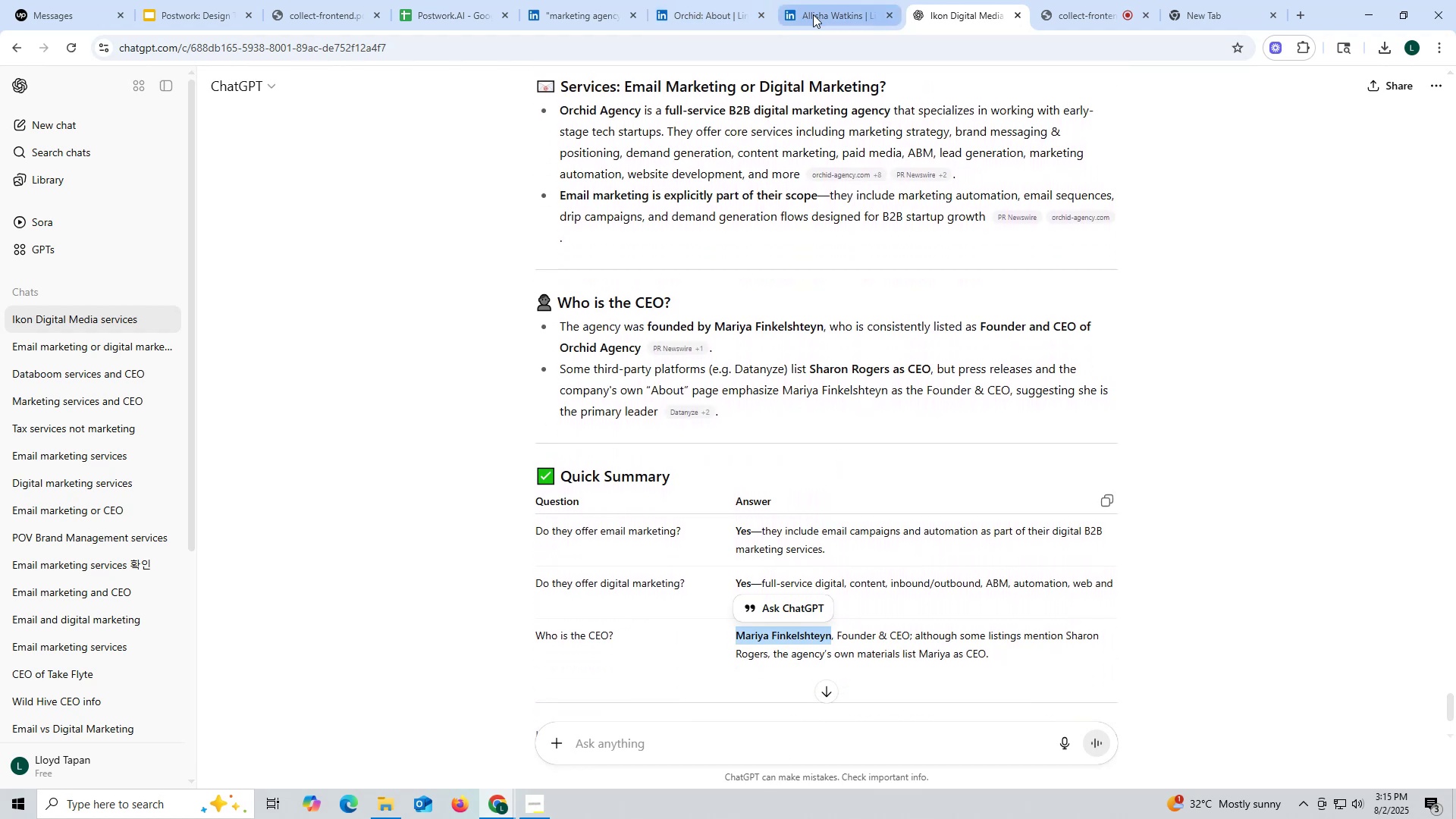 
left_click([814, 14])
 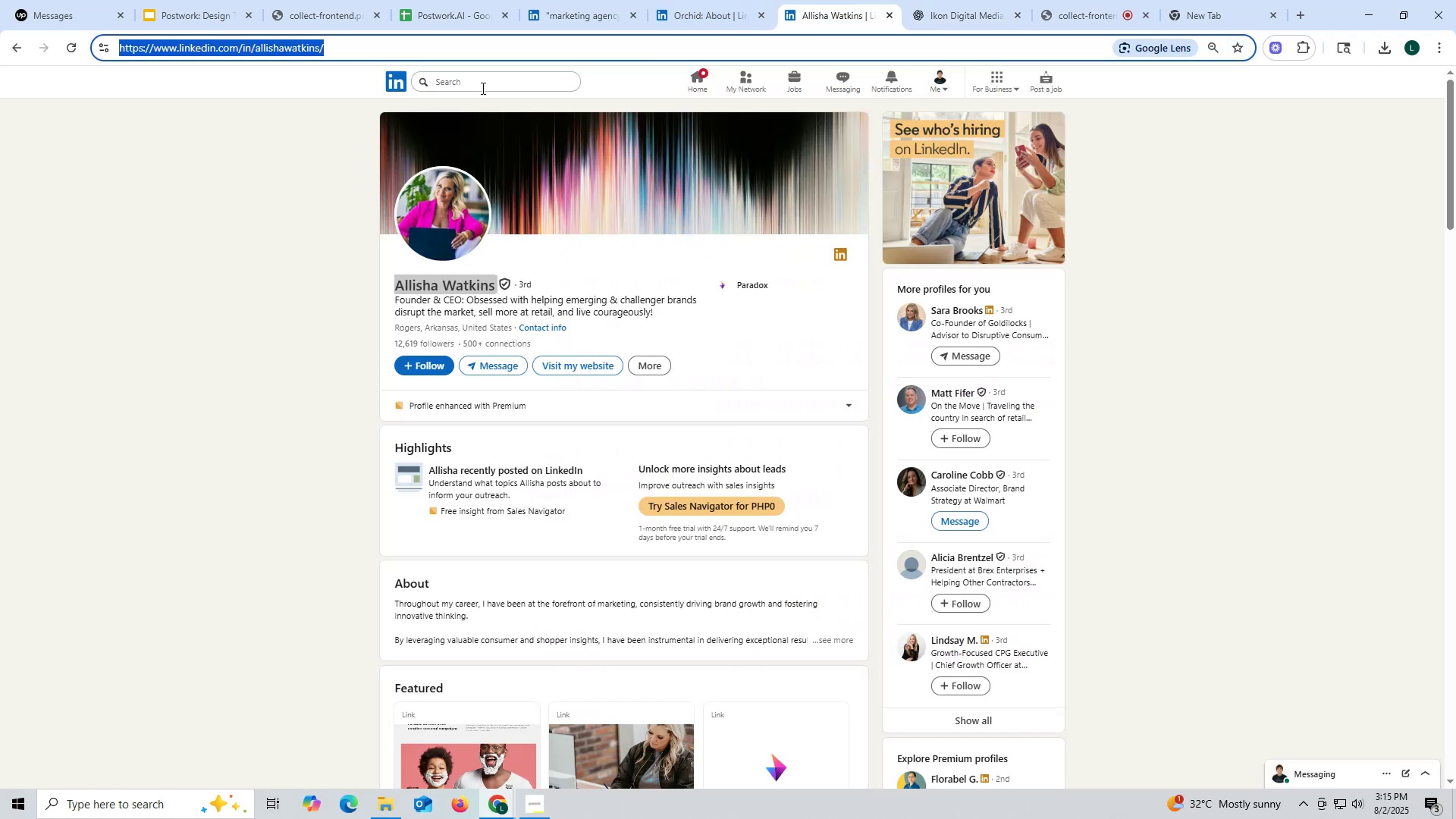 
key(Control+ControlLeft)
 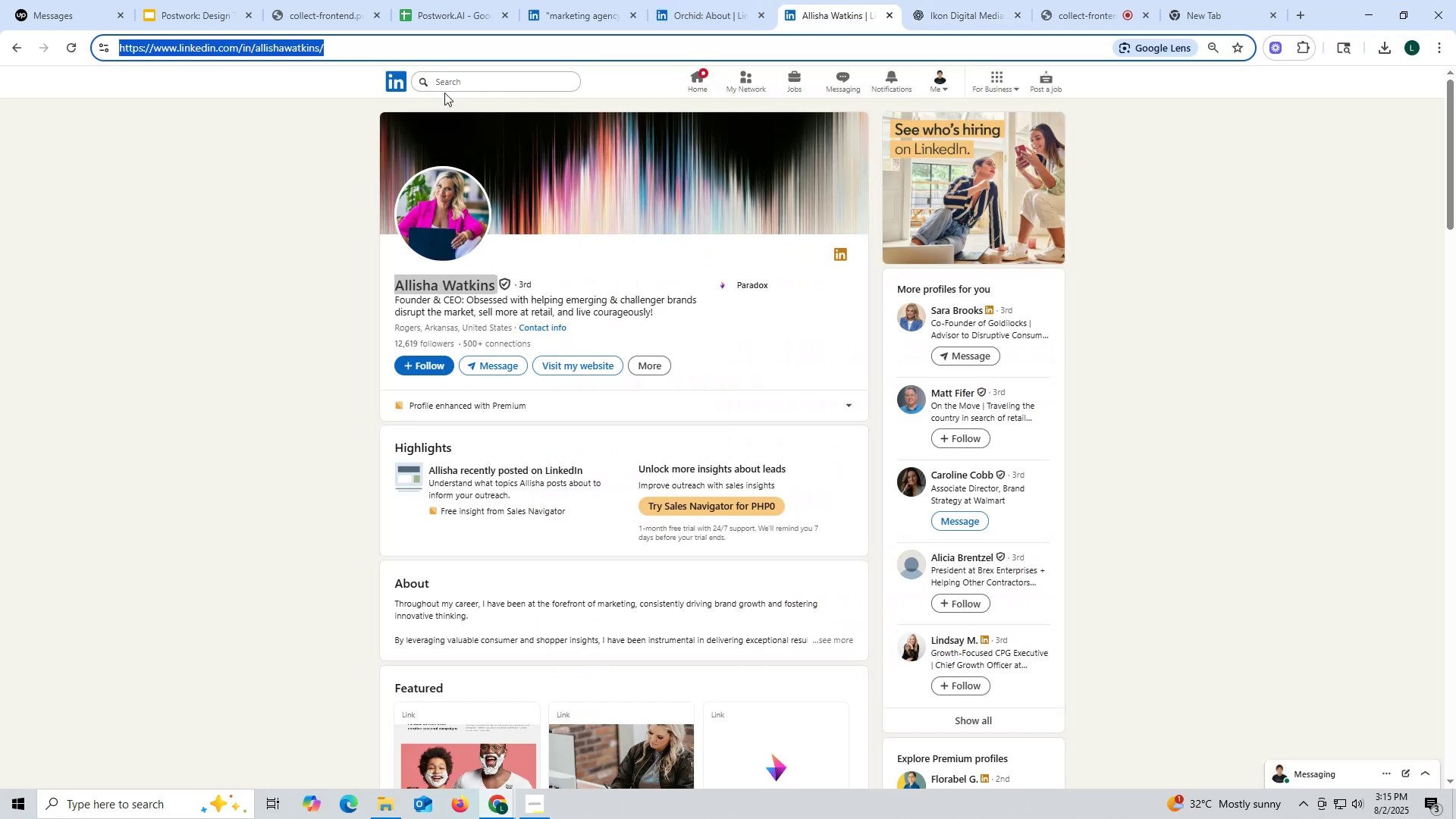 
key(Control+V)
 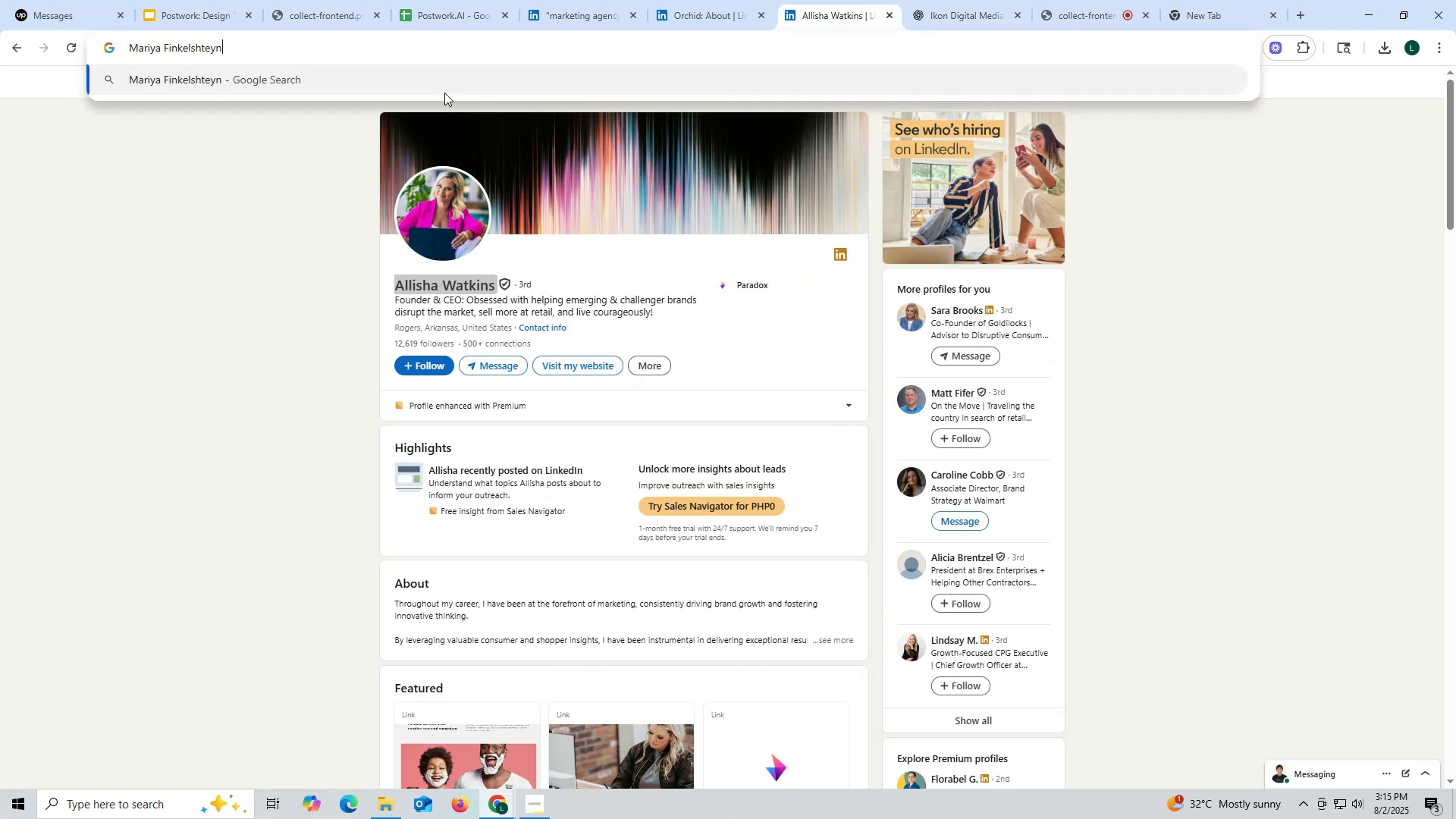 
key(Space)
 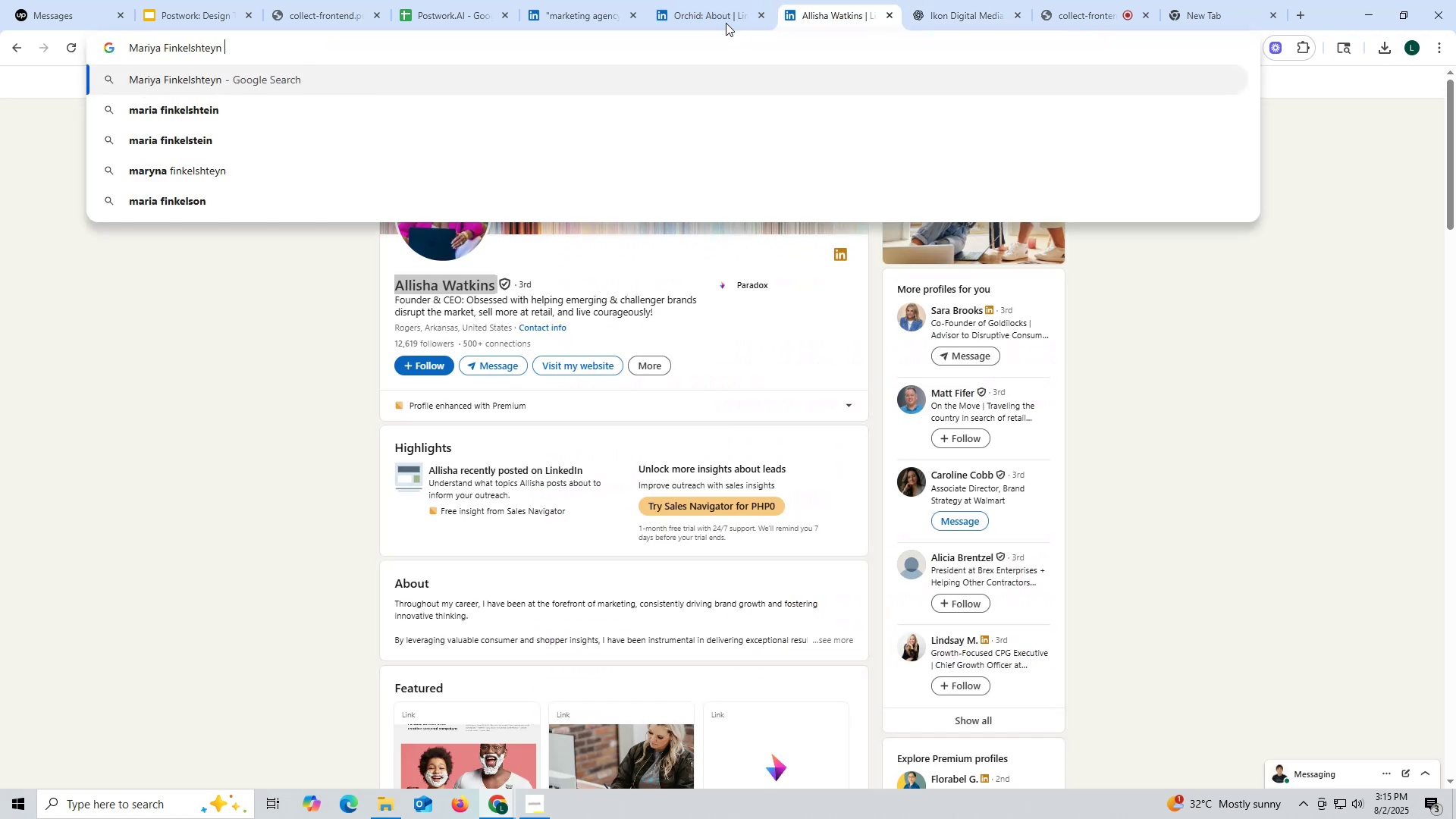 
left_click([720, 13])
 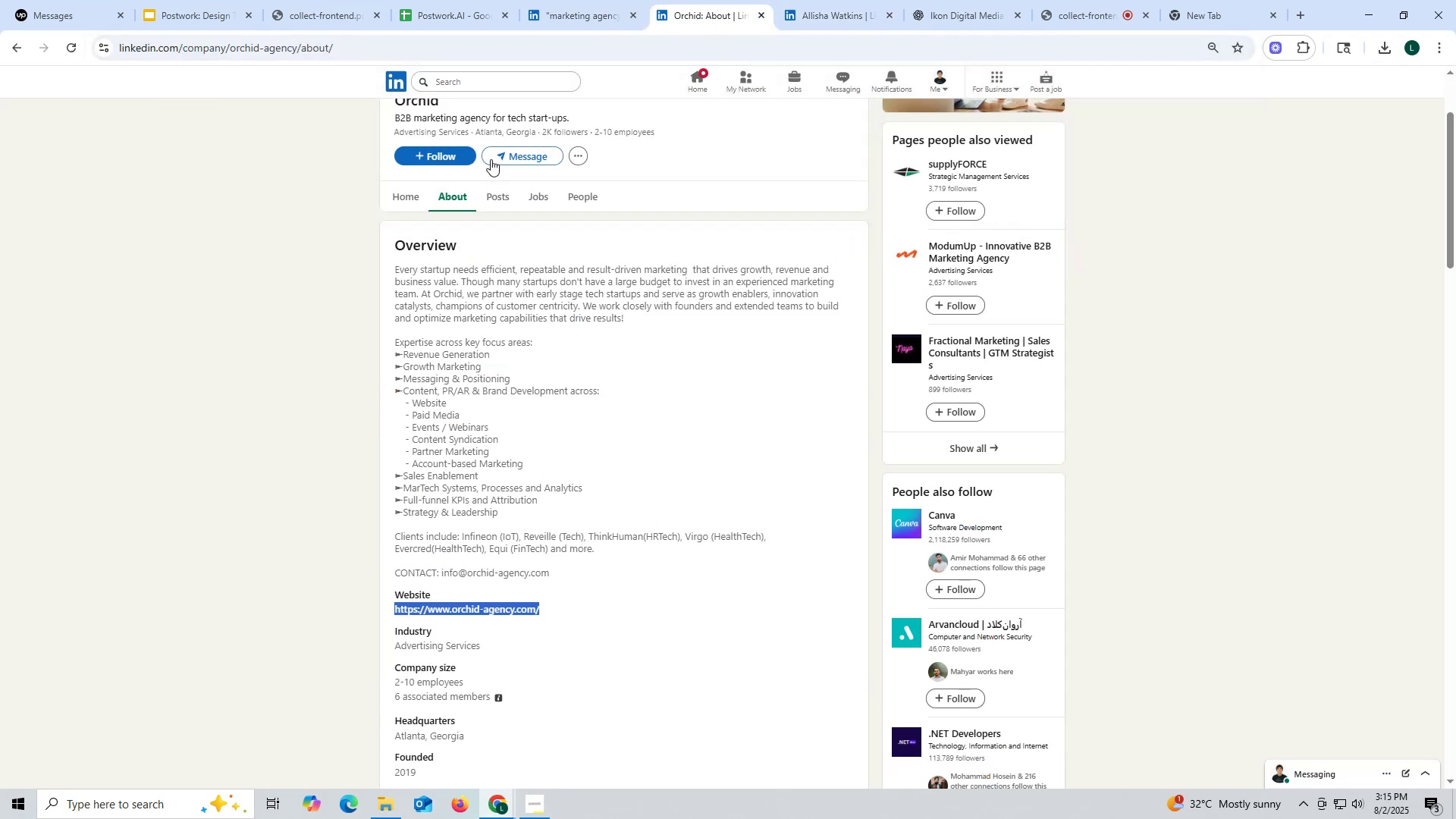 
scroll: coordinate [464, 212], scroll_direction: up, amount: 4.0
 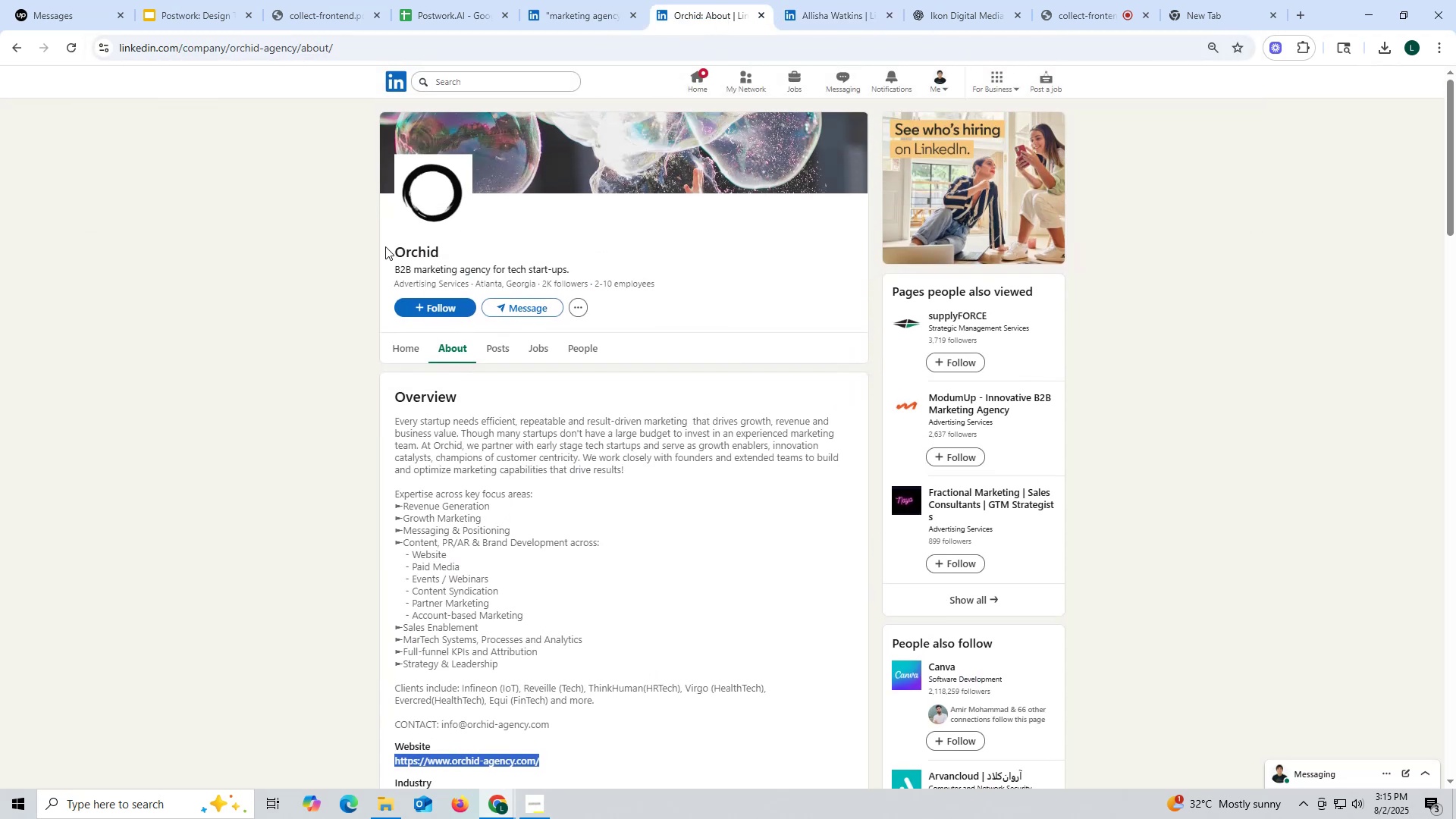 
left_click_drag(start_coordinate=[387, 249], to_coordinate=[481, 249])
 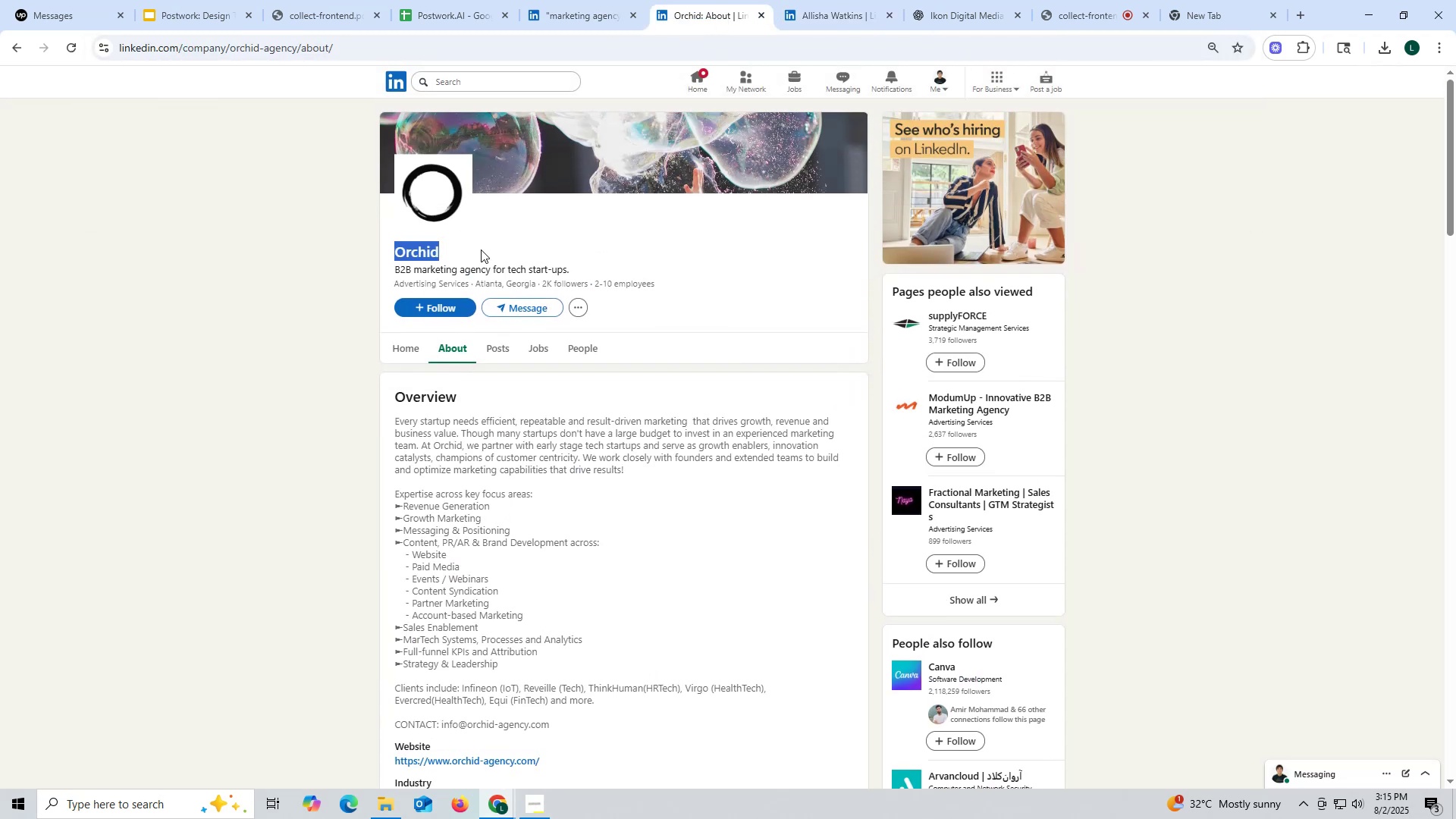 
key(Control+ControlLeft)
 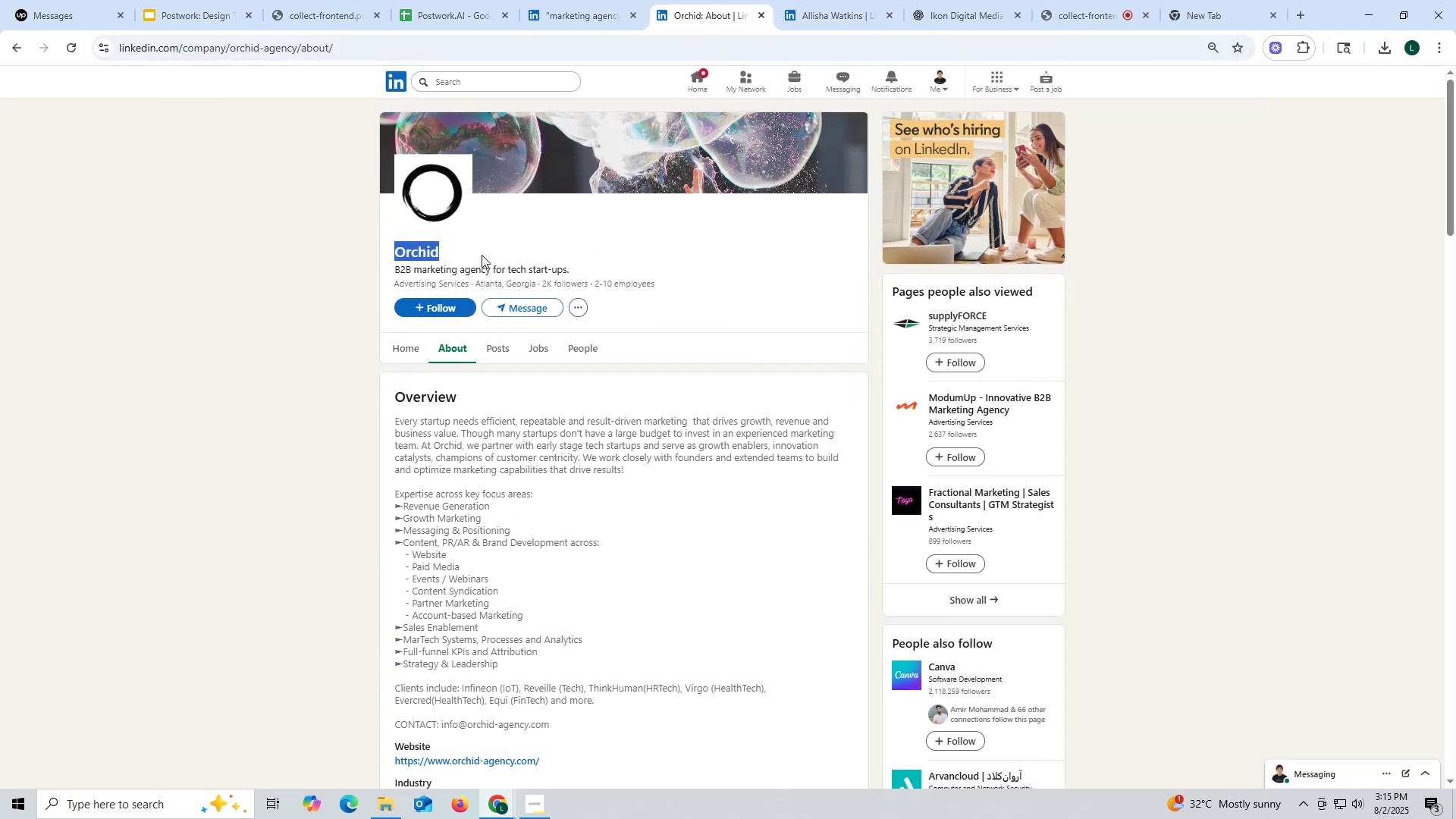 
key(Control+C)
 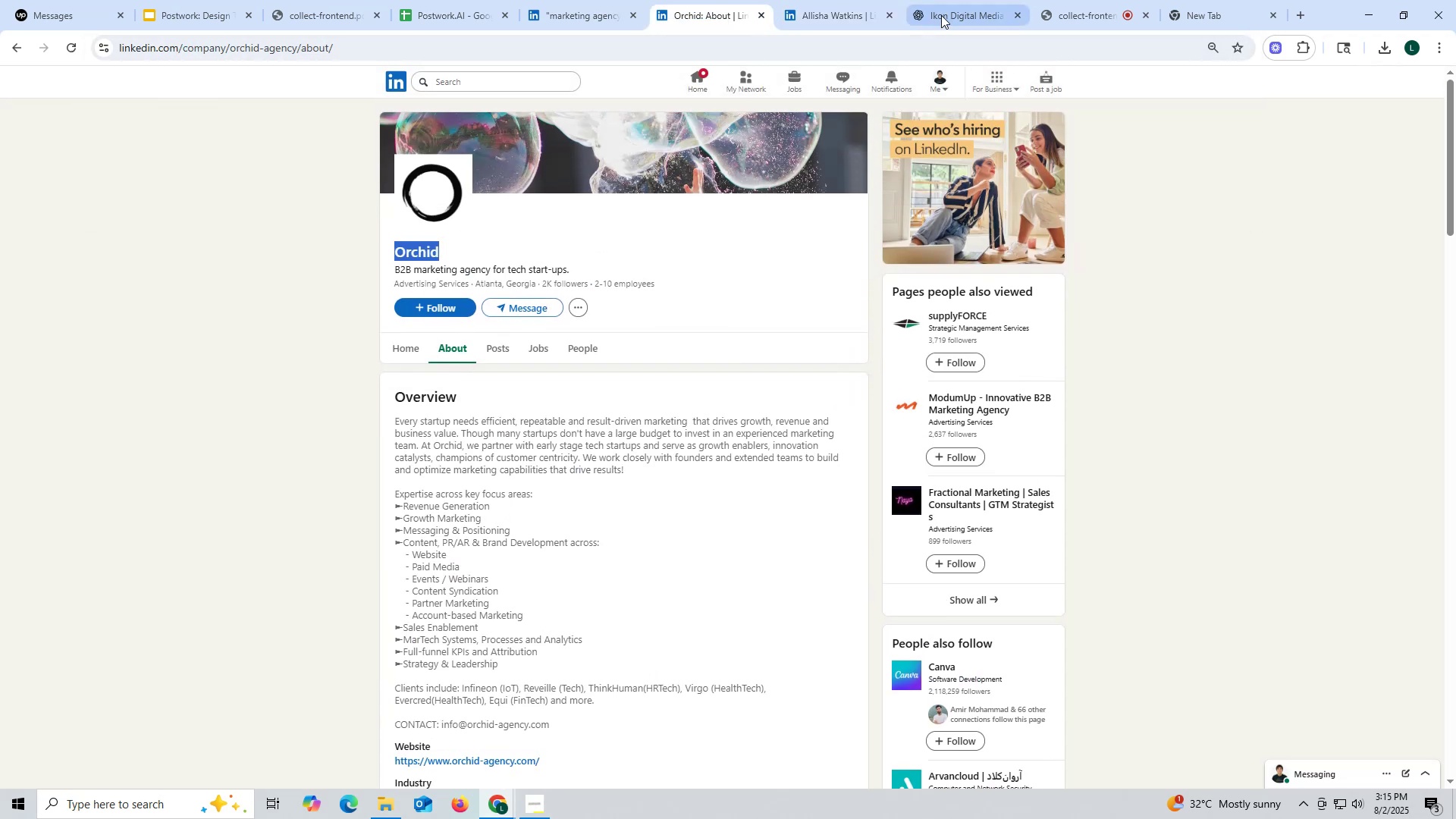 
left_click([949, 11])
 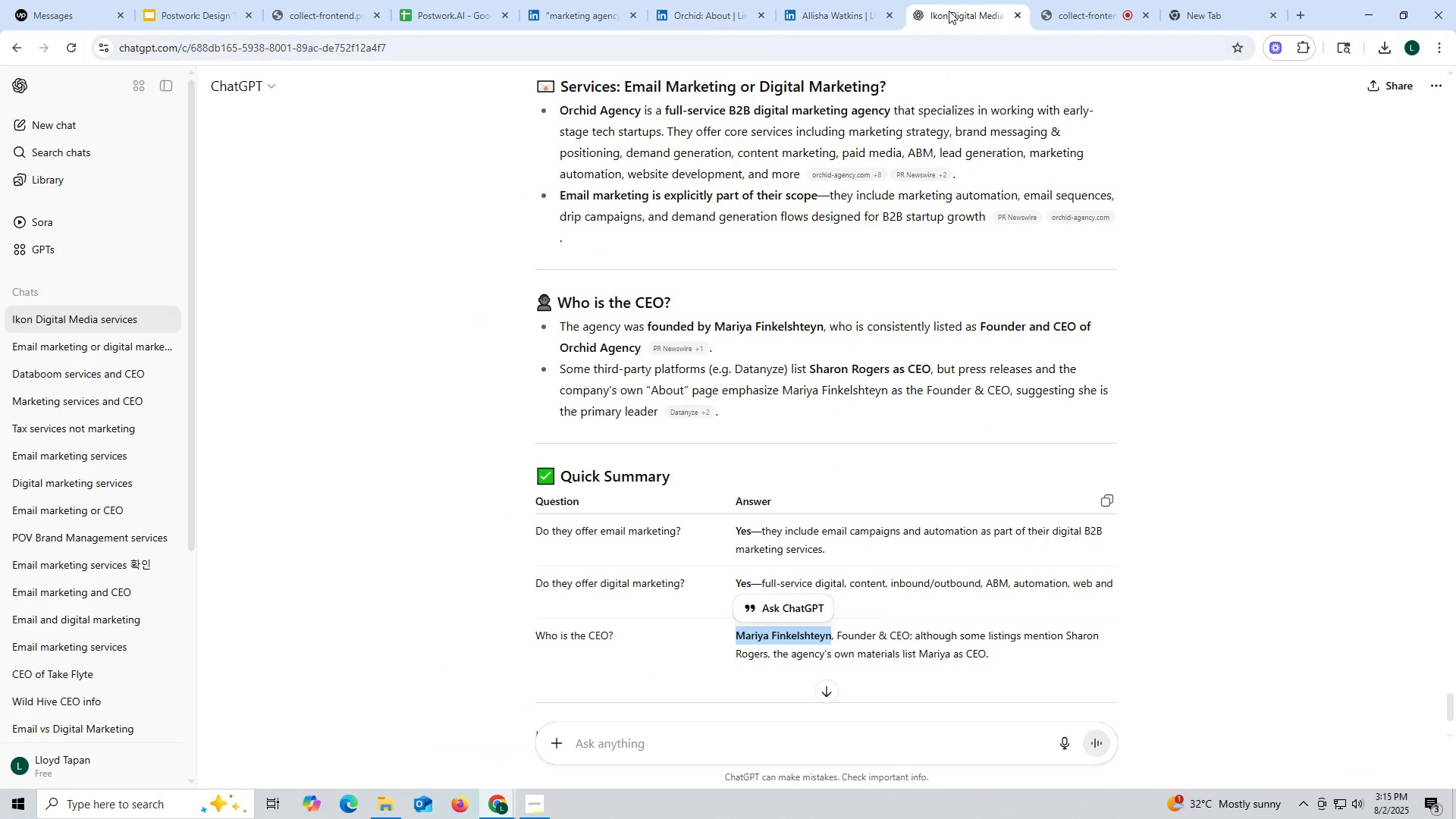 
key(Control+ControlLeft)
 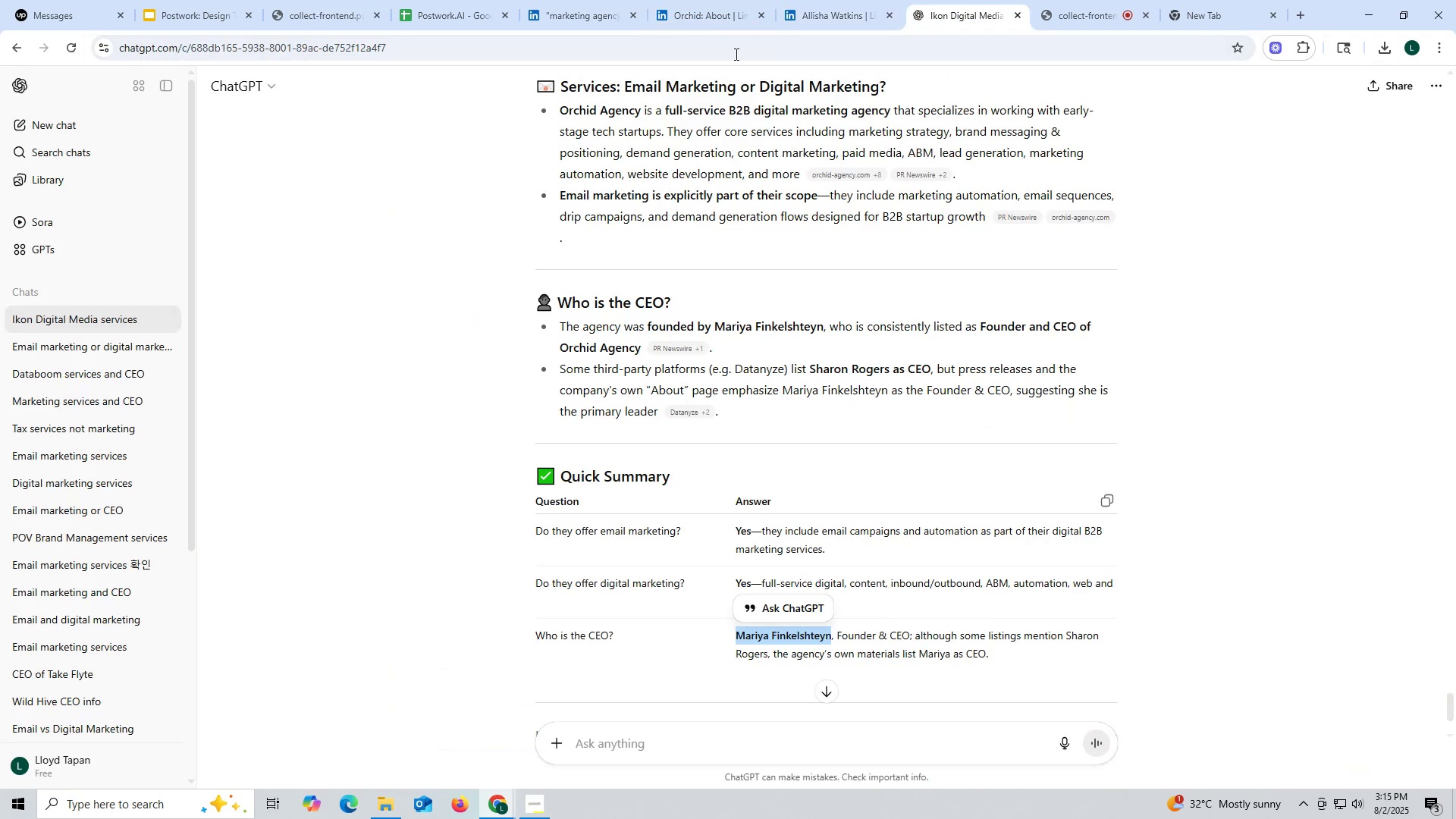 
key(Control+V)
 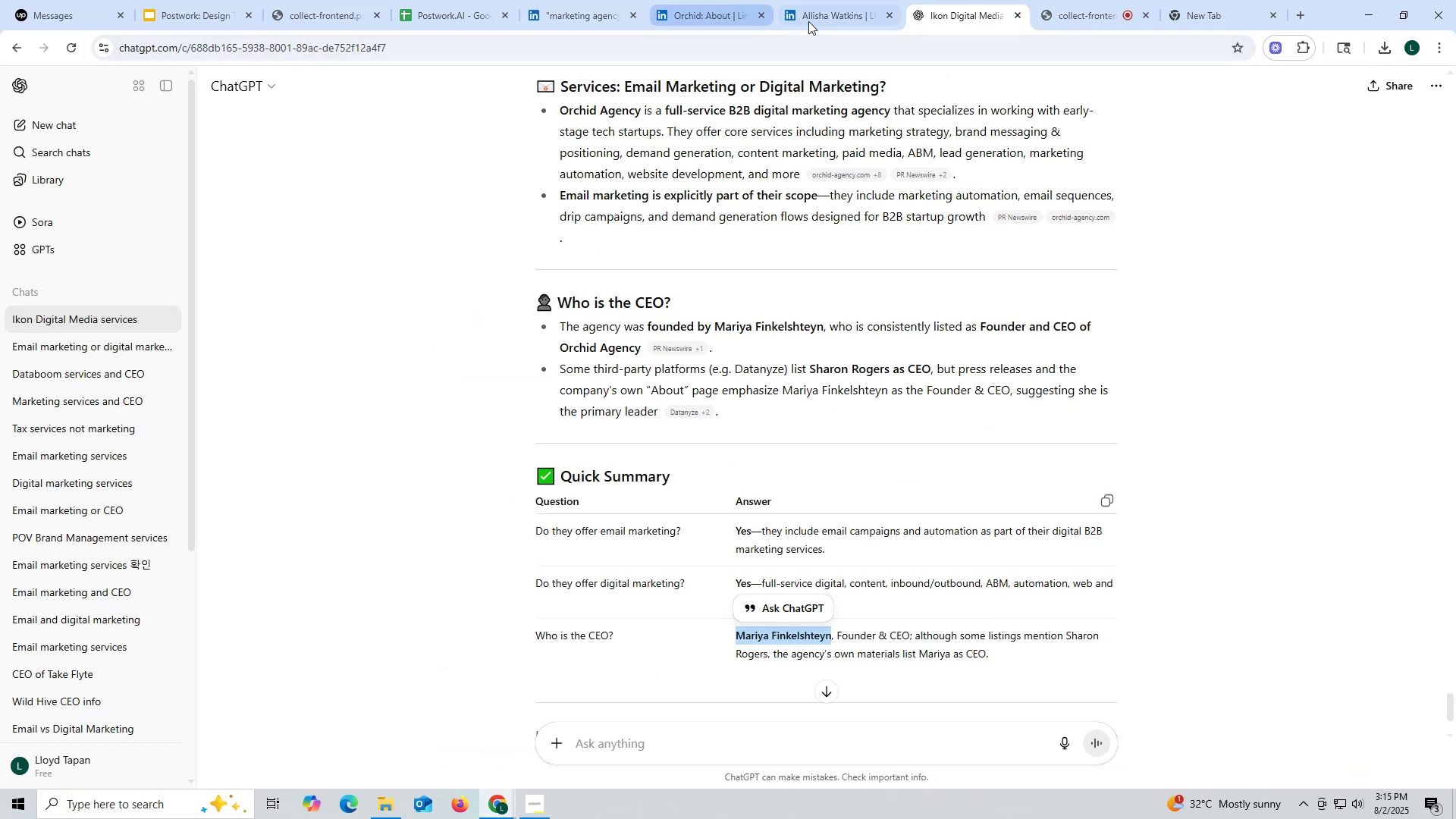 
left_click([821, 20])
 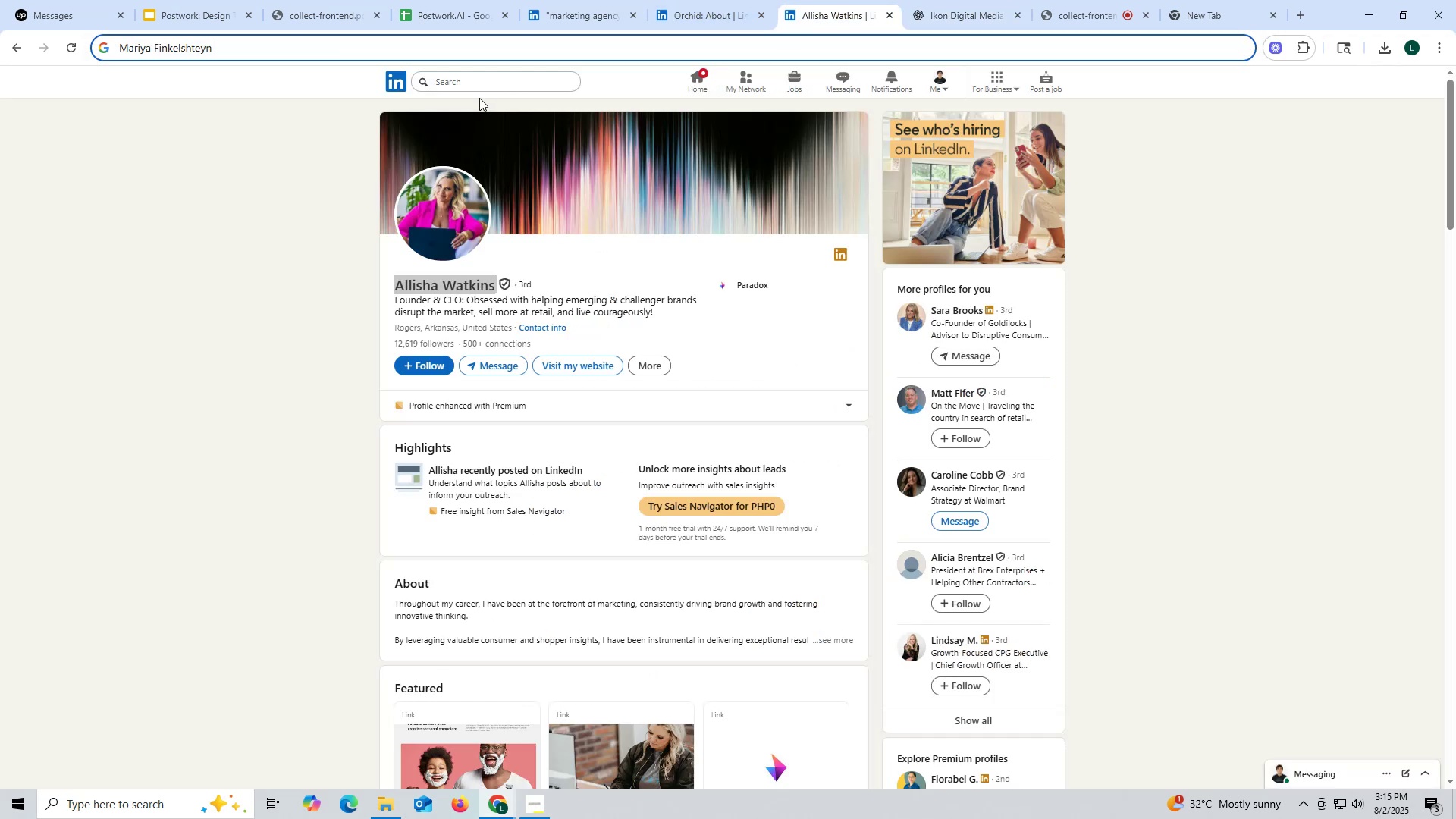 
key(Control+ControlLeft)
 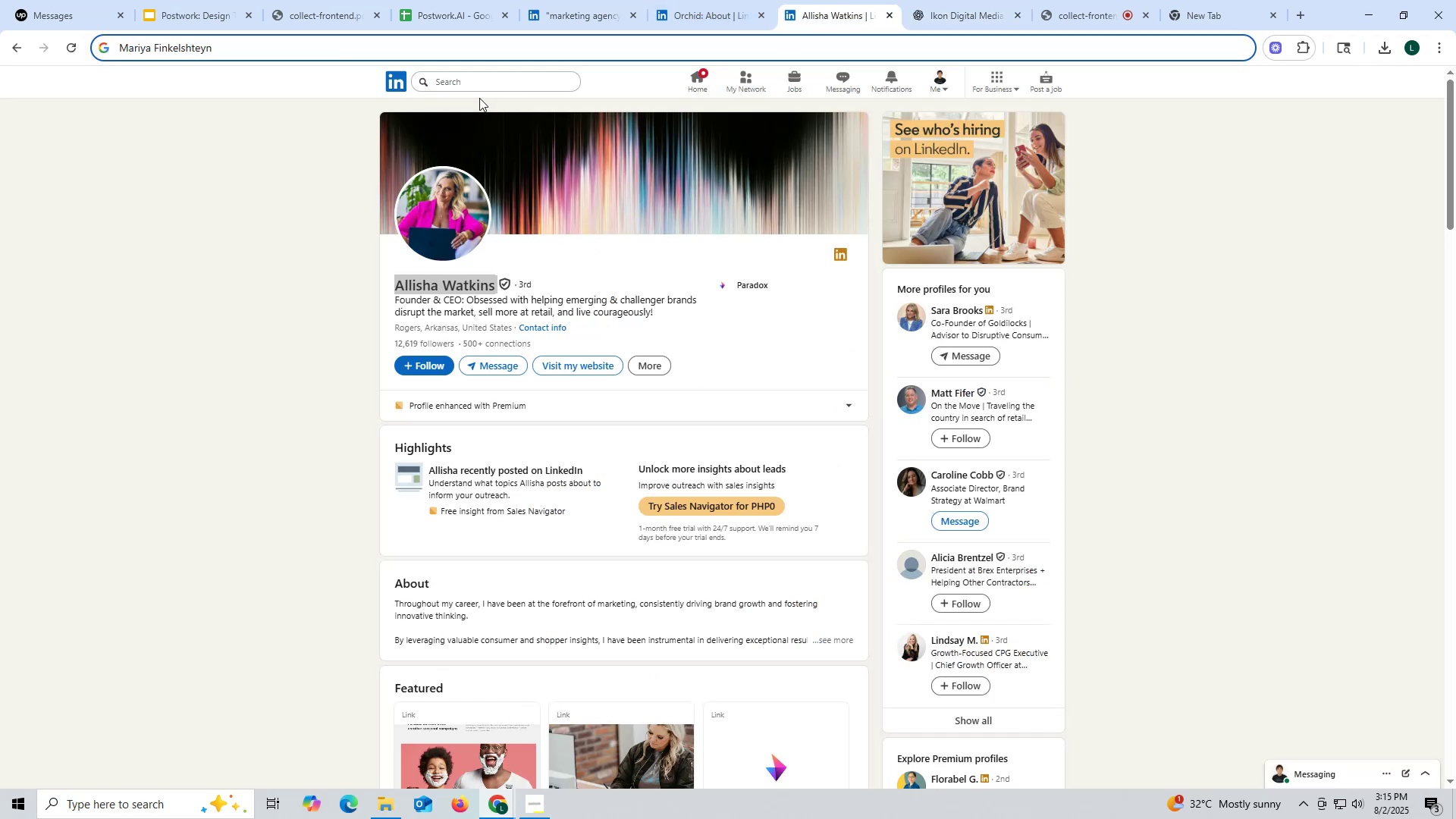 
key(Control+V)
 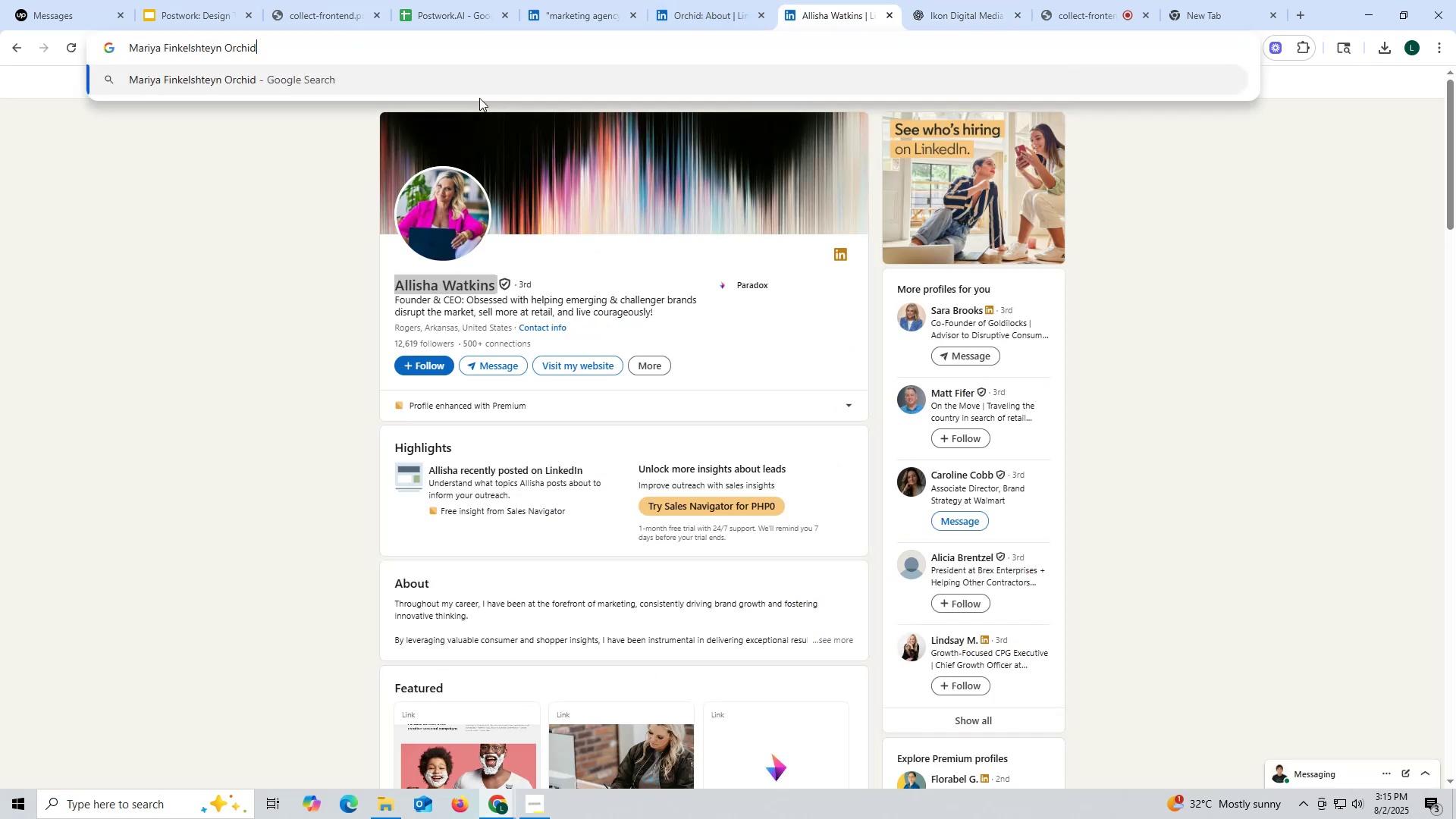 
key(Space)
 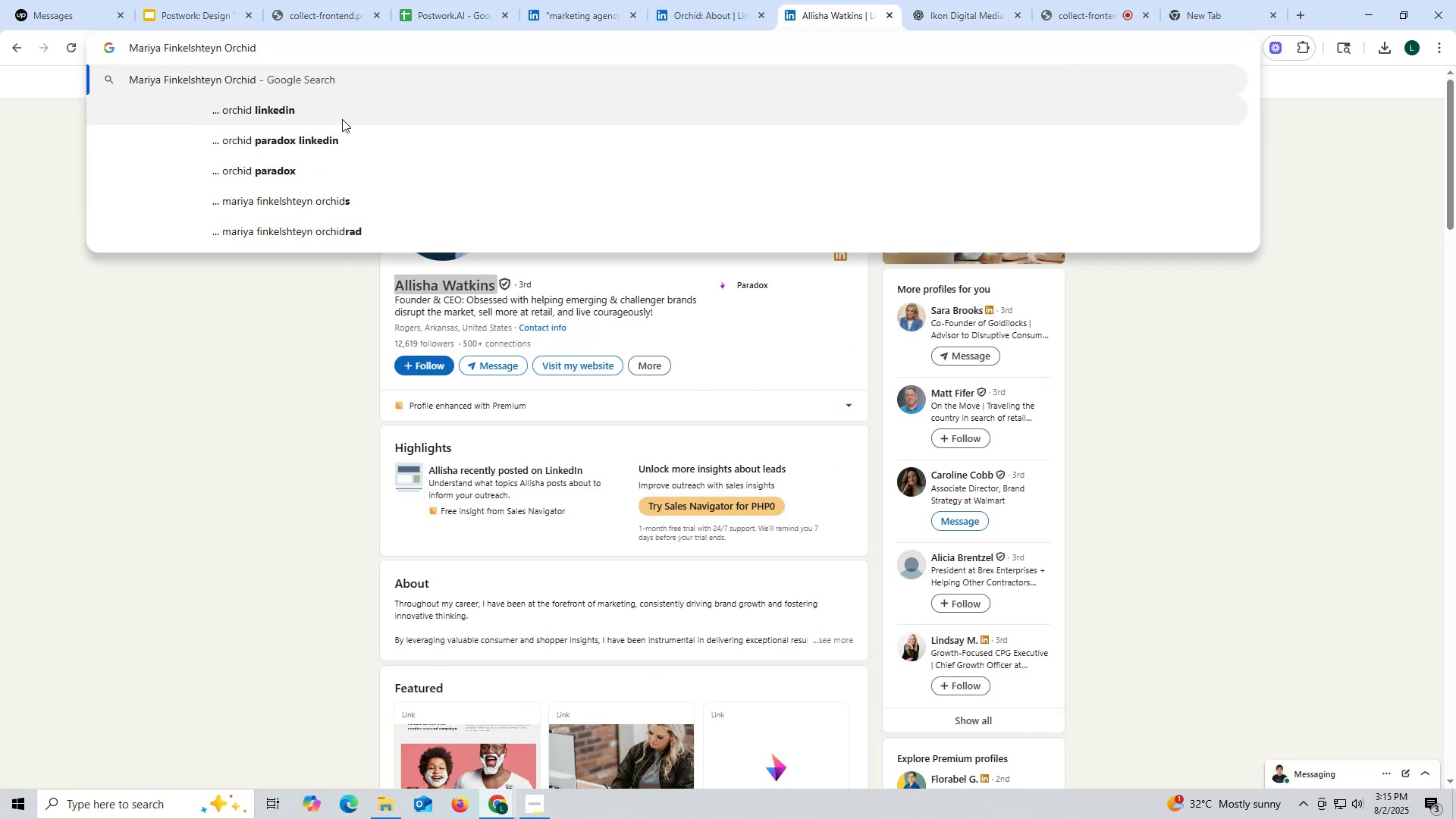 
left_click([342, 115])
 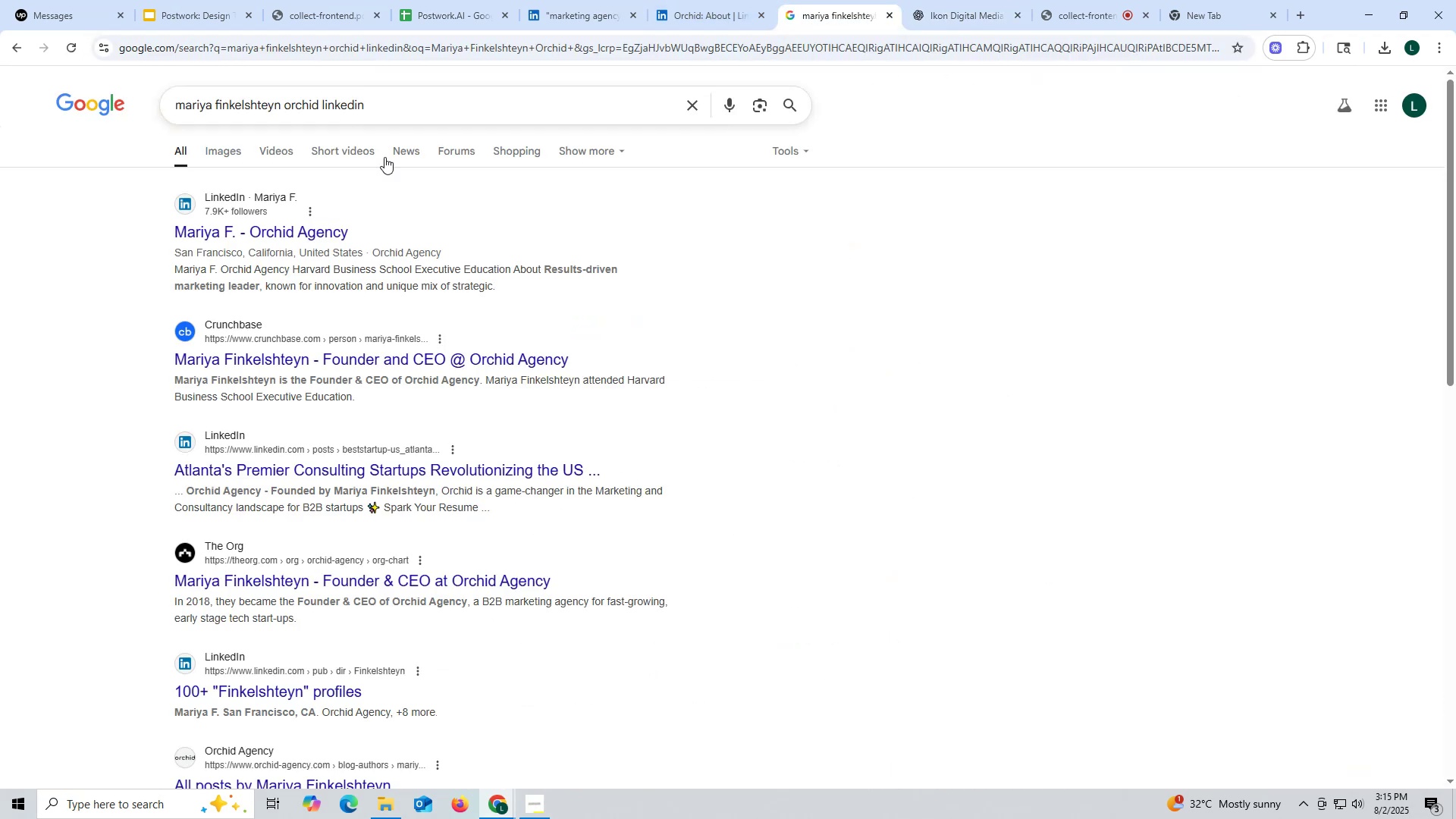 
left_click([295, 236])
 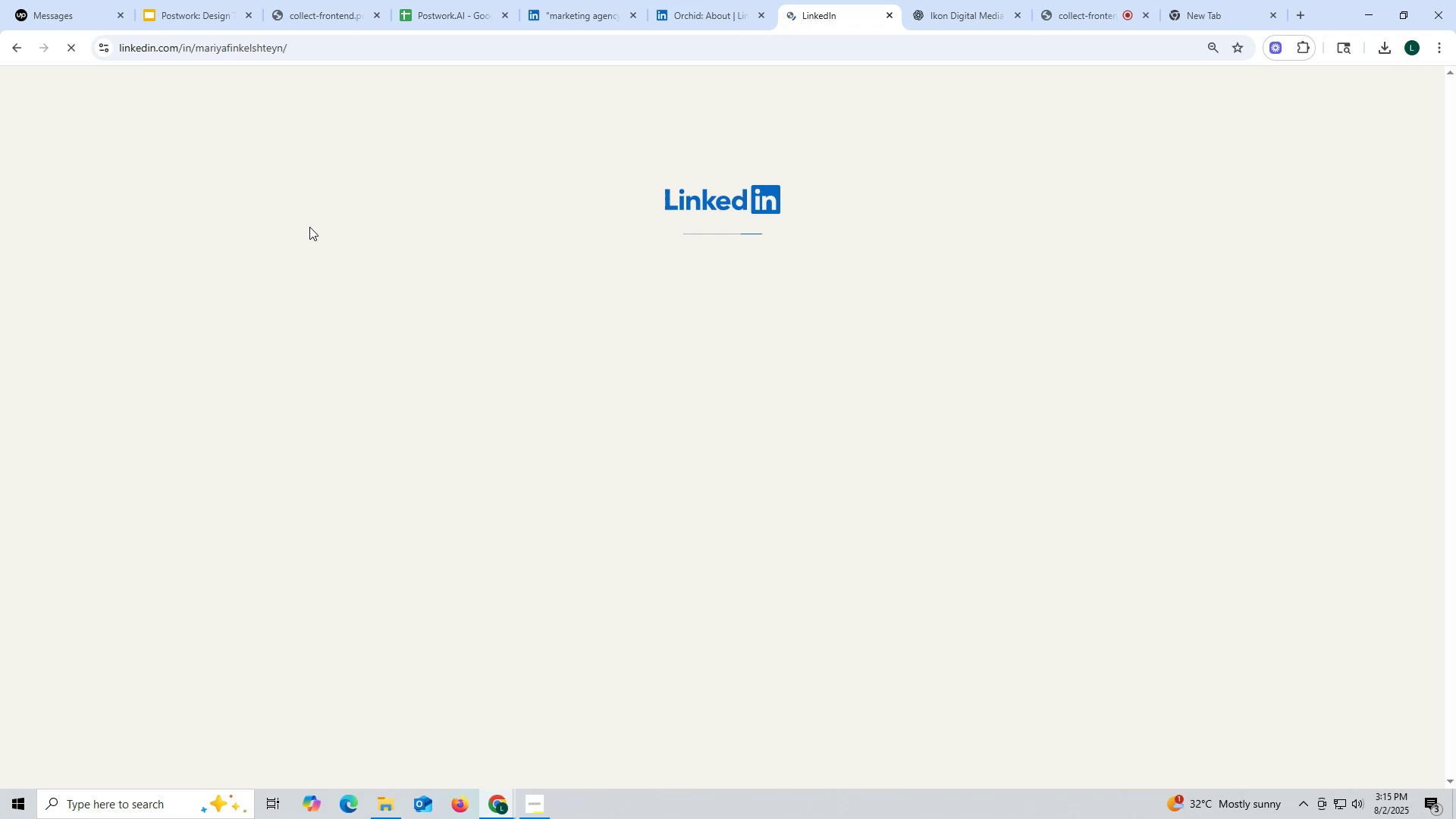 
mouse_move([777, 74])
 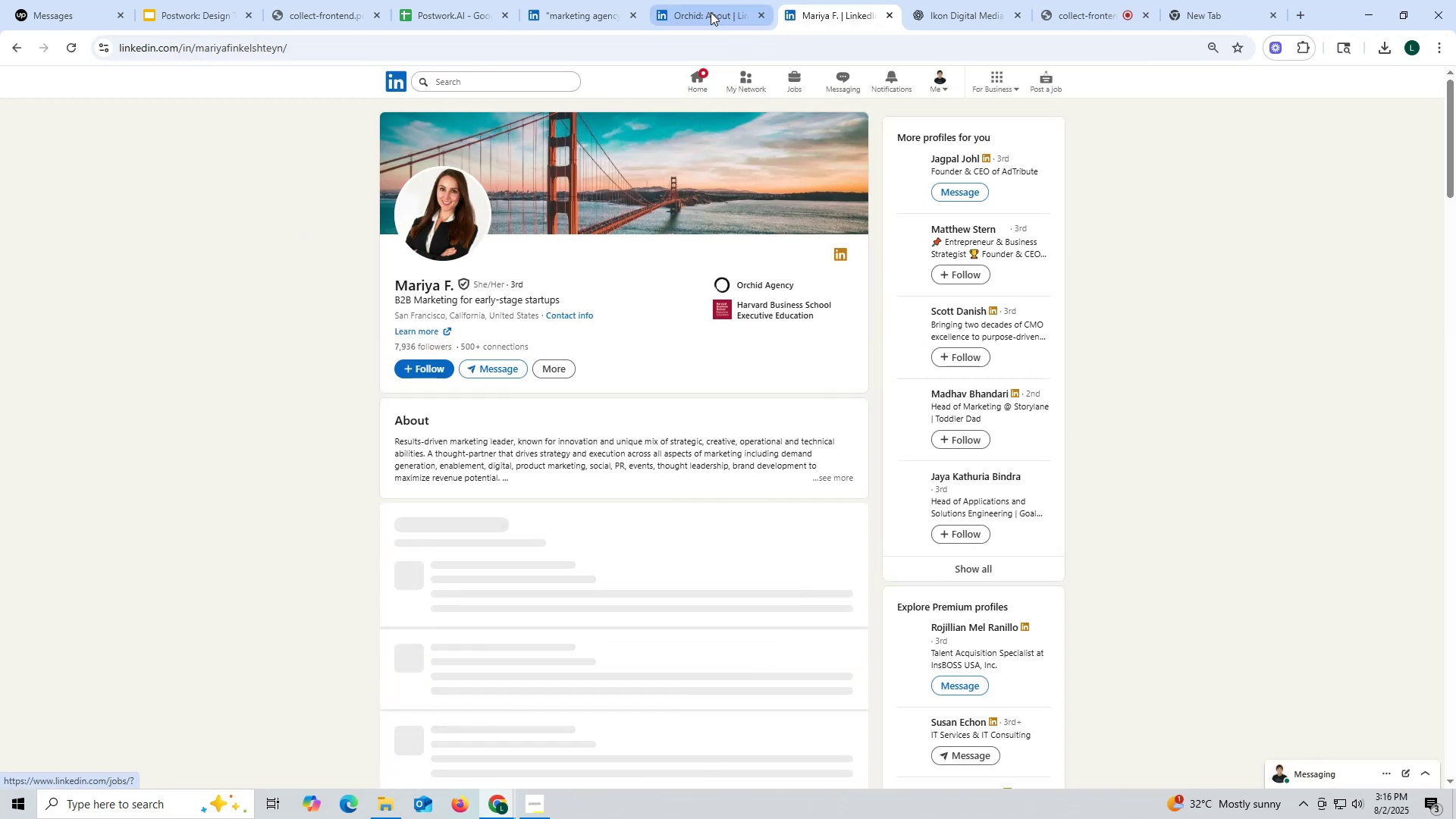 
left_click([710, 10])
 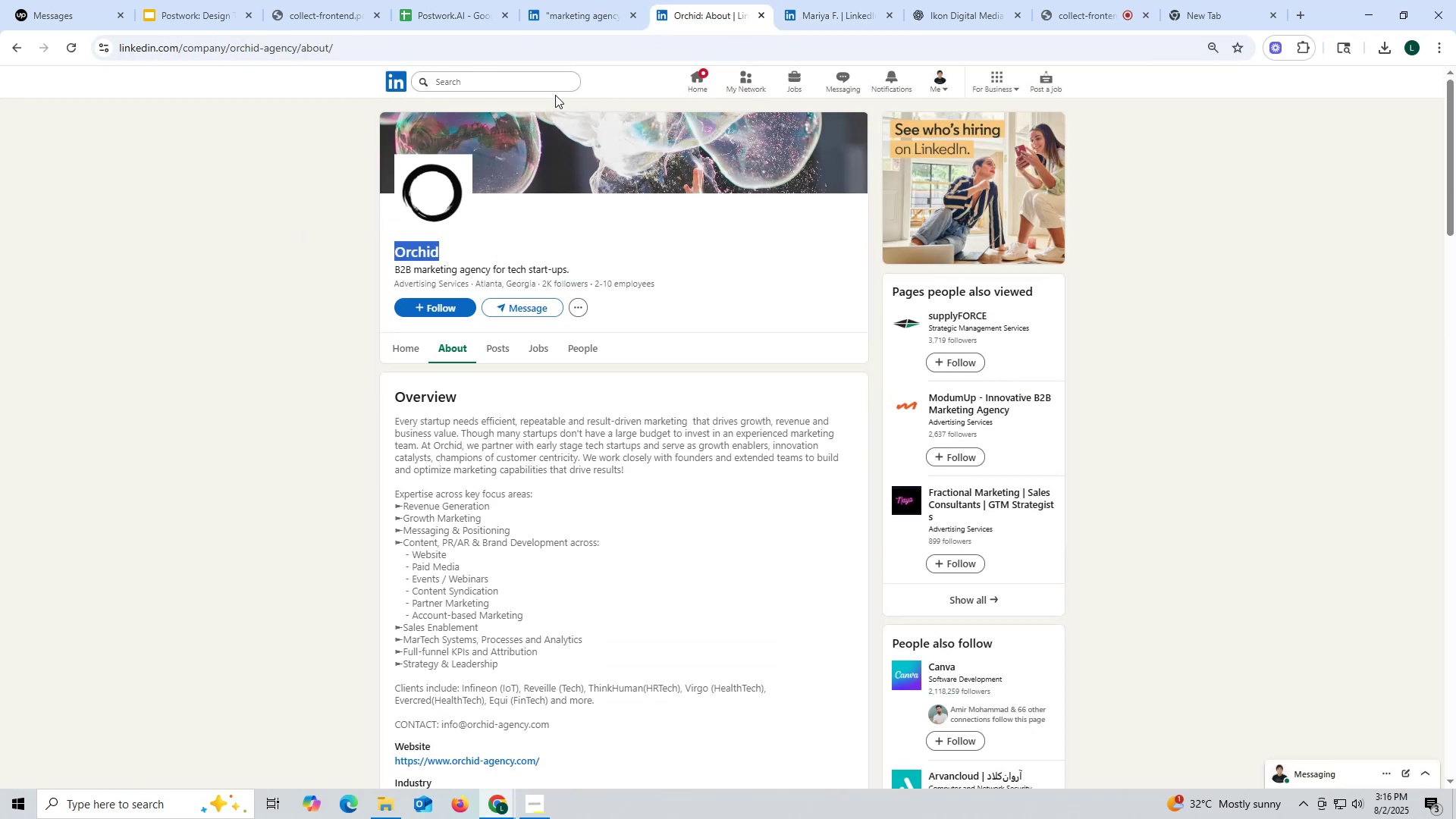 
key(Control+ControlLeft)
 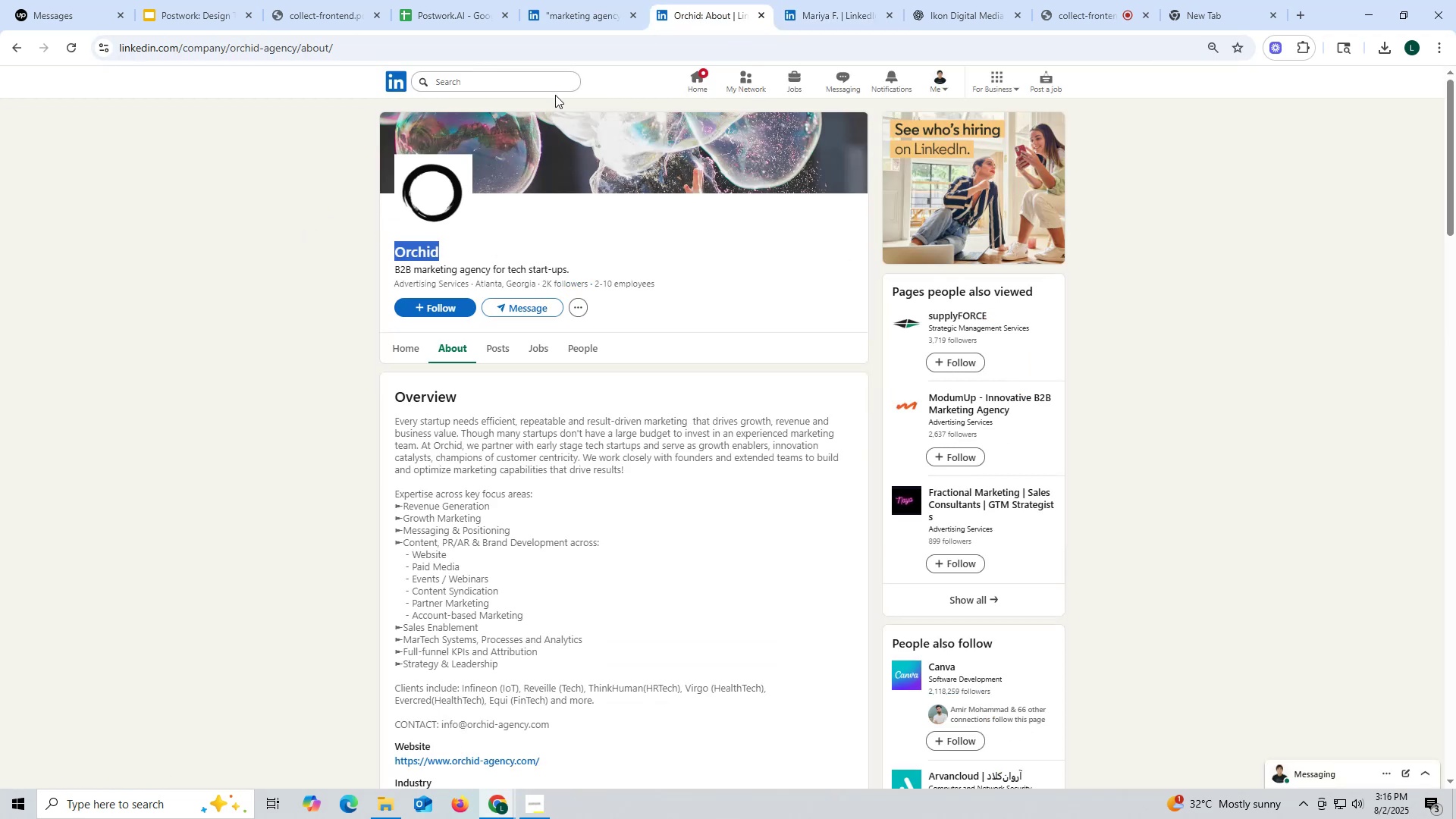 
key(Control+C)
 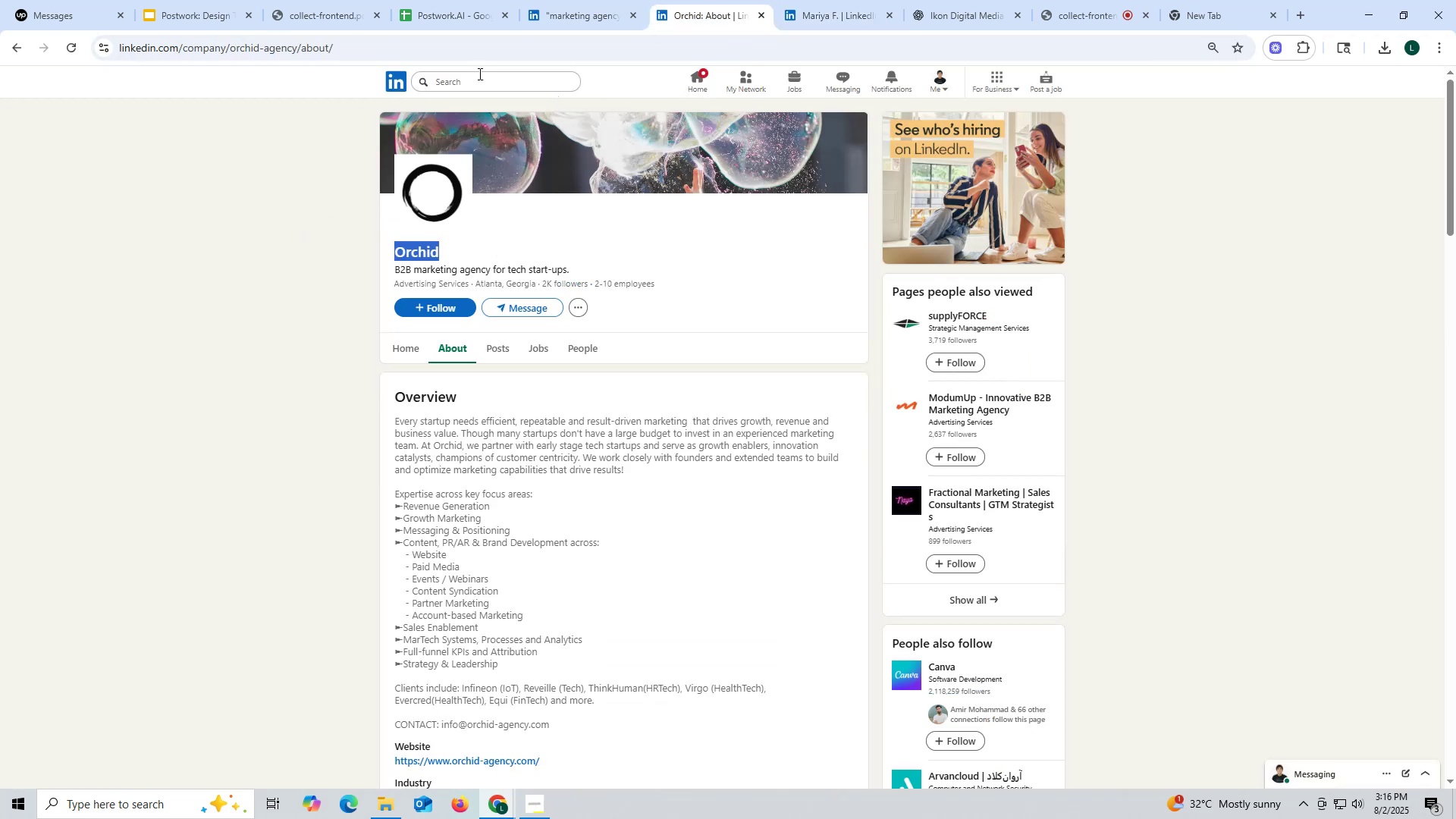 
key(Control+ControlLeft)
 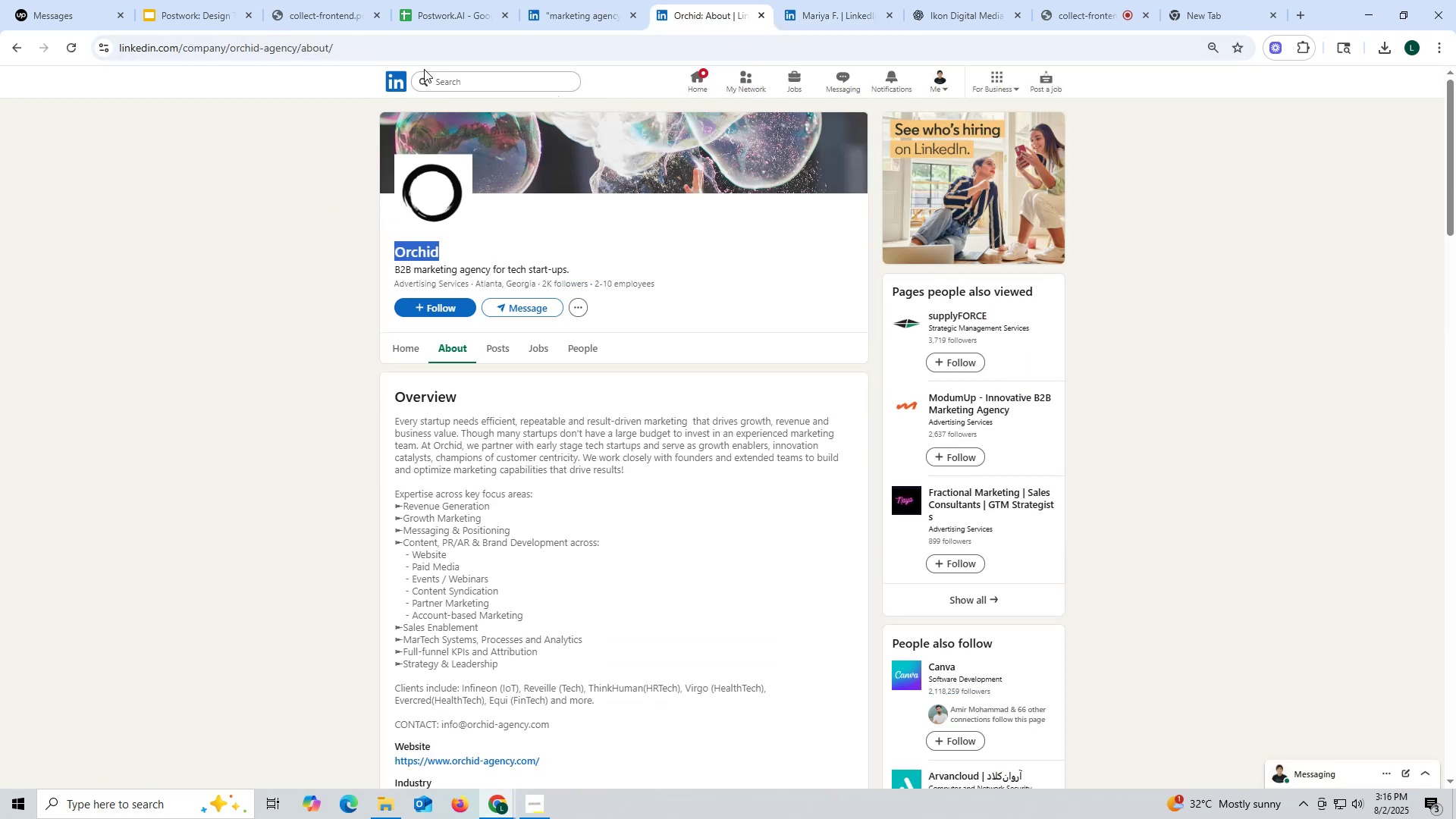 
key(Control+C)
 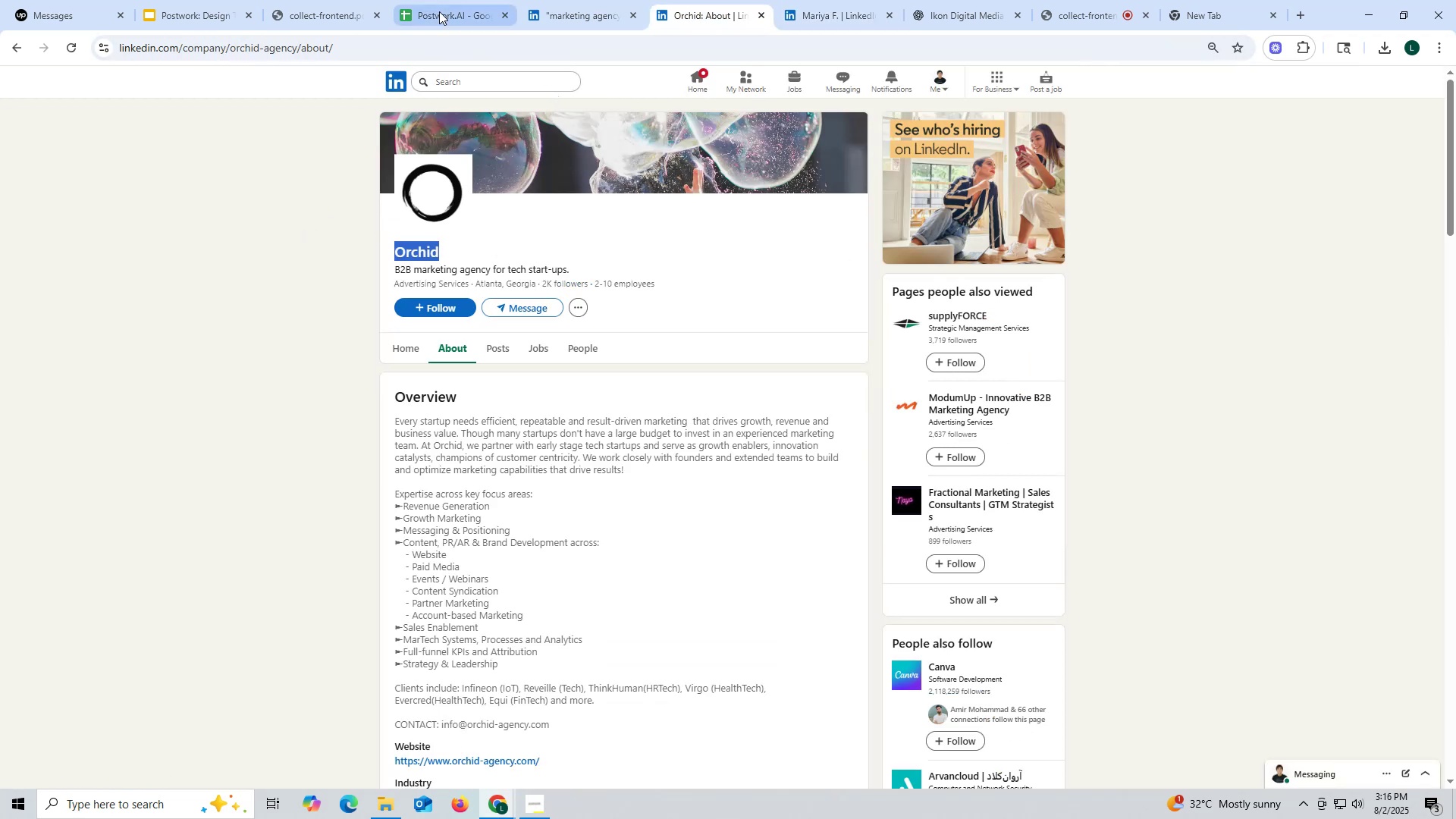 
left_click([439, 11])
 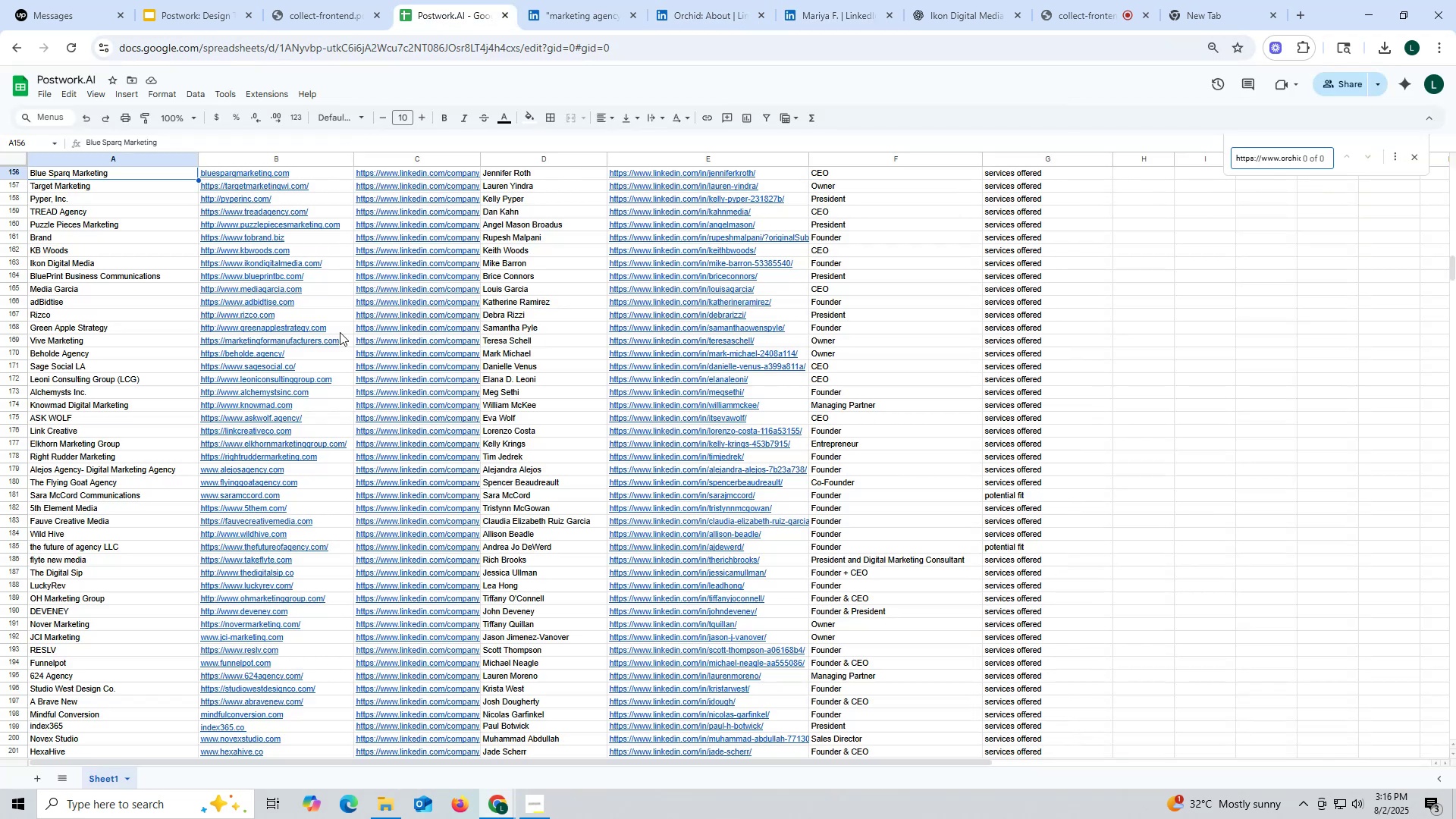 
scroll: coordinate [123, 400], scroll_direction: down, amount: 51.0
 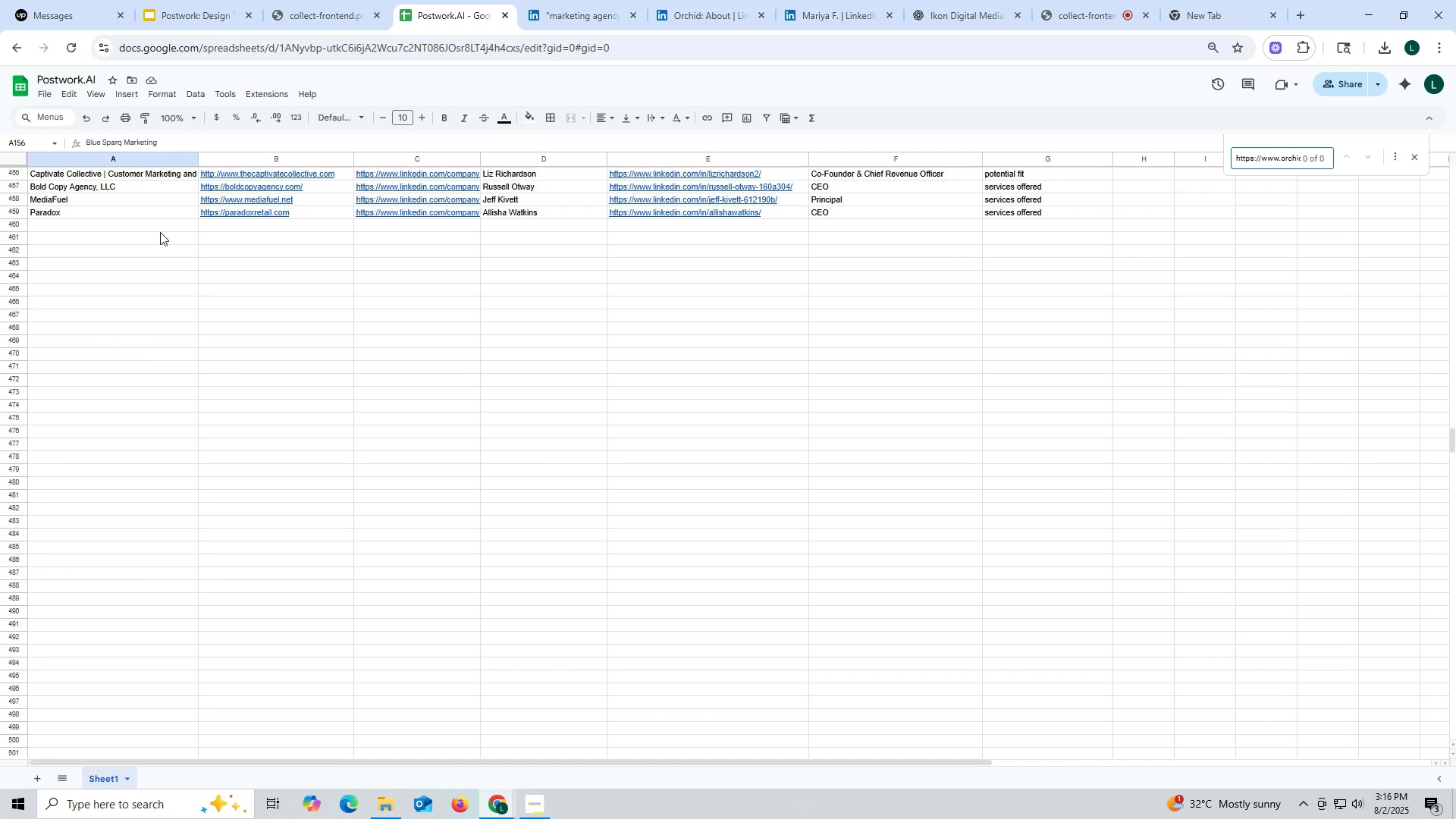 
double_click([160, 232])
 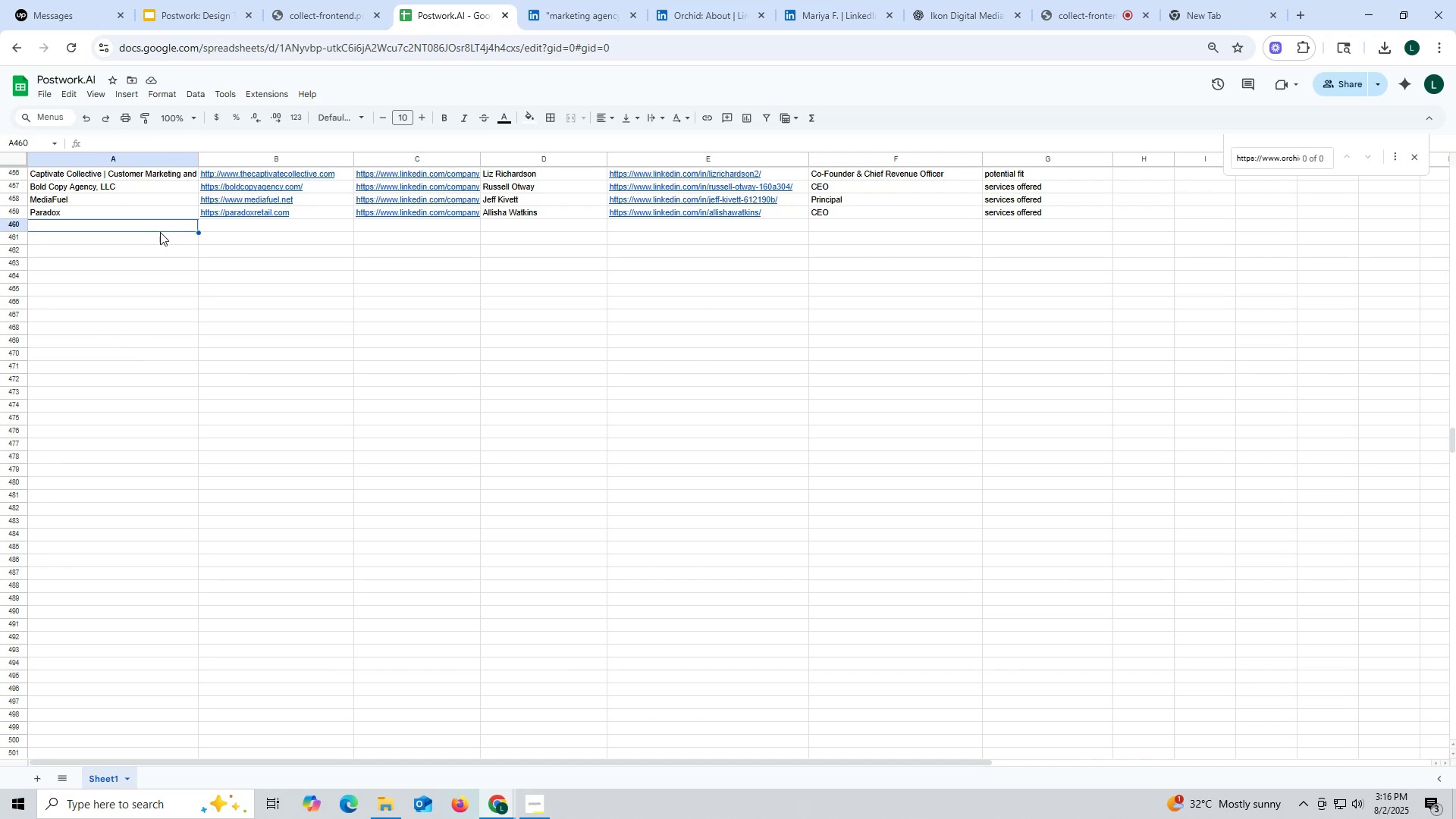 
key(Control+ControlLeft)
 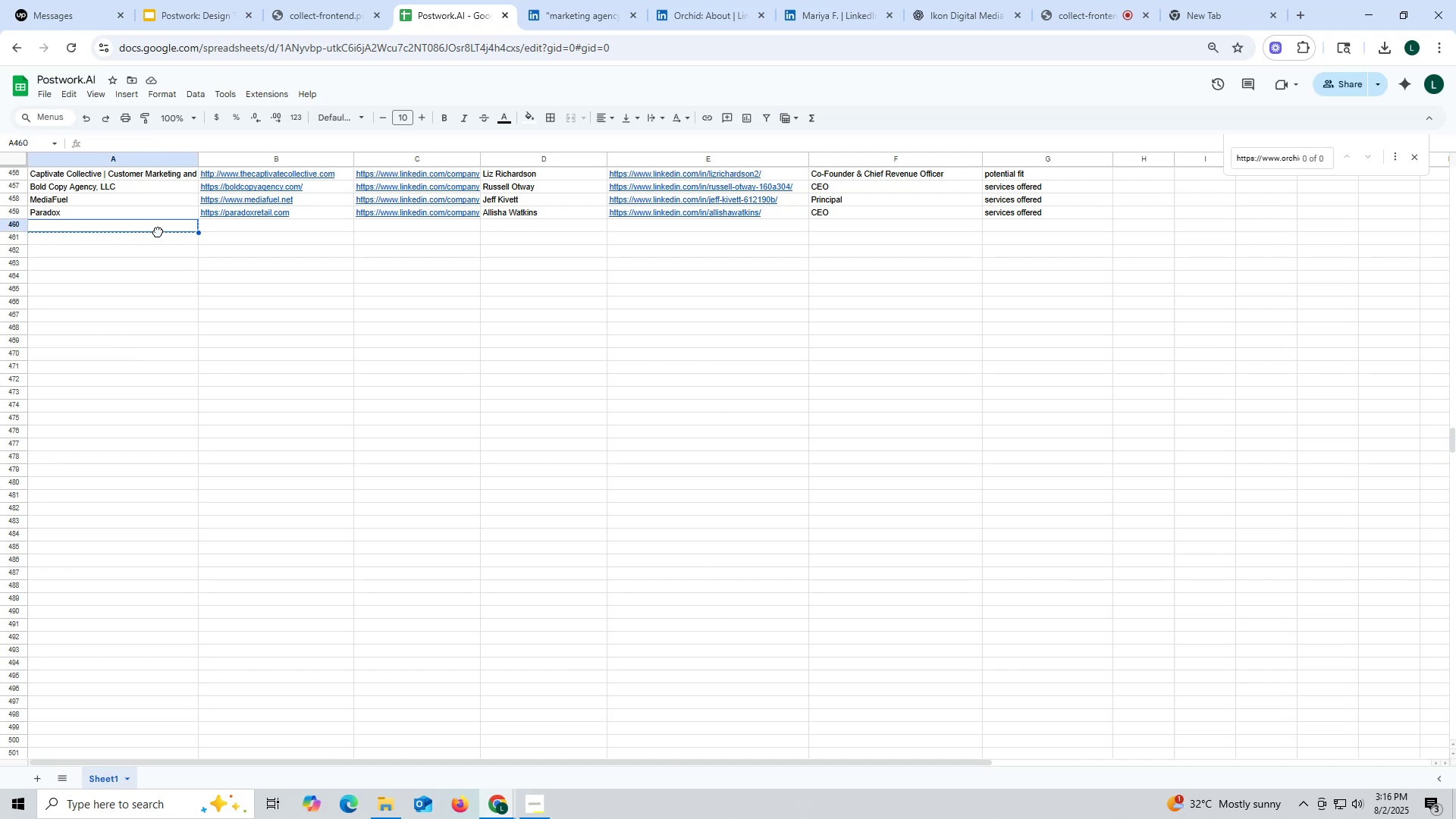 
double_click([158, 231])
 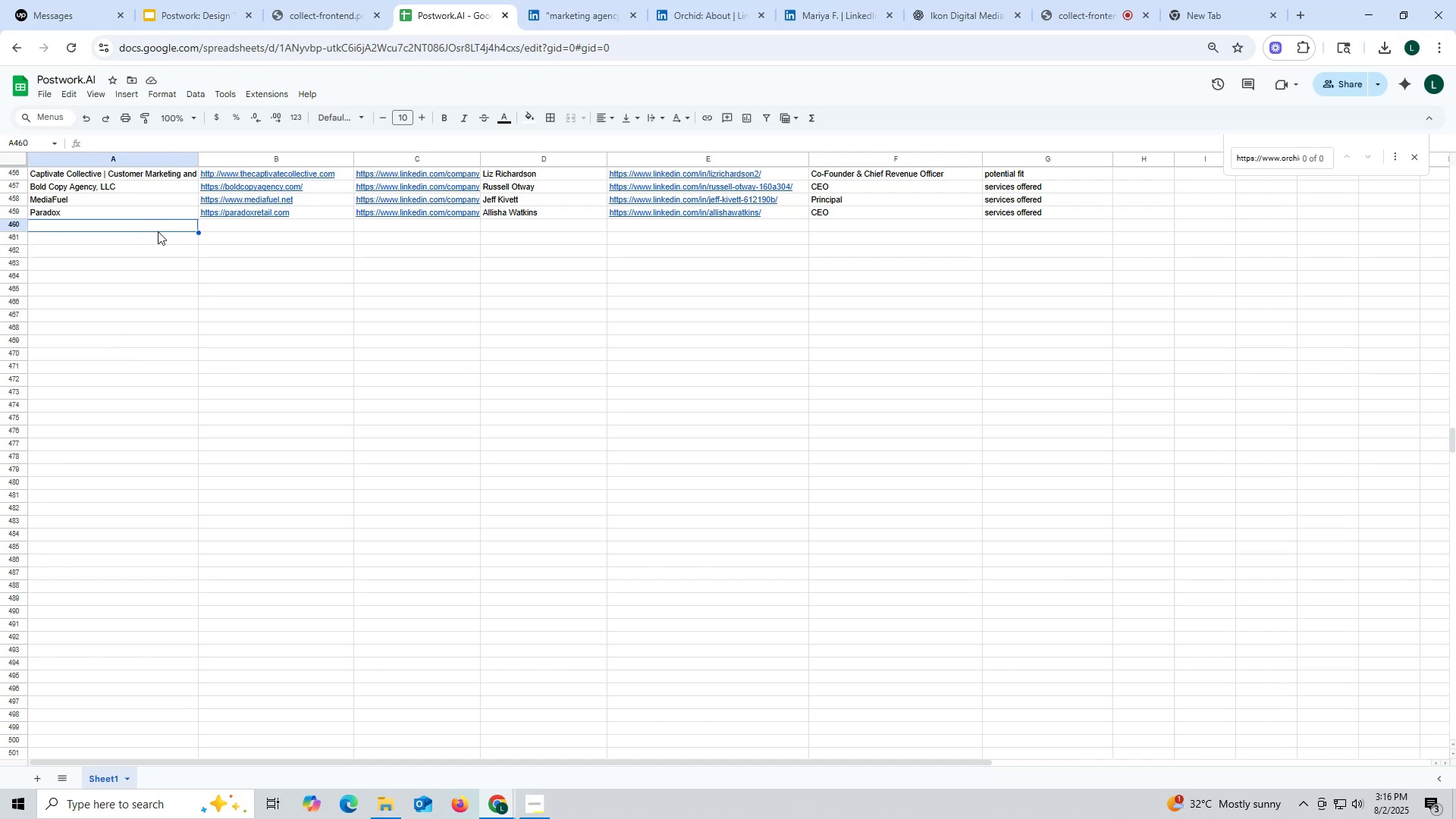 
triple_click([158, 231])
 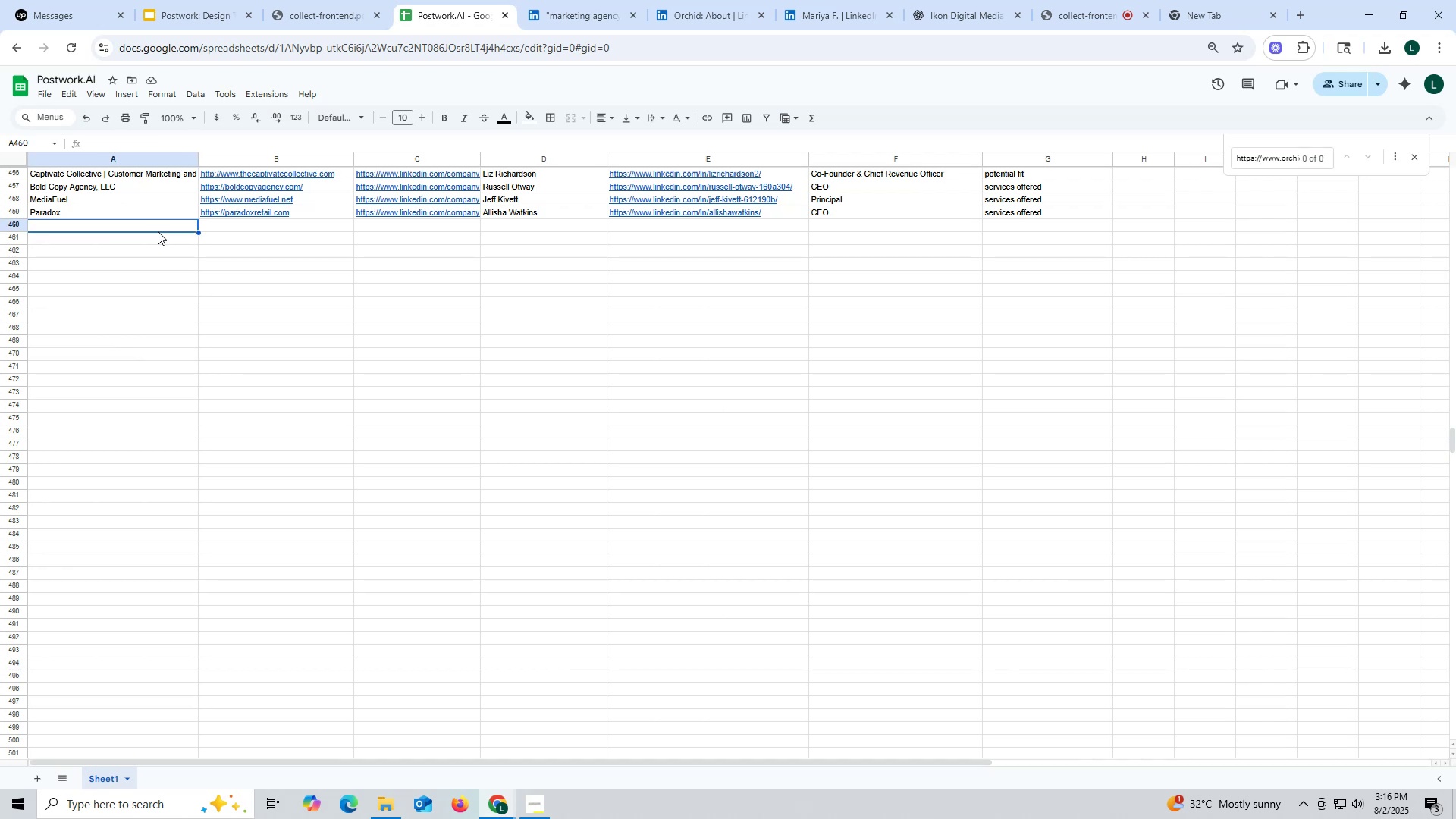 
key(Control+ControlLeft)
 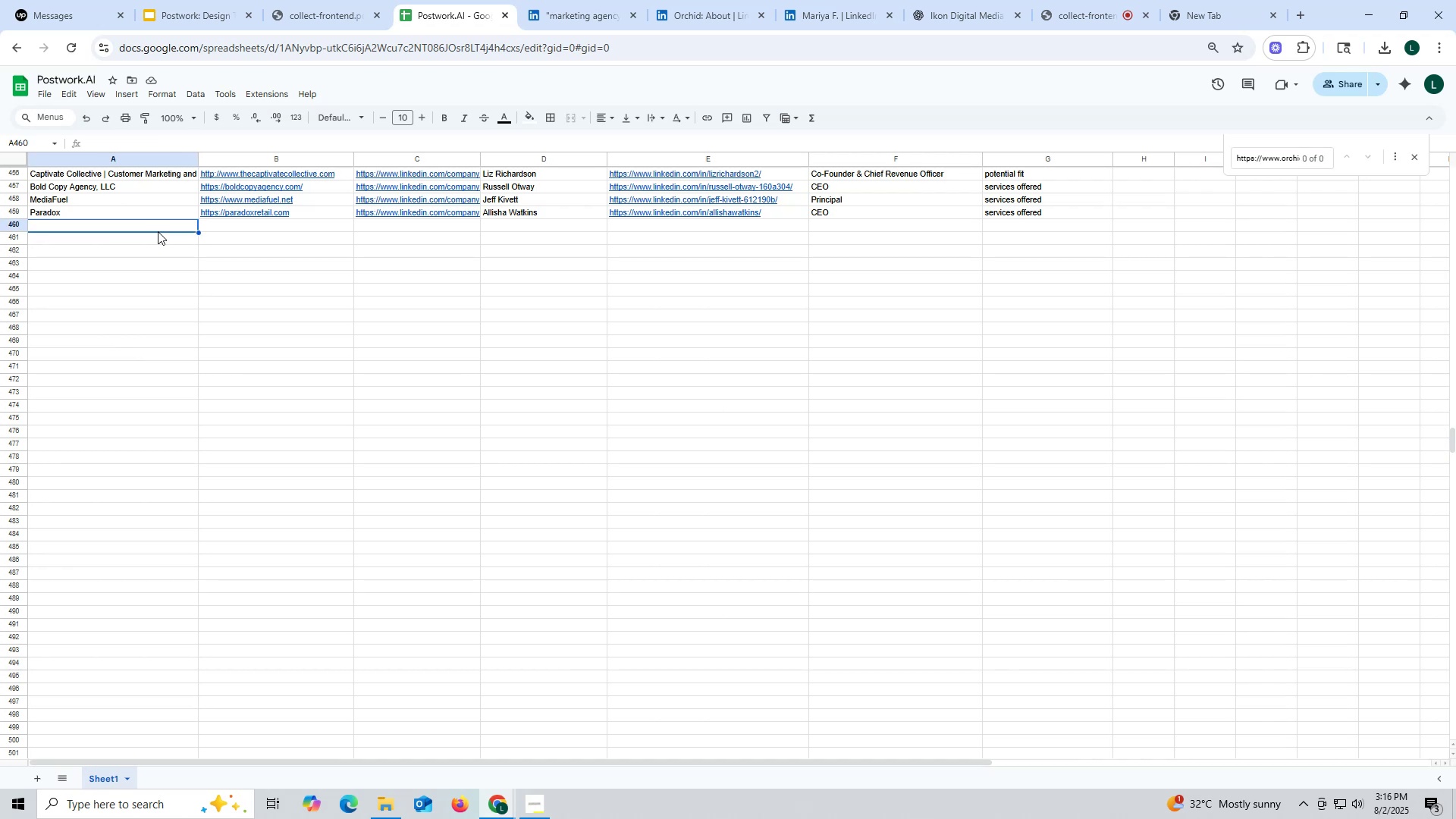 
key(Control+V)
 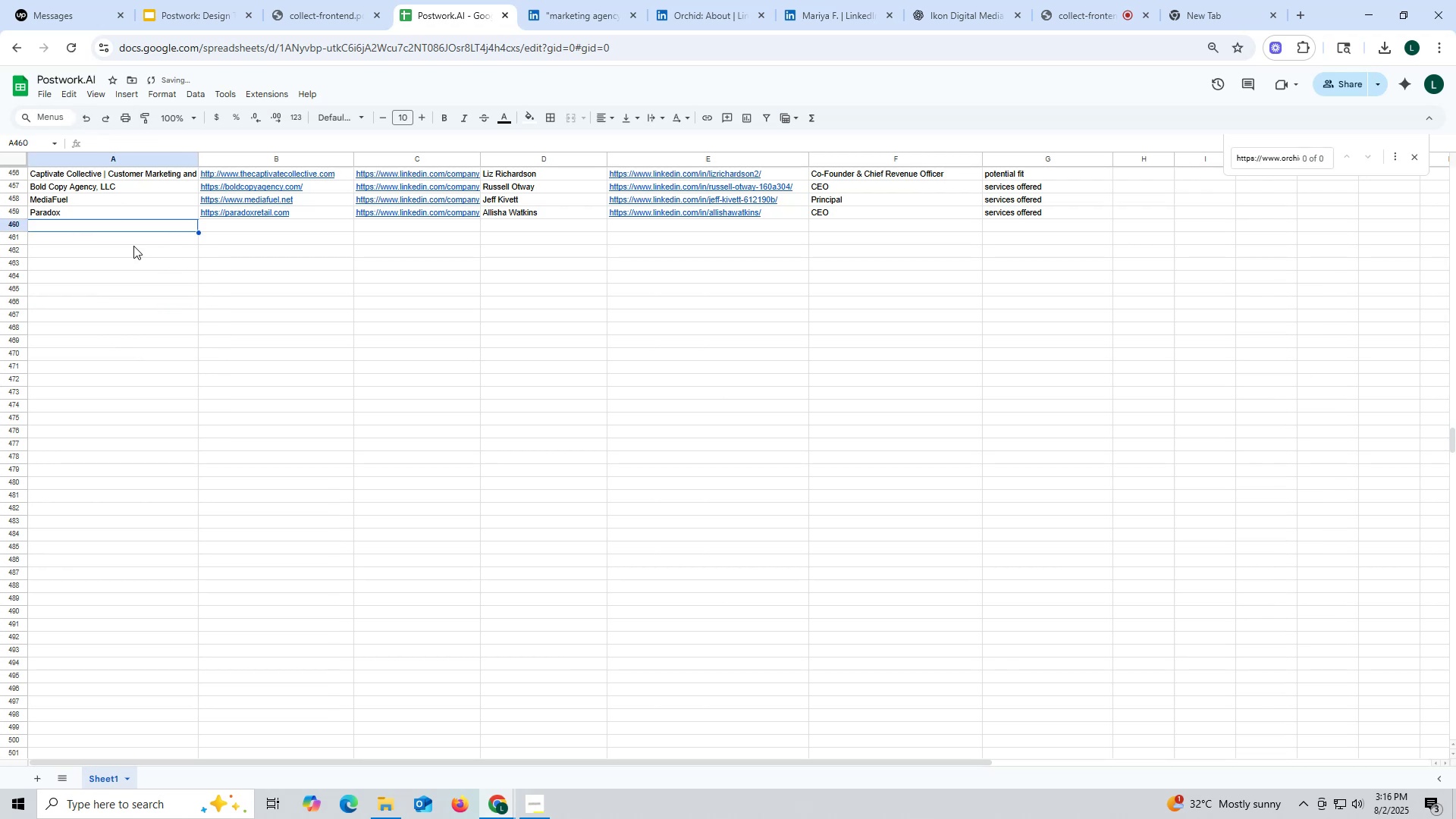 
triple_click([127, 223])
 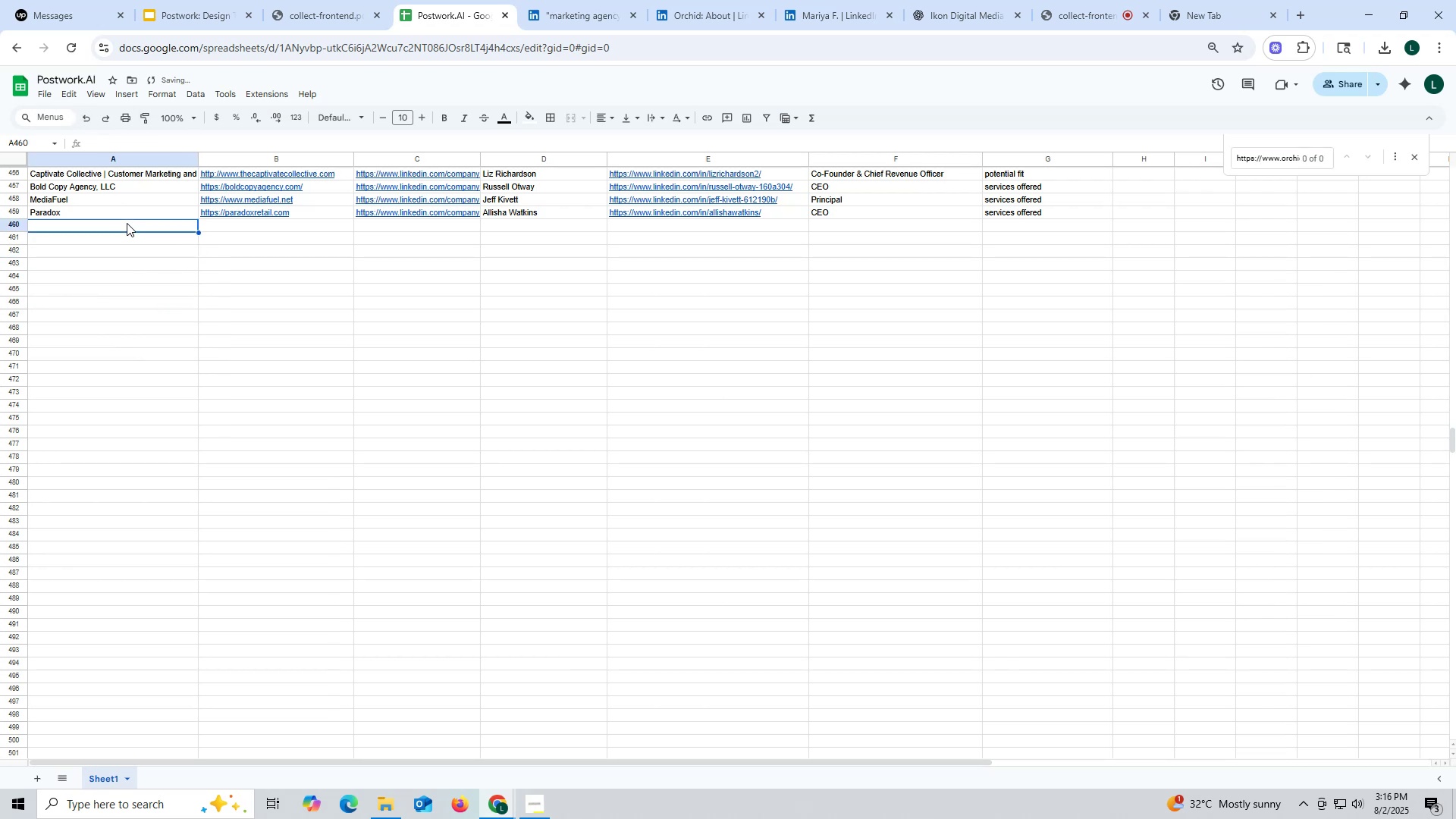 
triple_click([127, 223])
 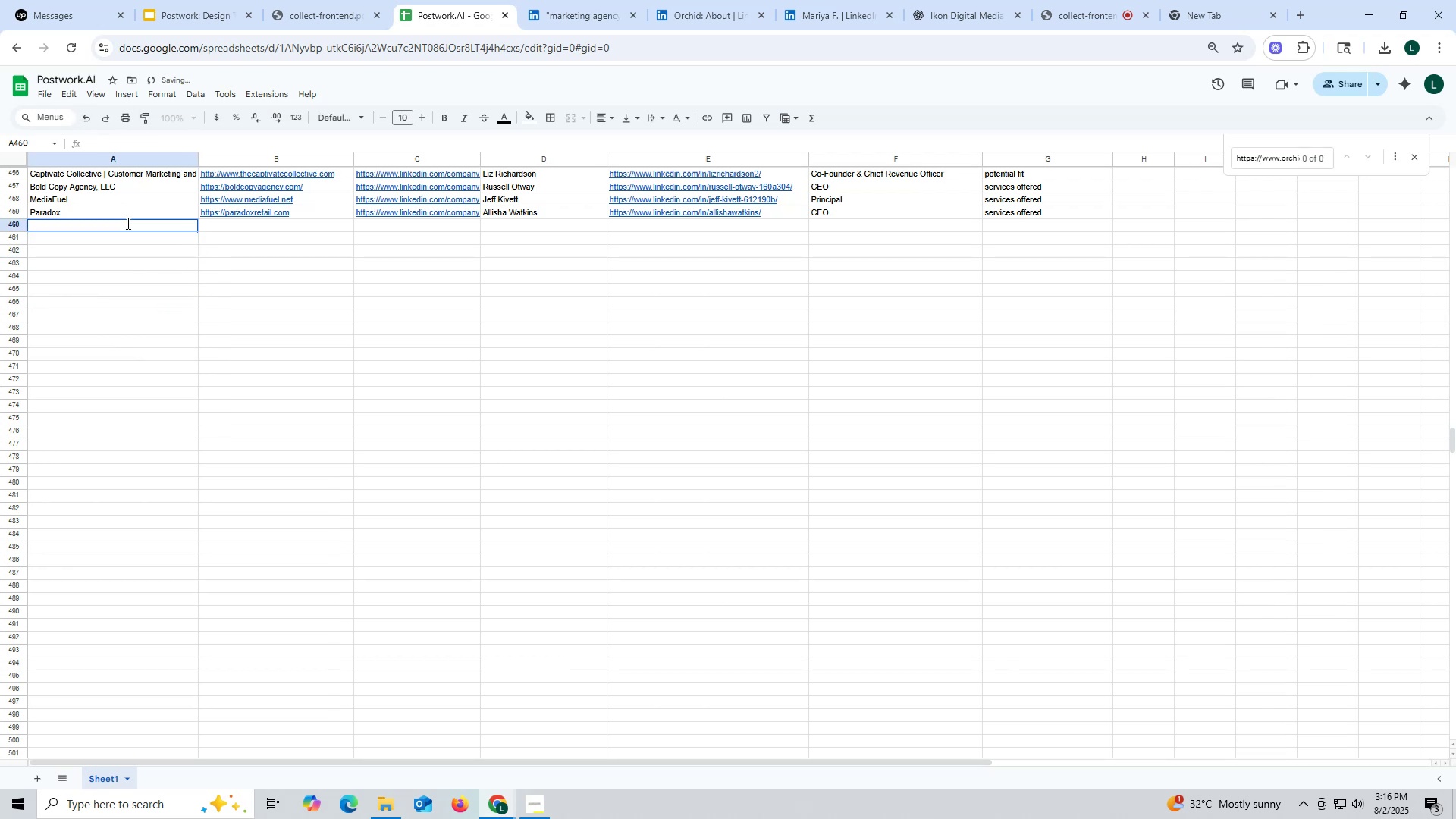 
triple_click([127, 223])
 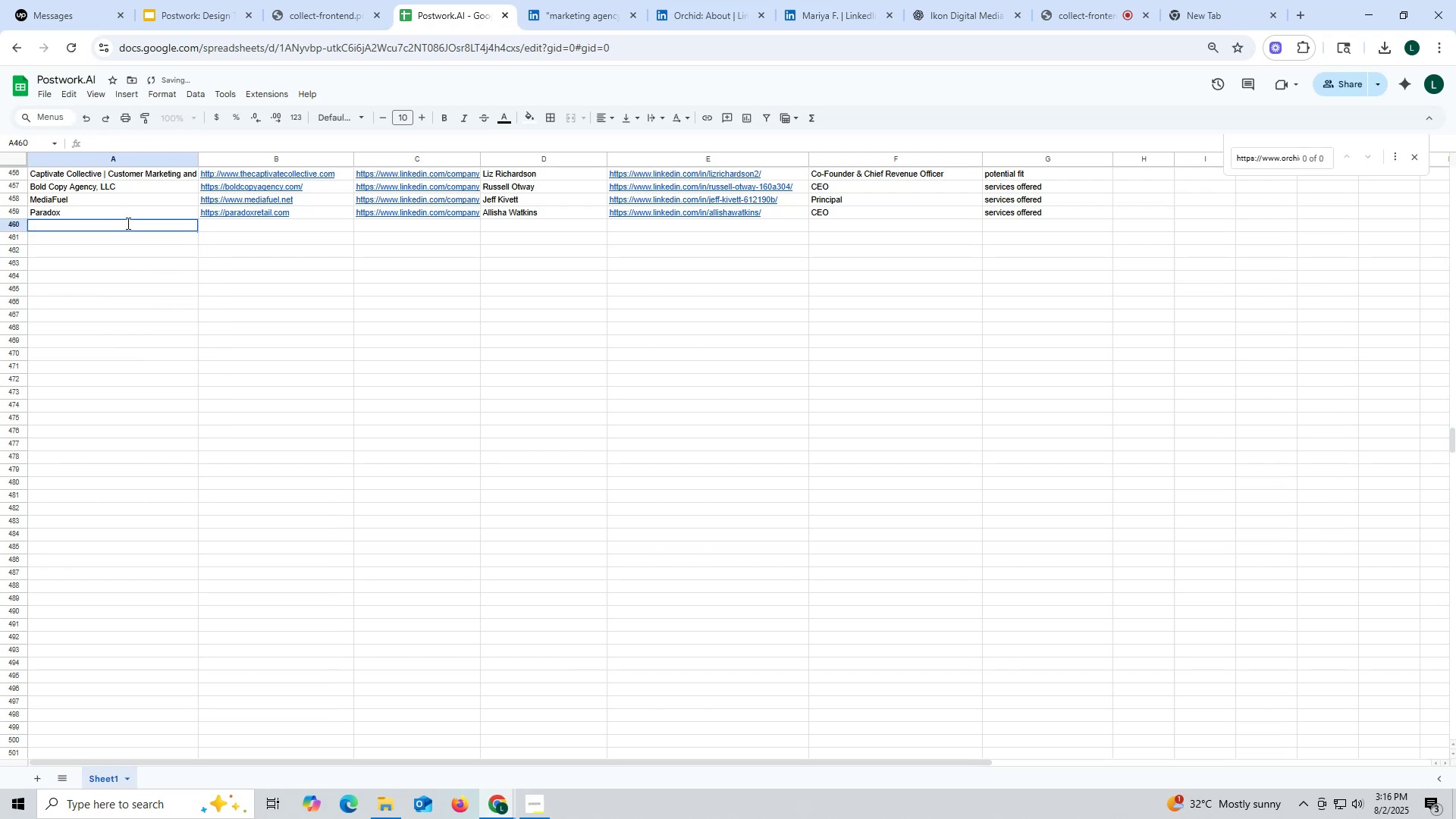 
key(Control+ControlLeft)
 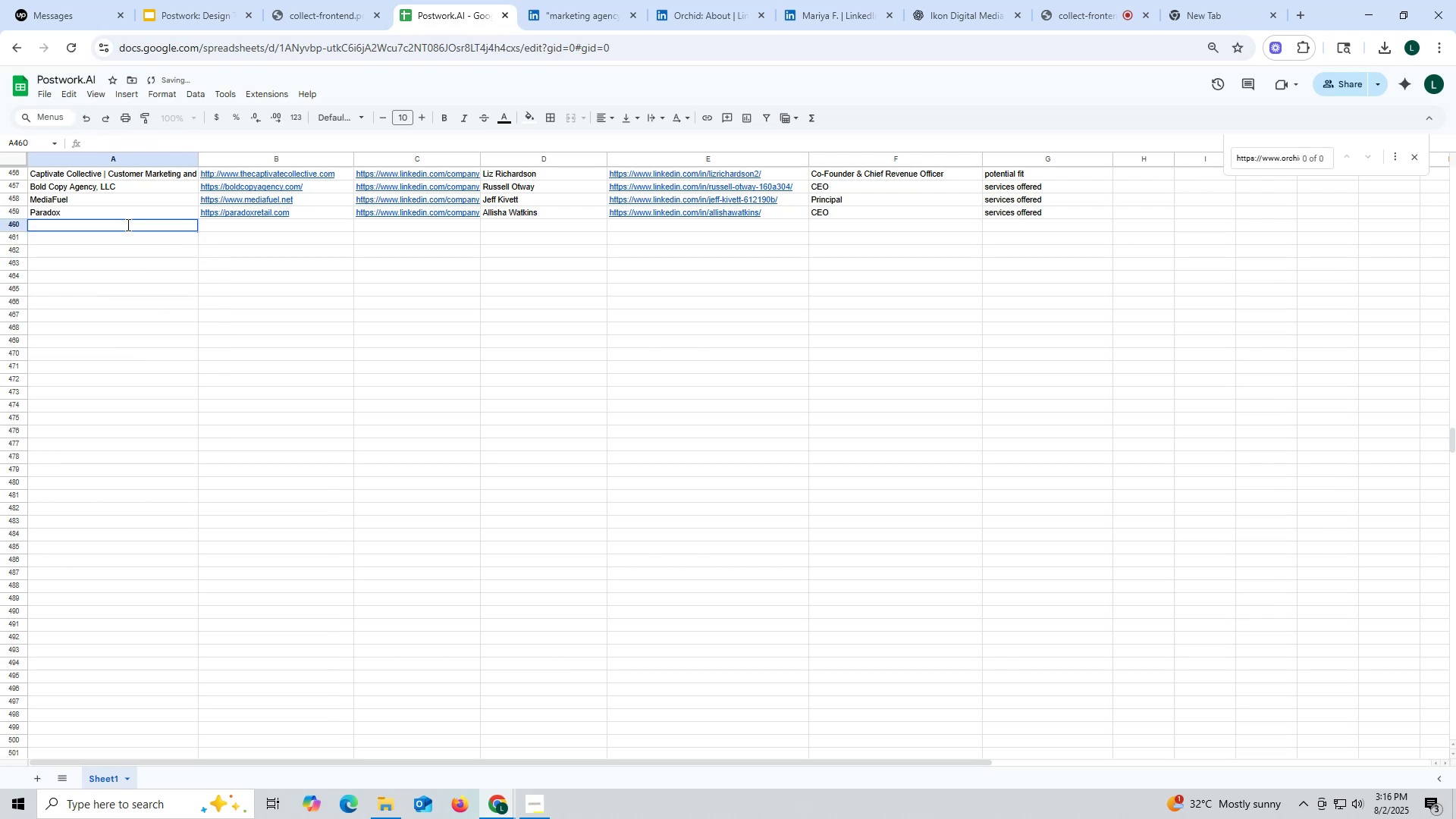 
key(Control+V)
 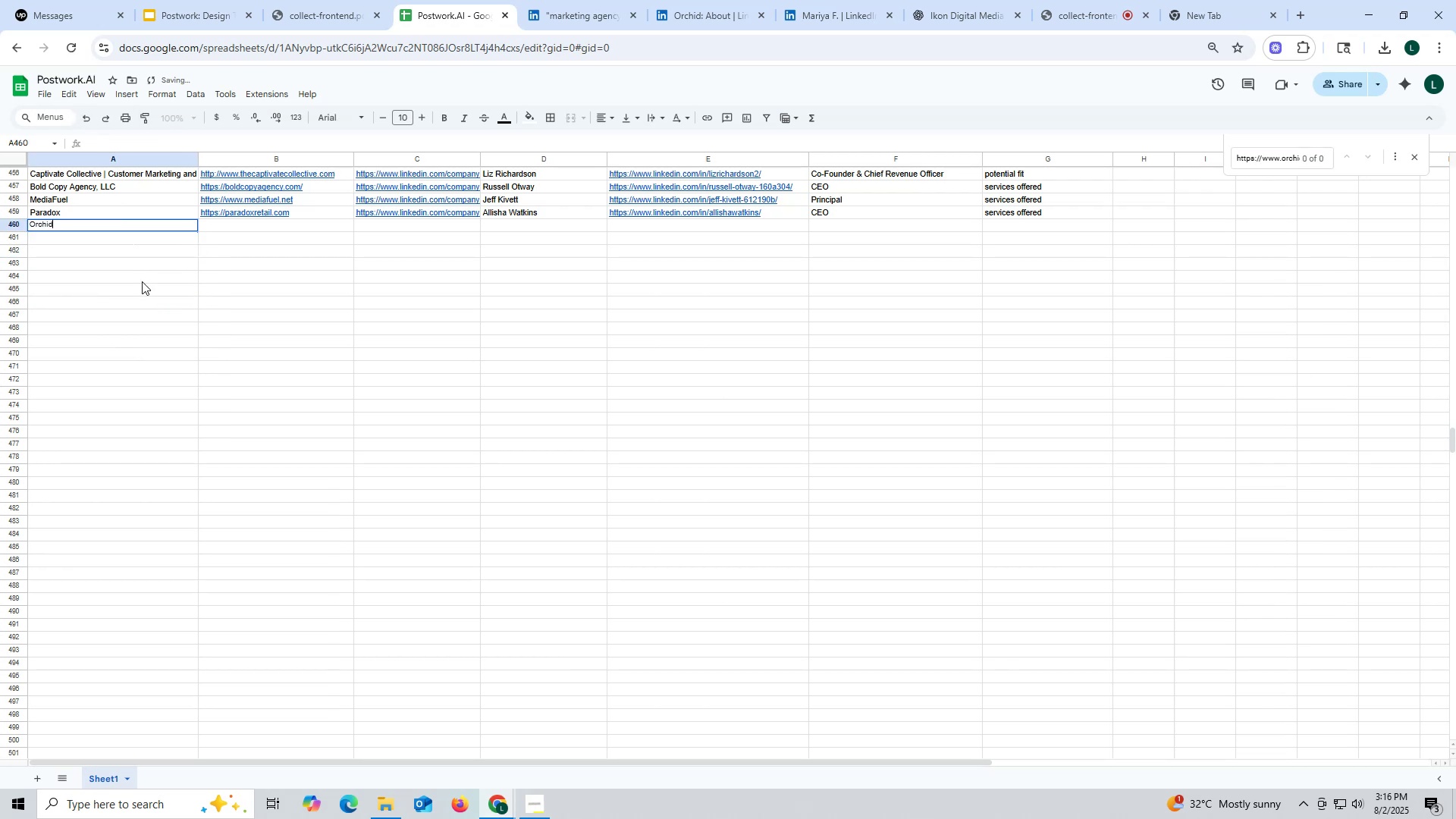 
triple_click([142, 281])
 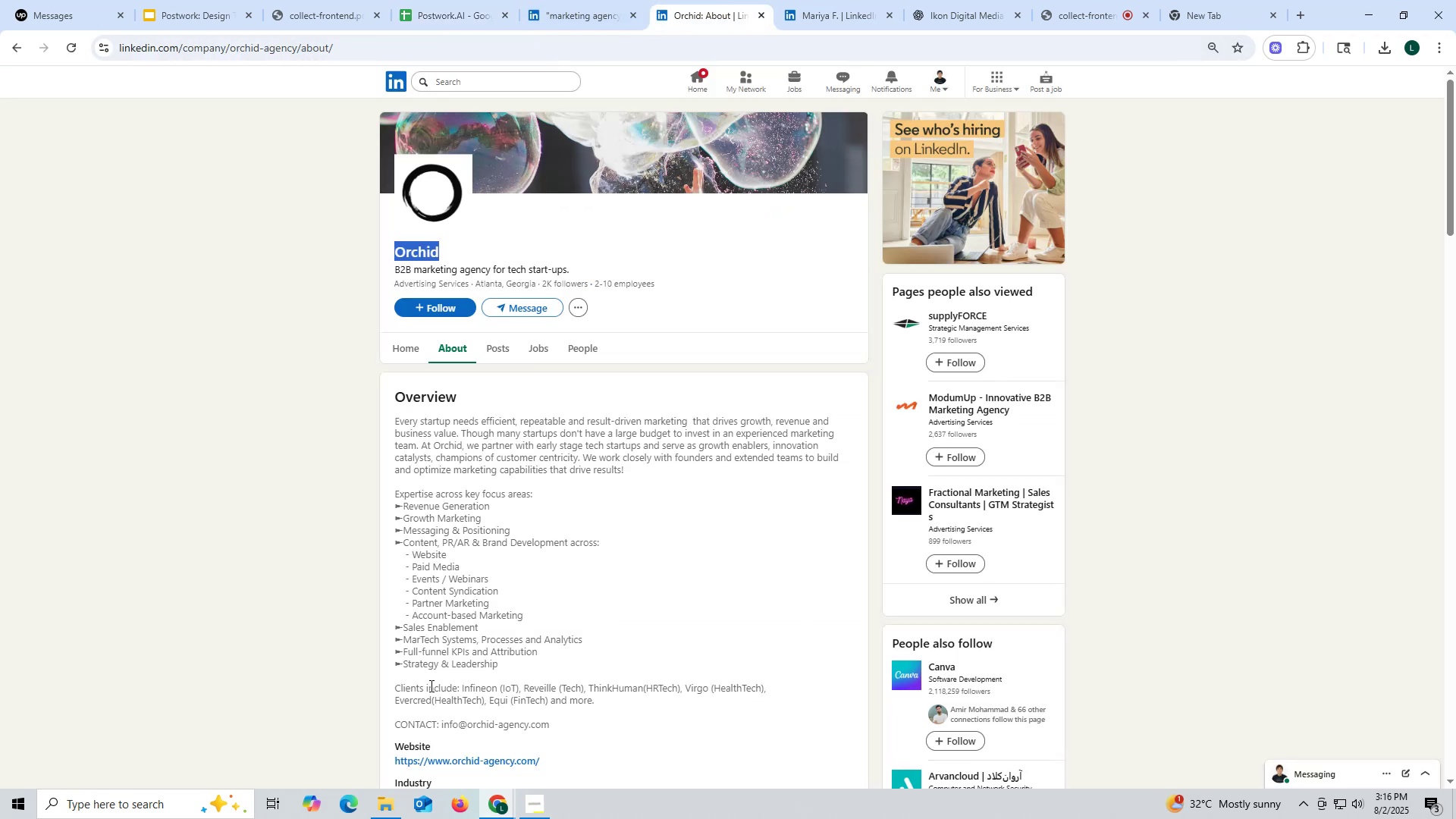 
left_click_drag(start_coordinate=[391, 764], to_coordinate=[560, 764])
 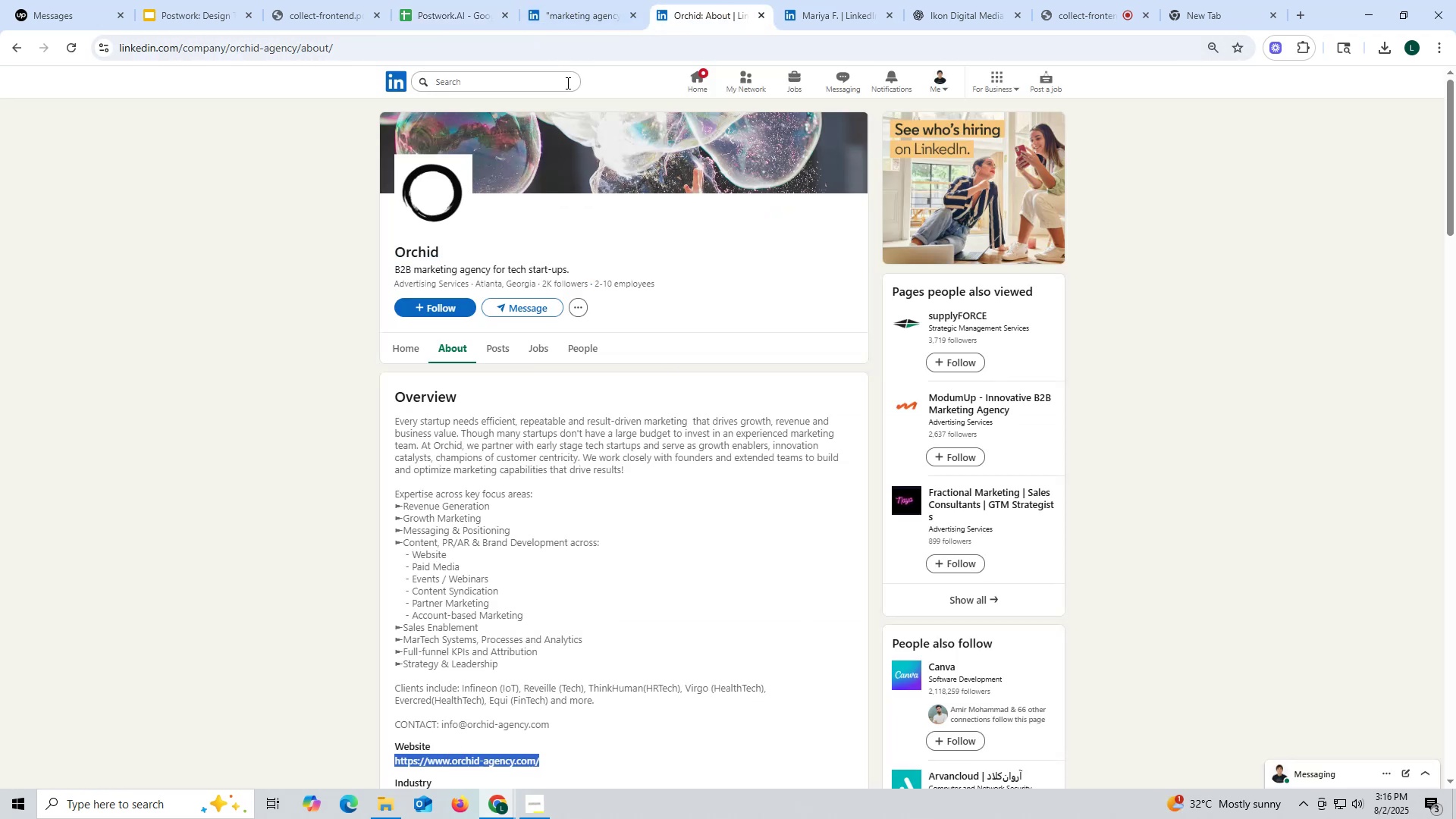 
key(Control+ControlLeft)
 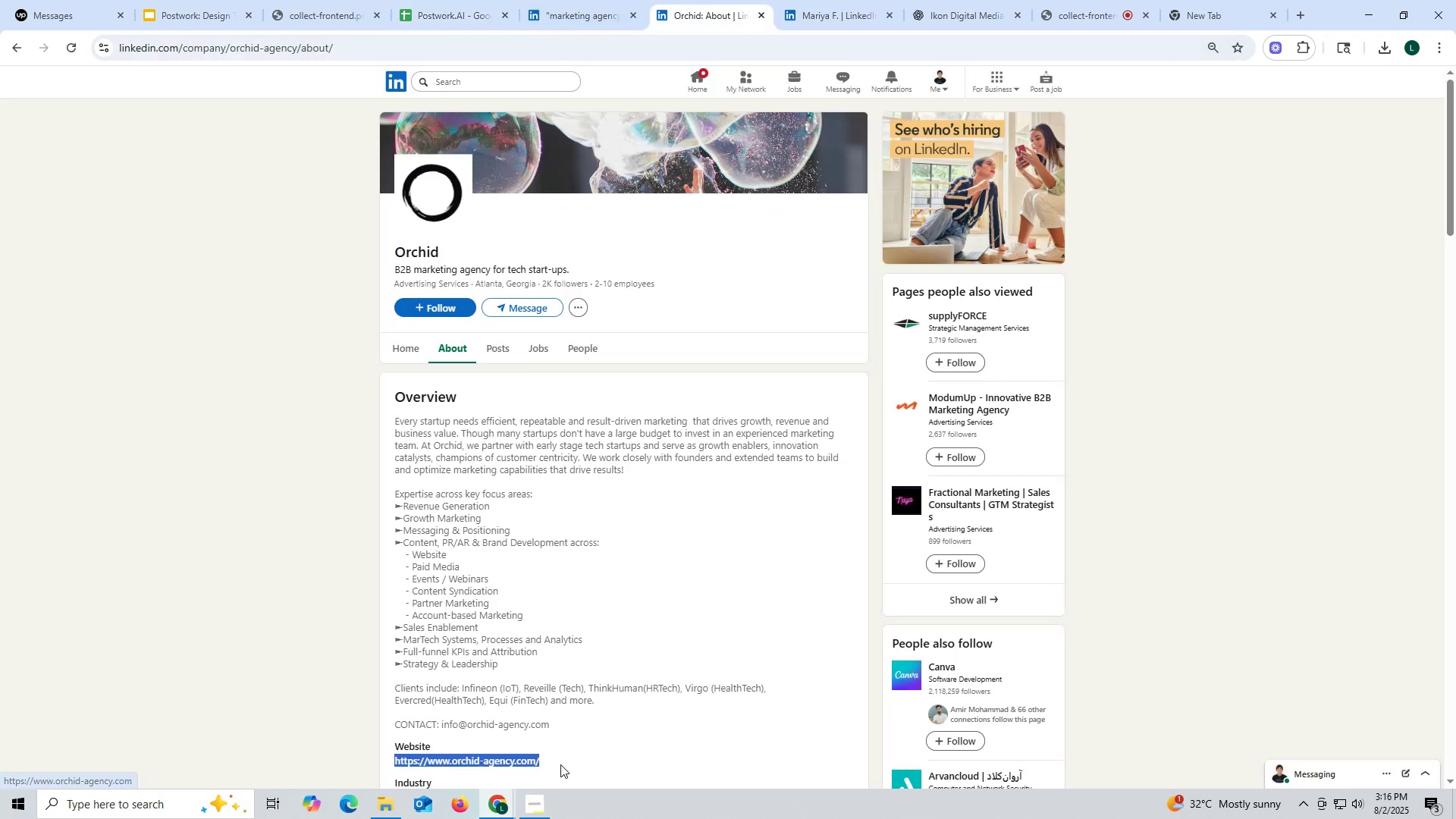 
key(Control+C)
 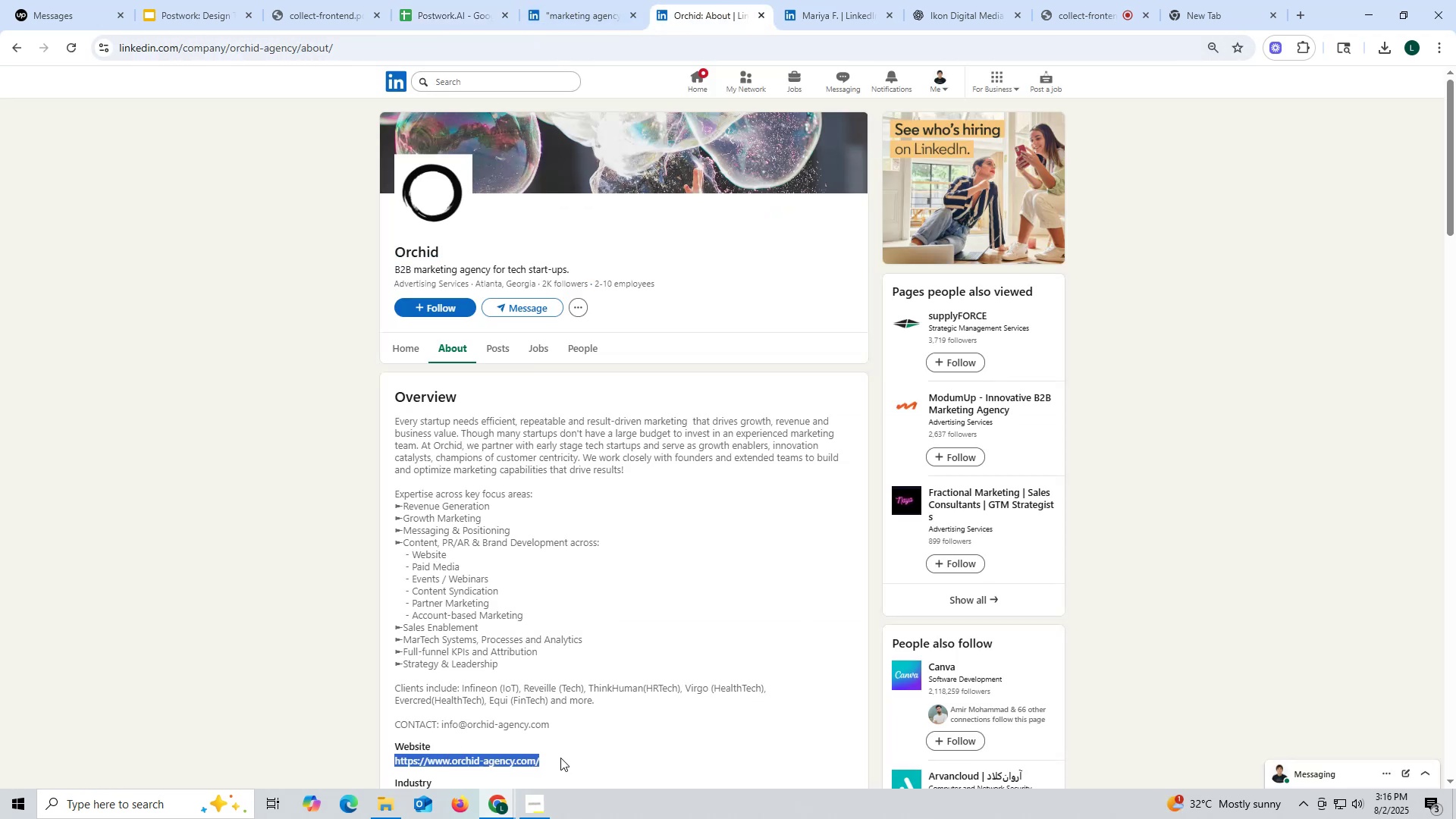 
key(Control+ControlLeft)
 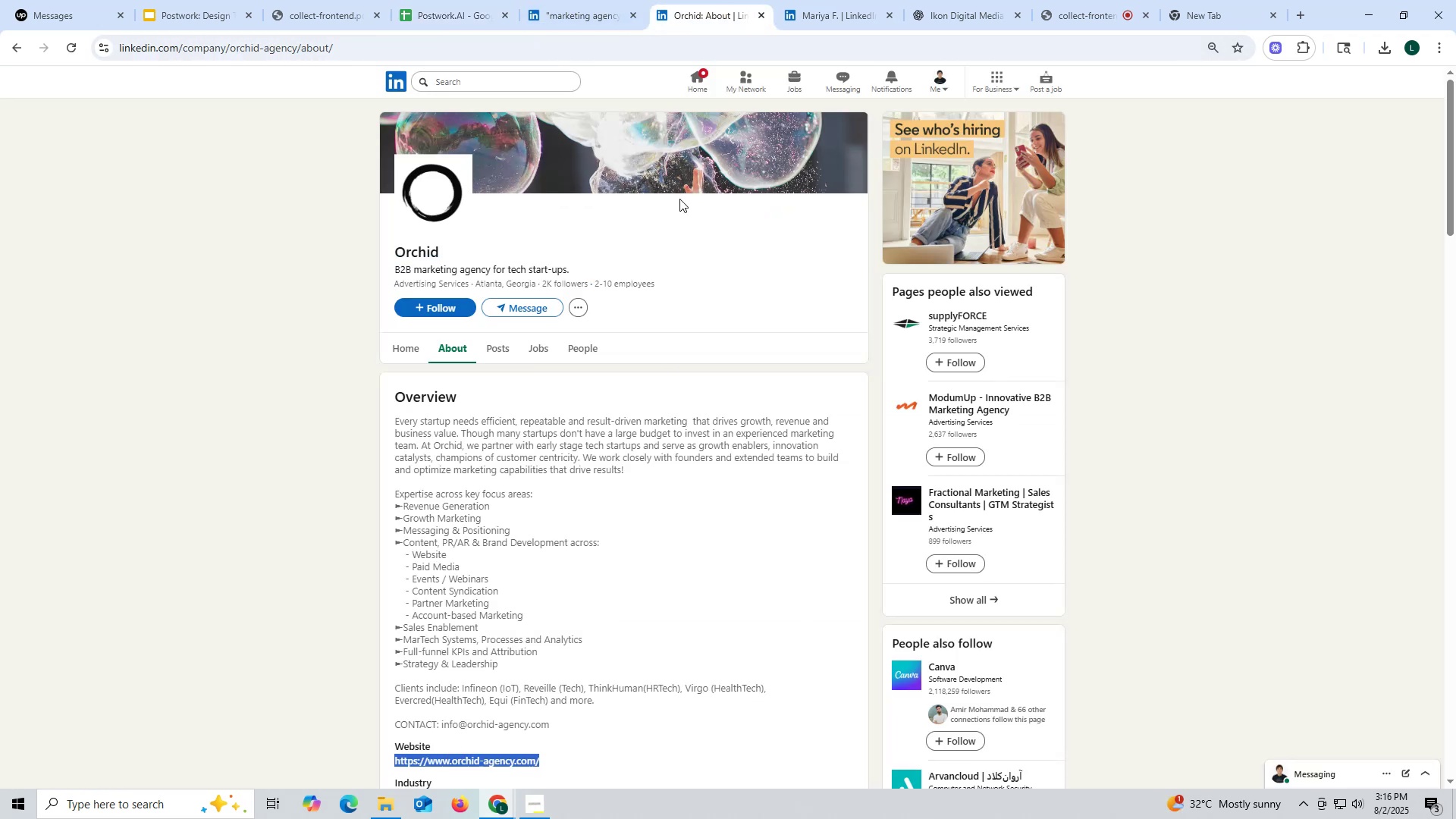 
key(Control+C)
 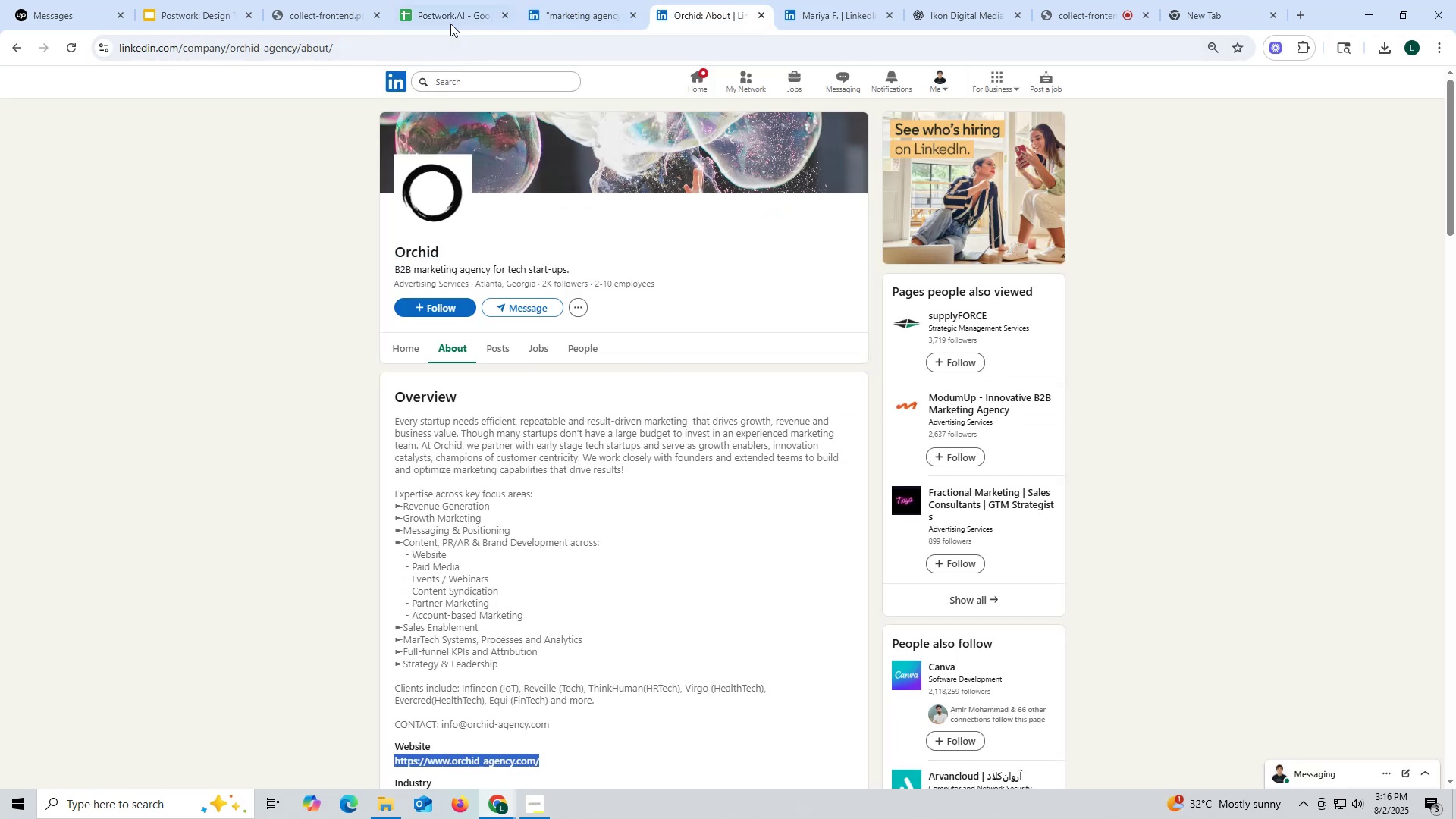 
left_click([444, 14])
 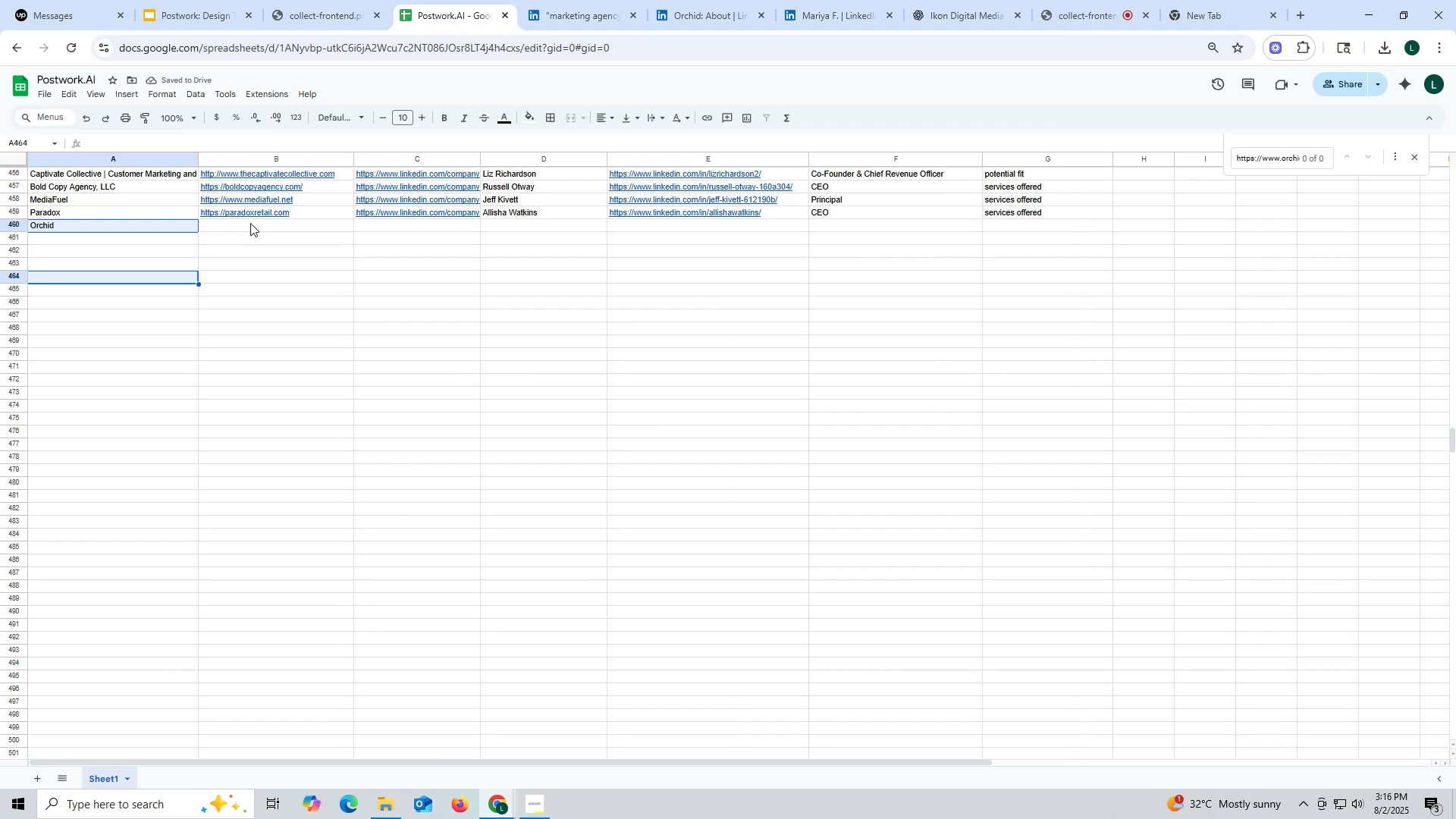 
double_click([250, 223])
 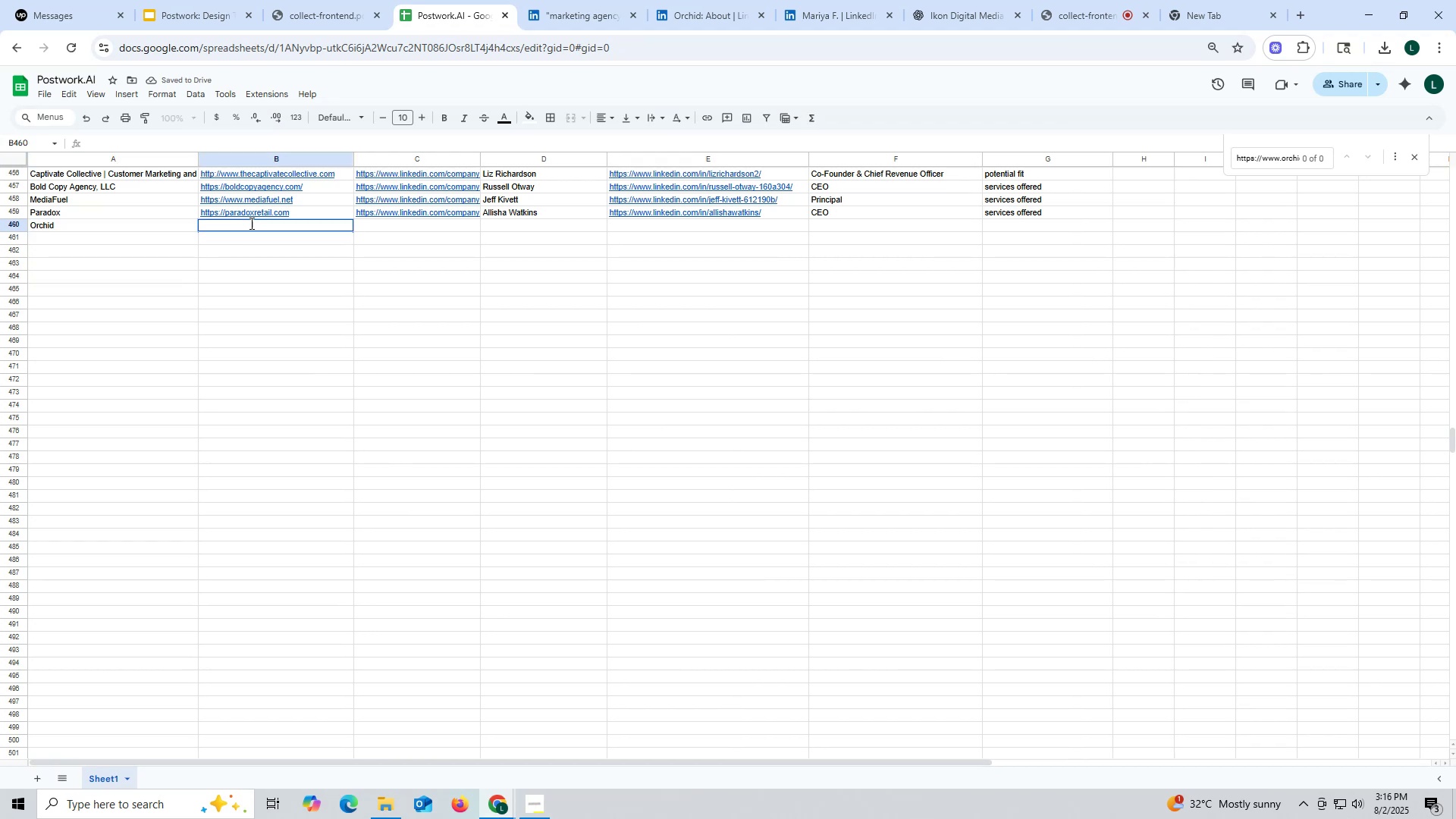 
key(Control+ControlLeft)
 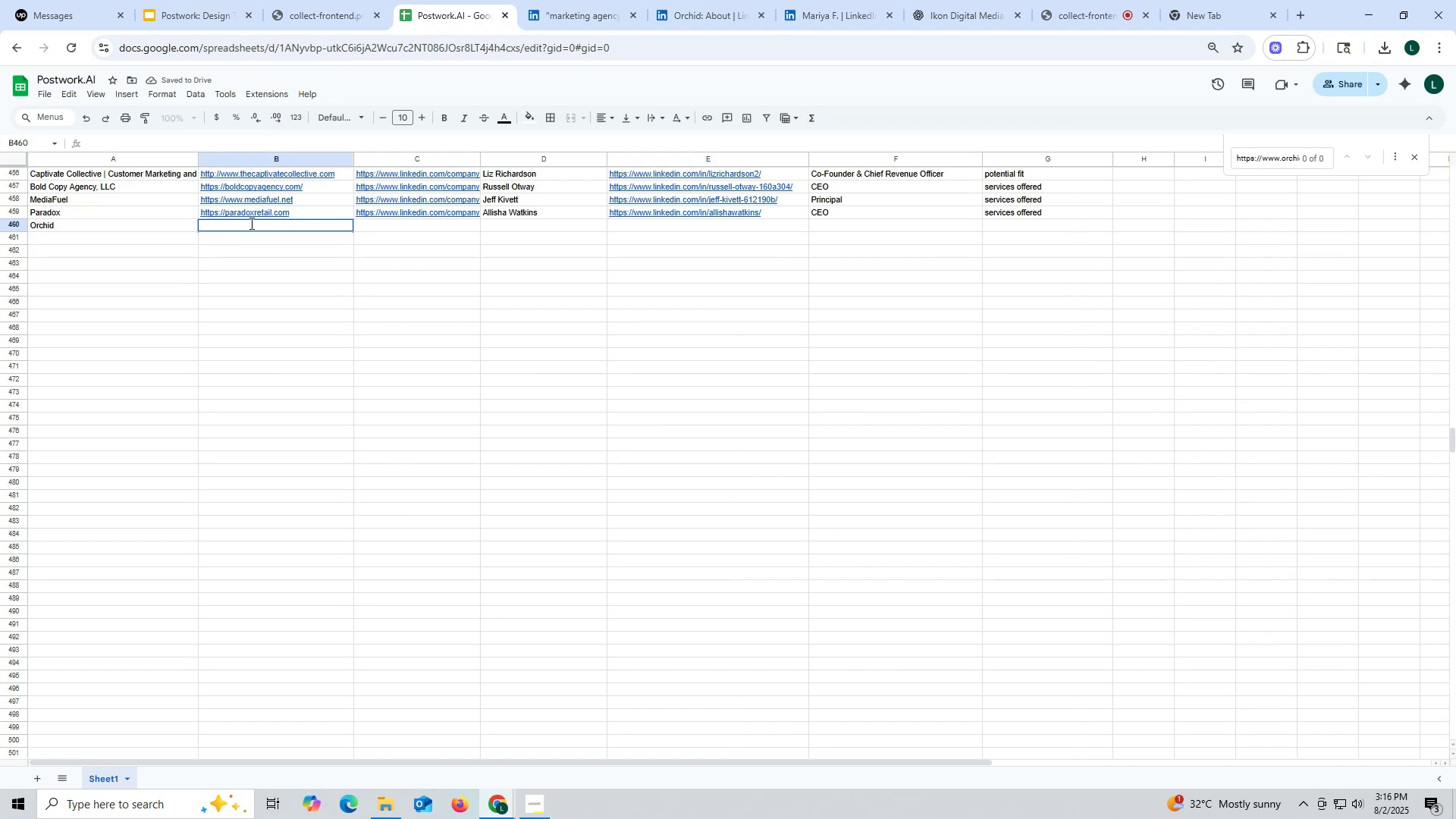 
triple_click([250, 223])
 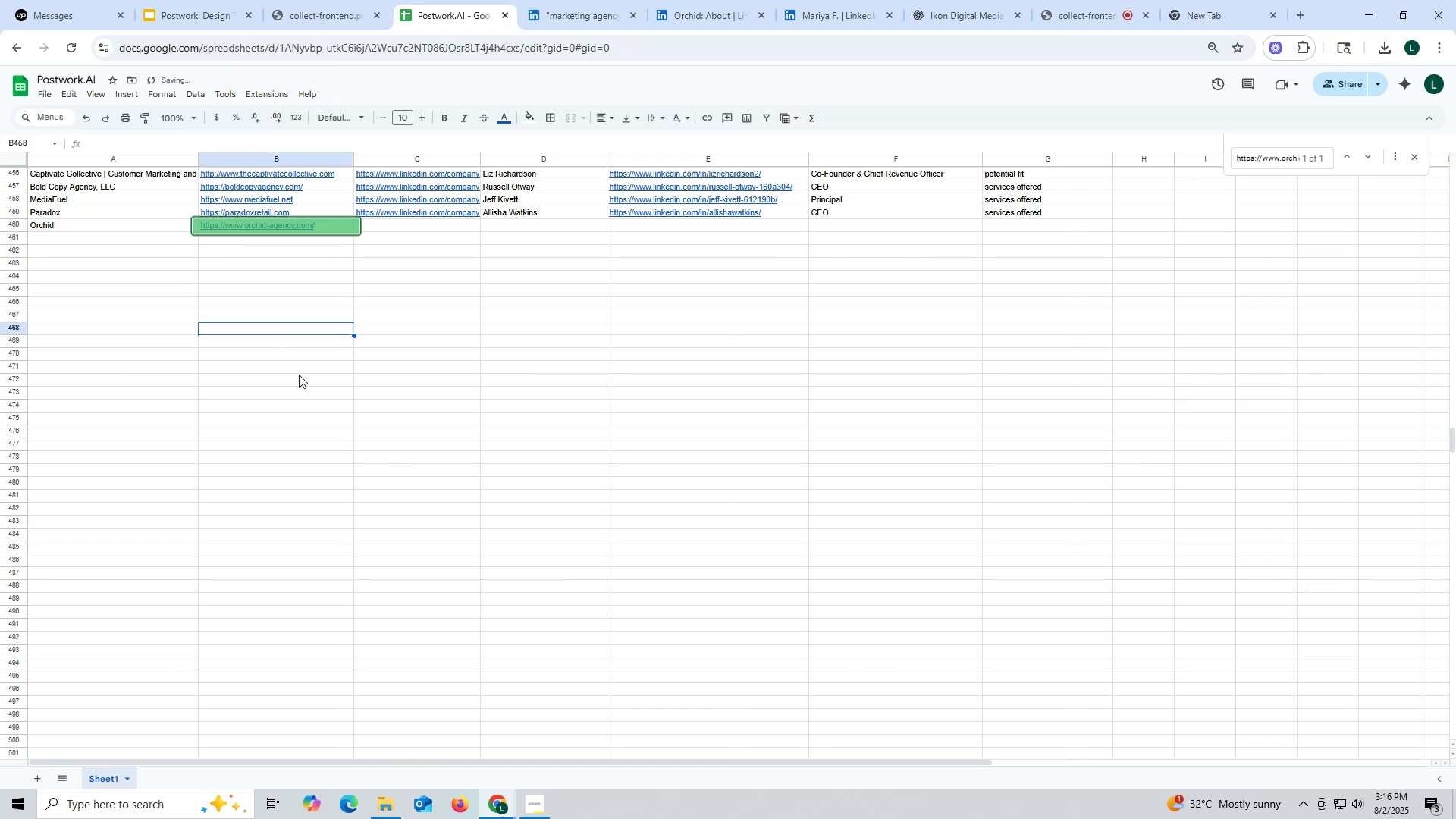 
key(Control+V)
 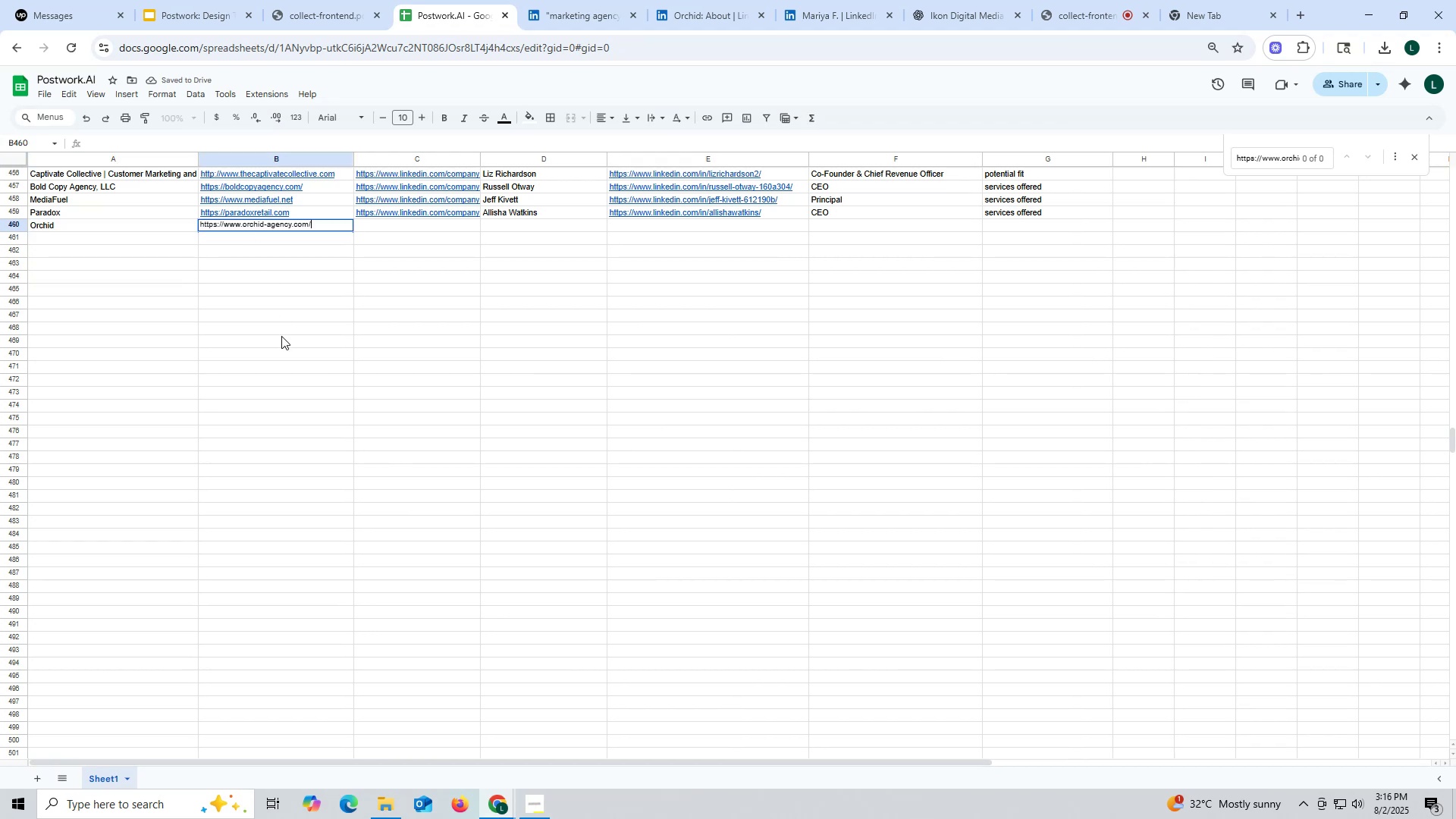 
triple_click([281, 336])
 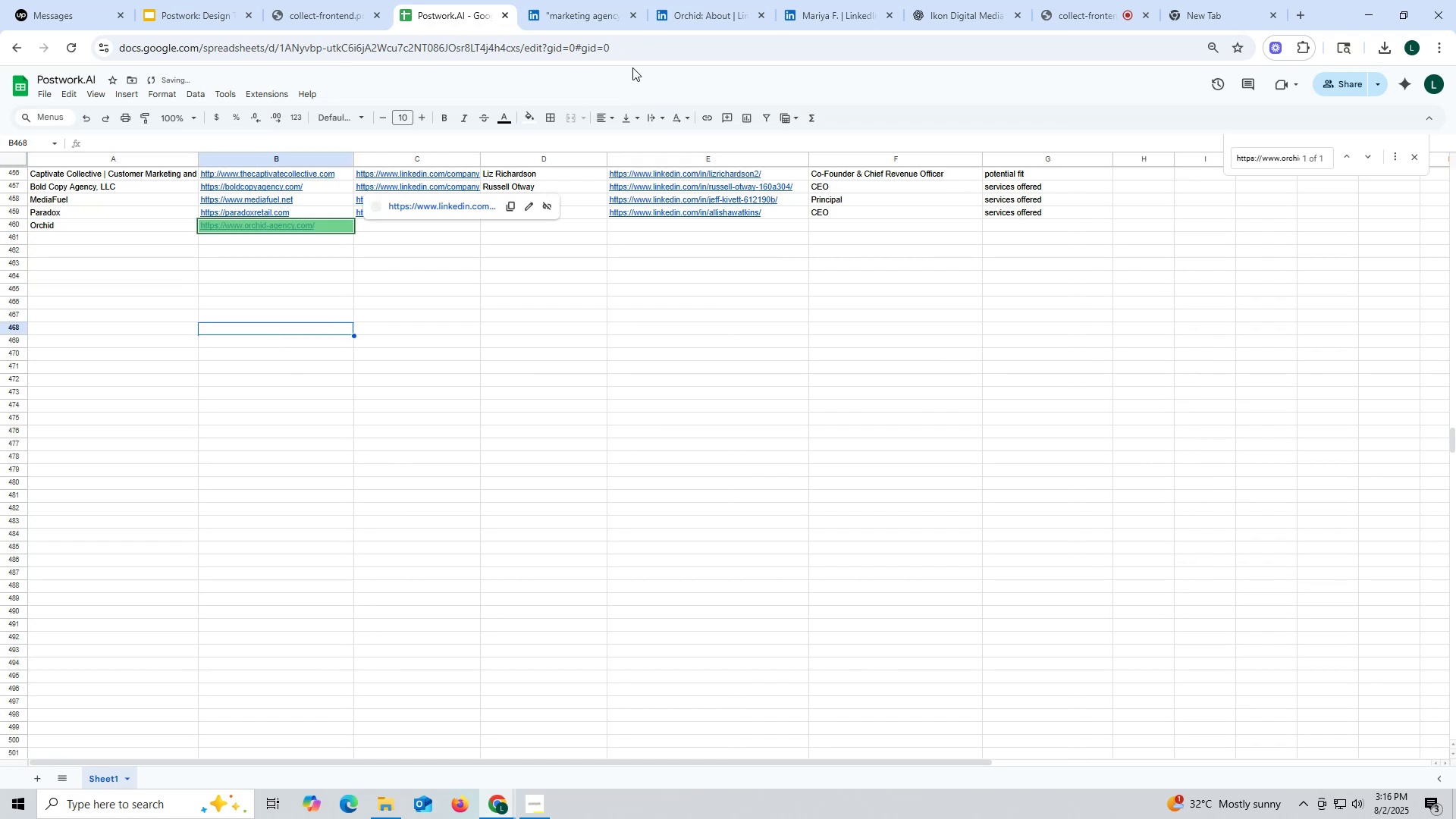 
left_click([504, 325])
 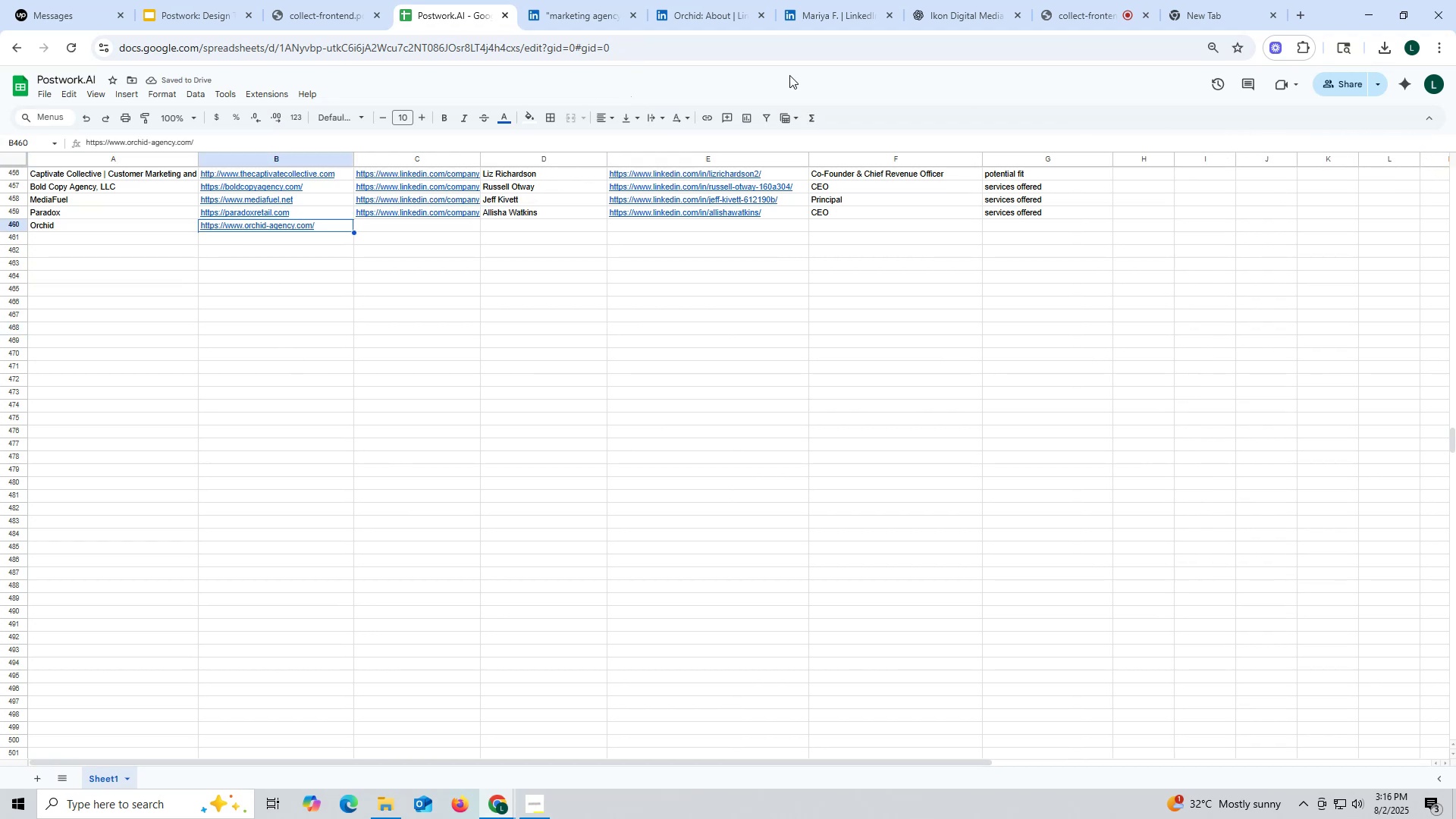 
left_click([711, 9])
 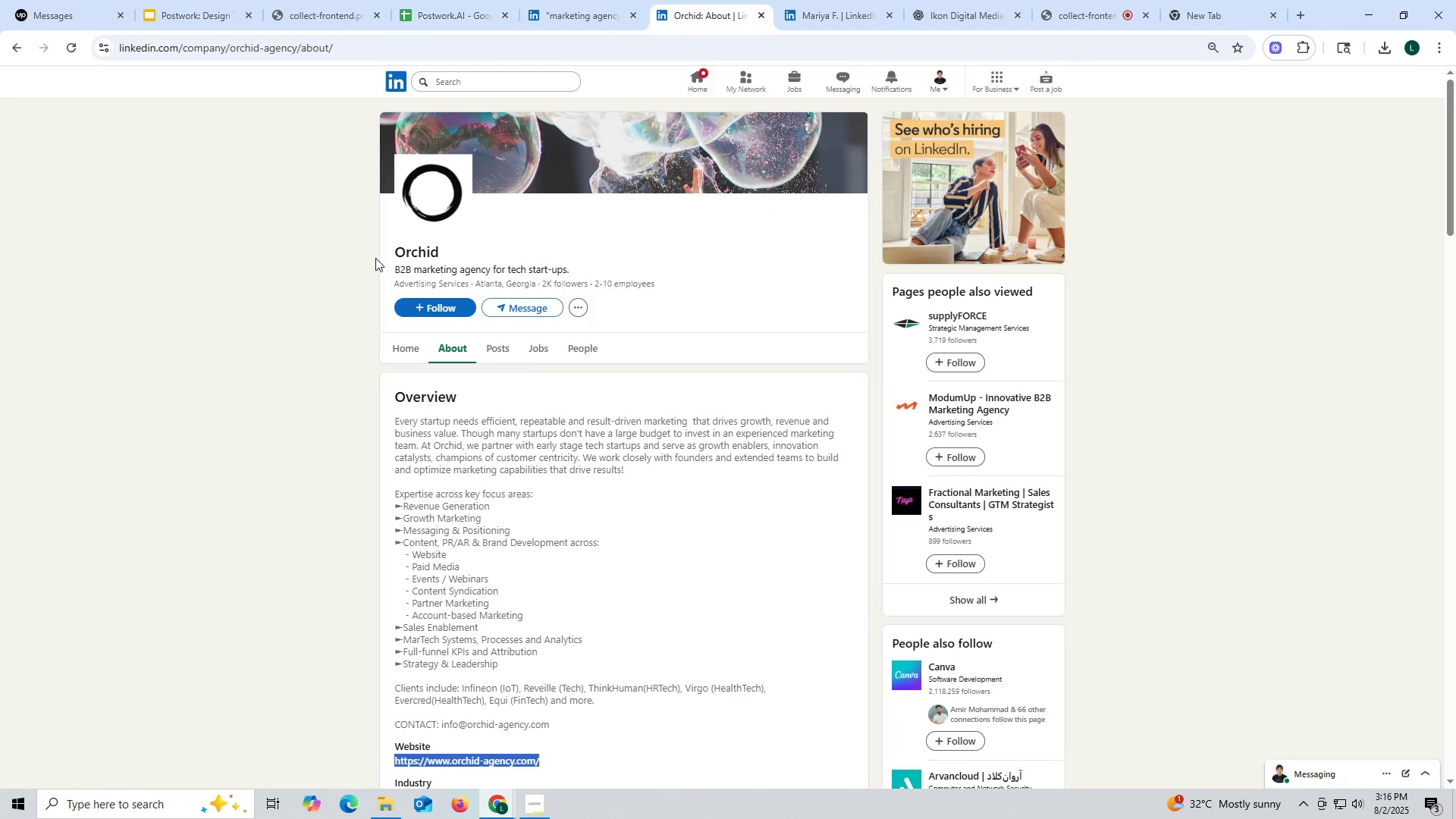 
left_click_drag(start_coordinate=[384, 251], to_coordinate=[456, 248])
 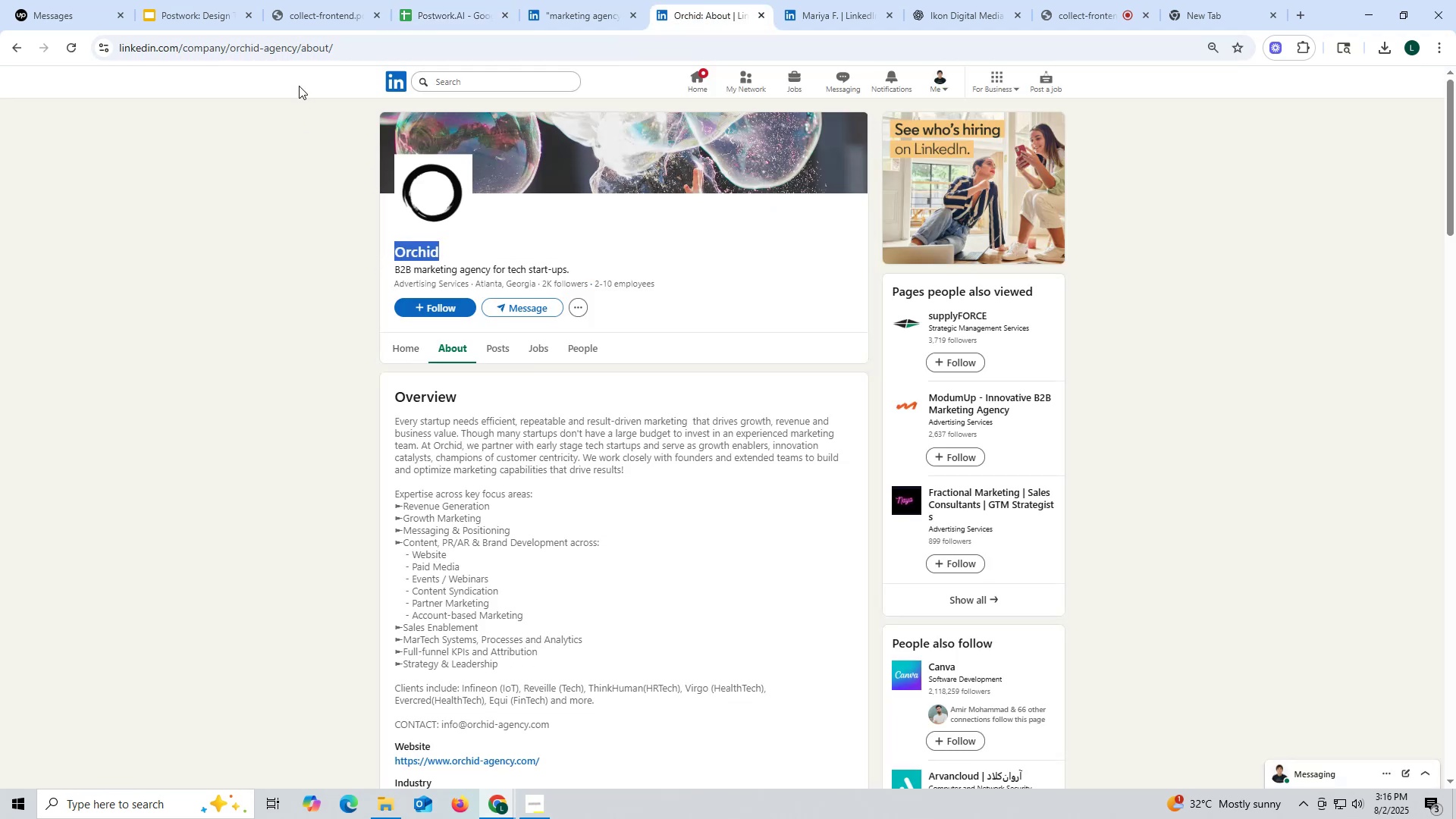 
left_click([299, 43])
 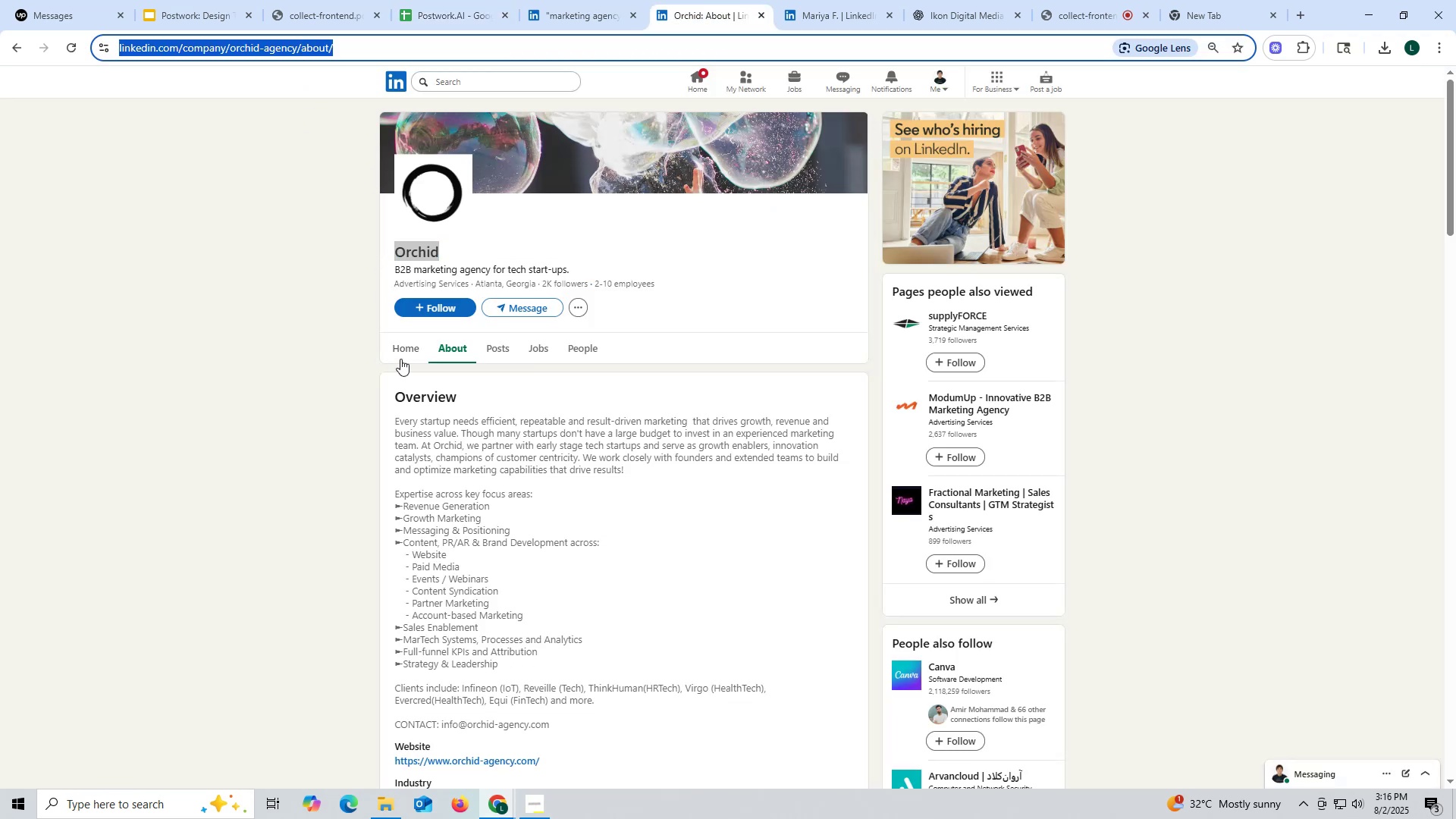 
left_click([398, 351])
 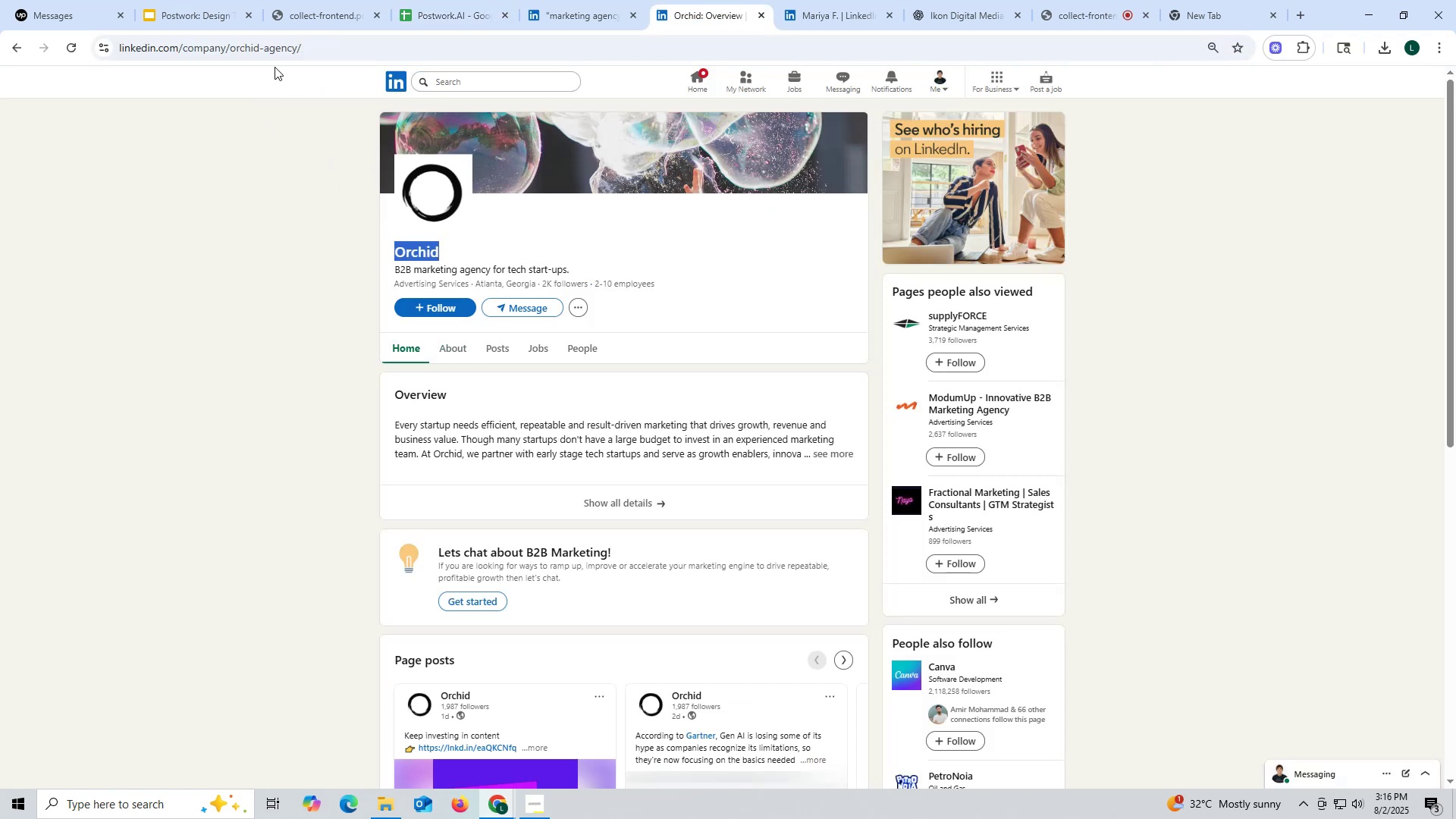 
double_click([267, 54])
 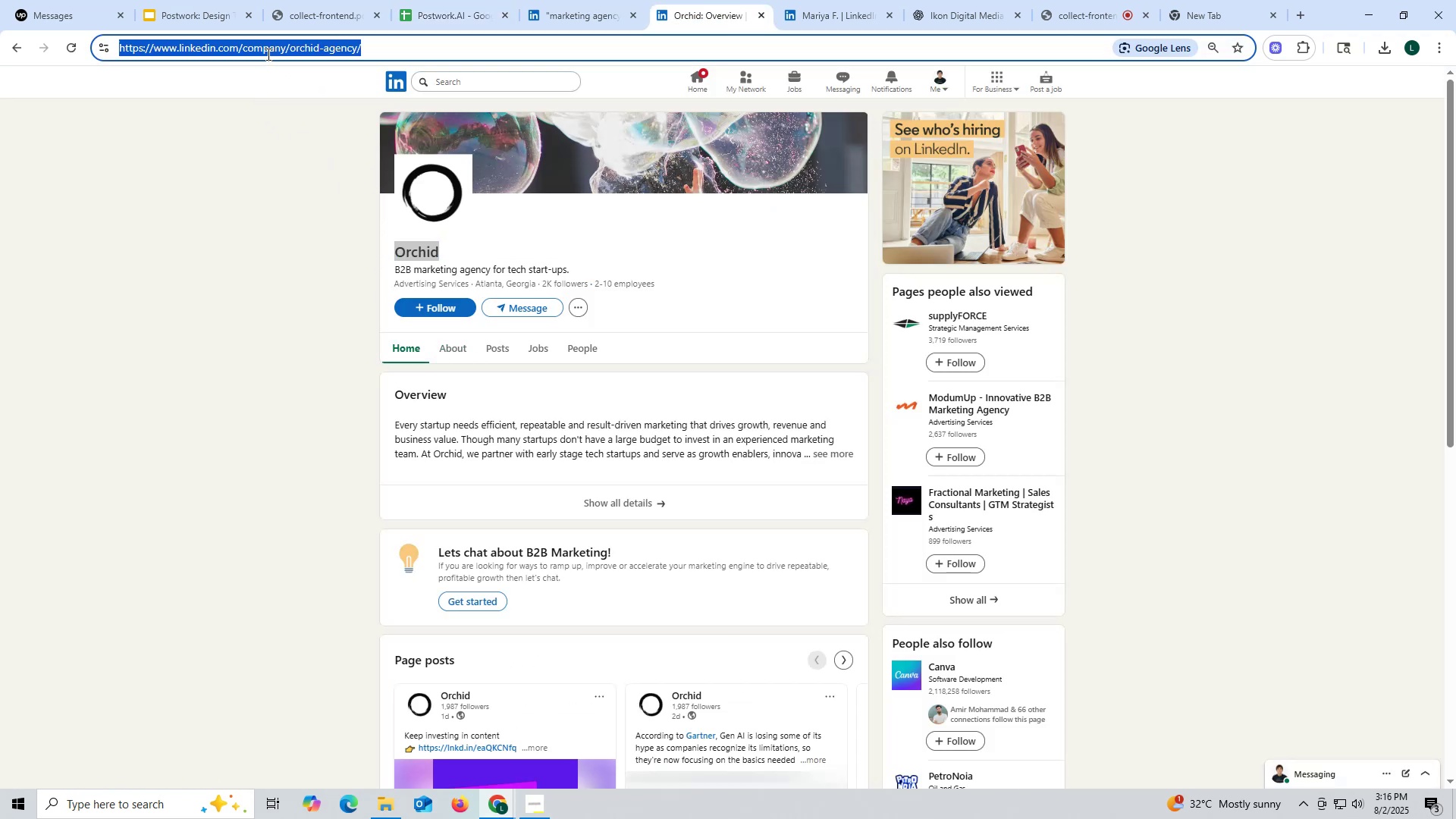 
triple_click([267, 54])
 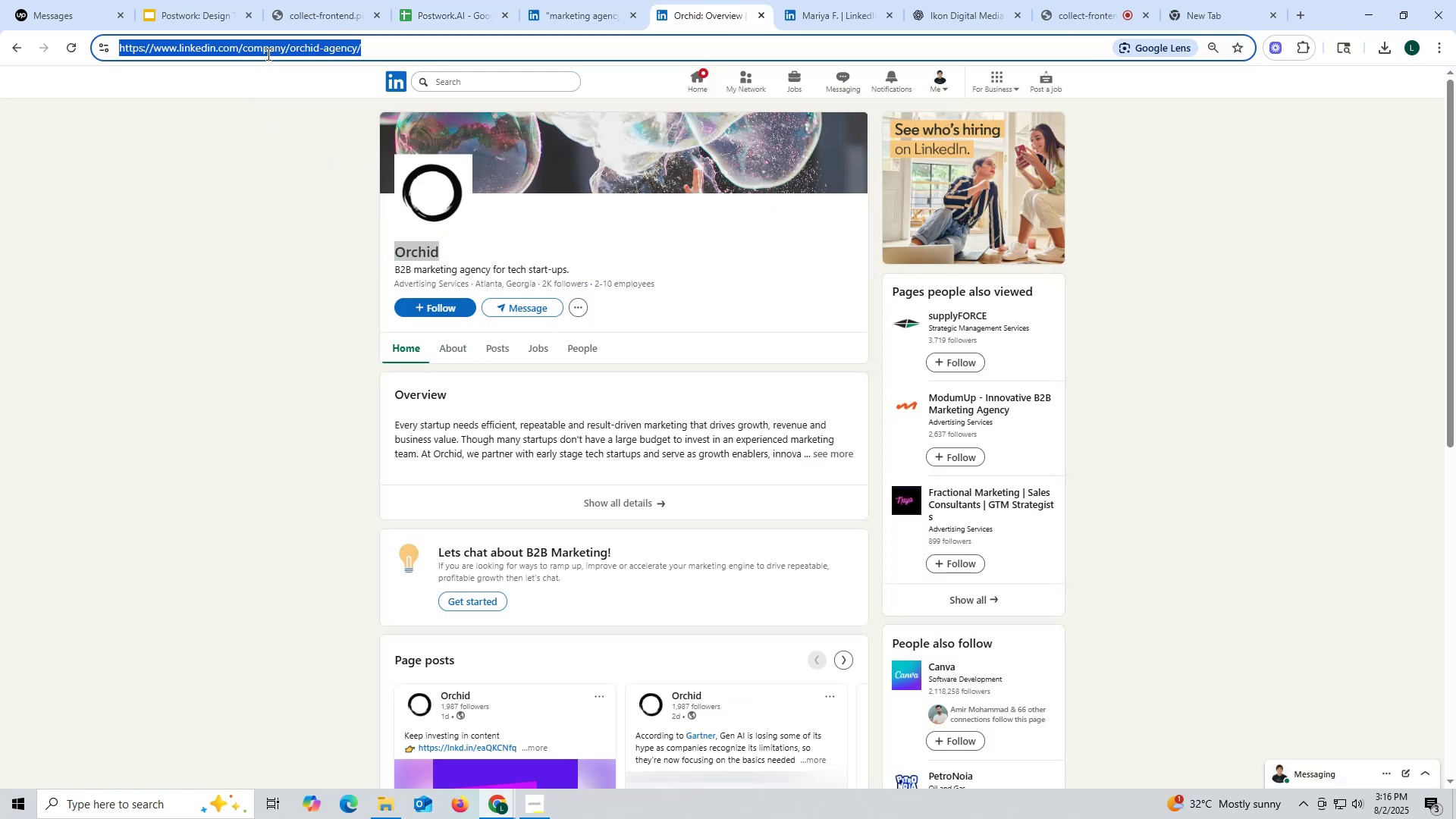 
key(Control+ControlLeft)
 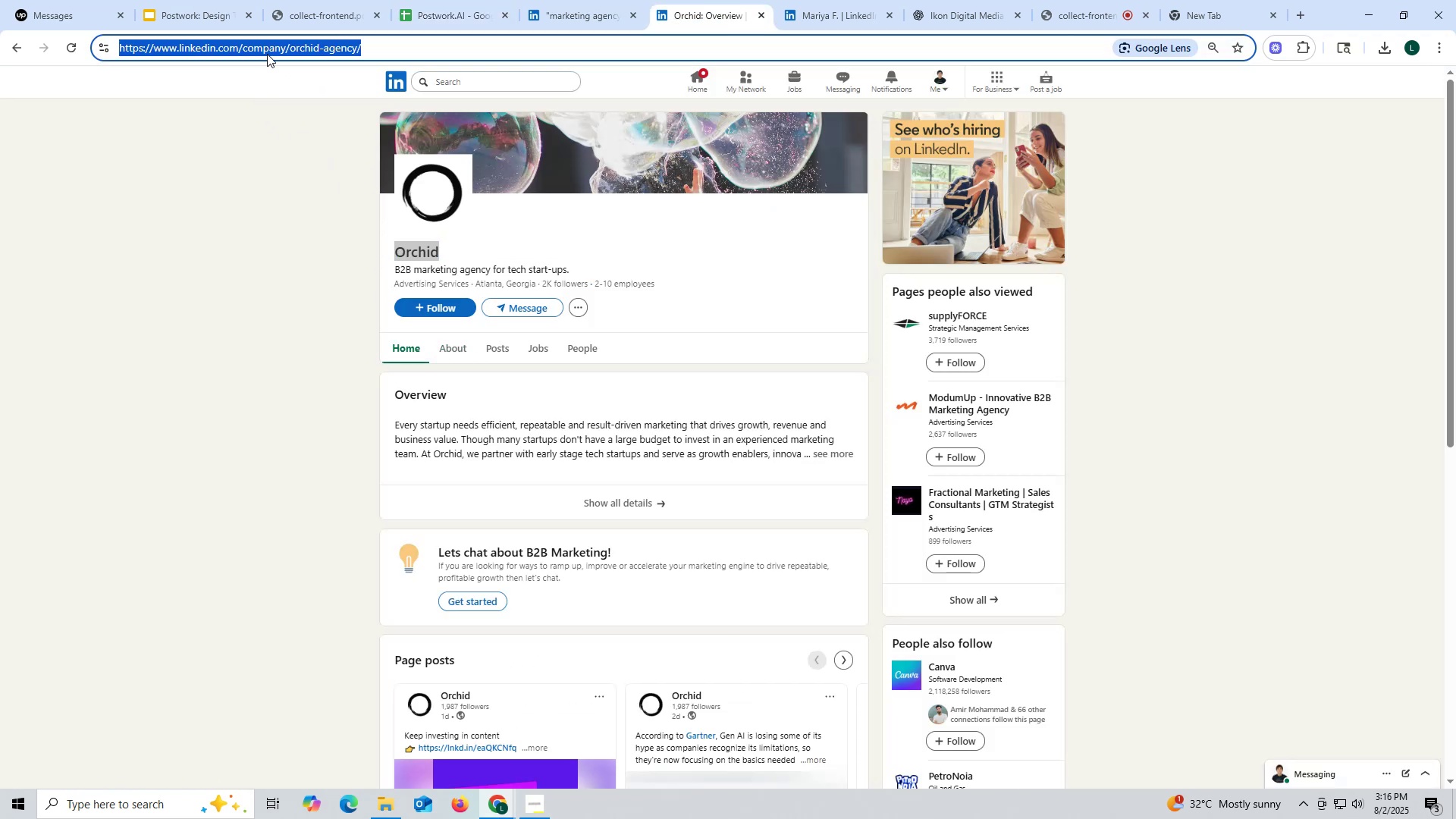 
key(Control+C)
 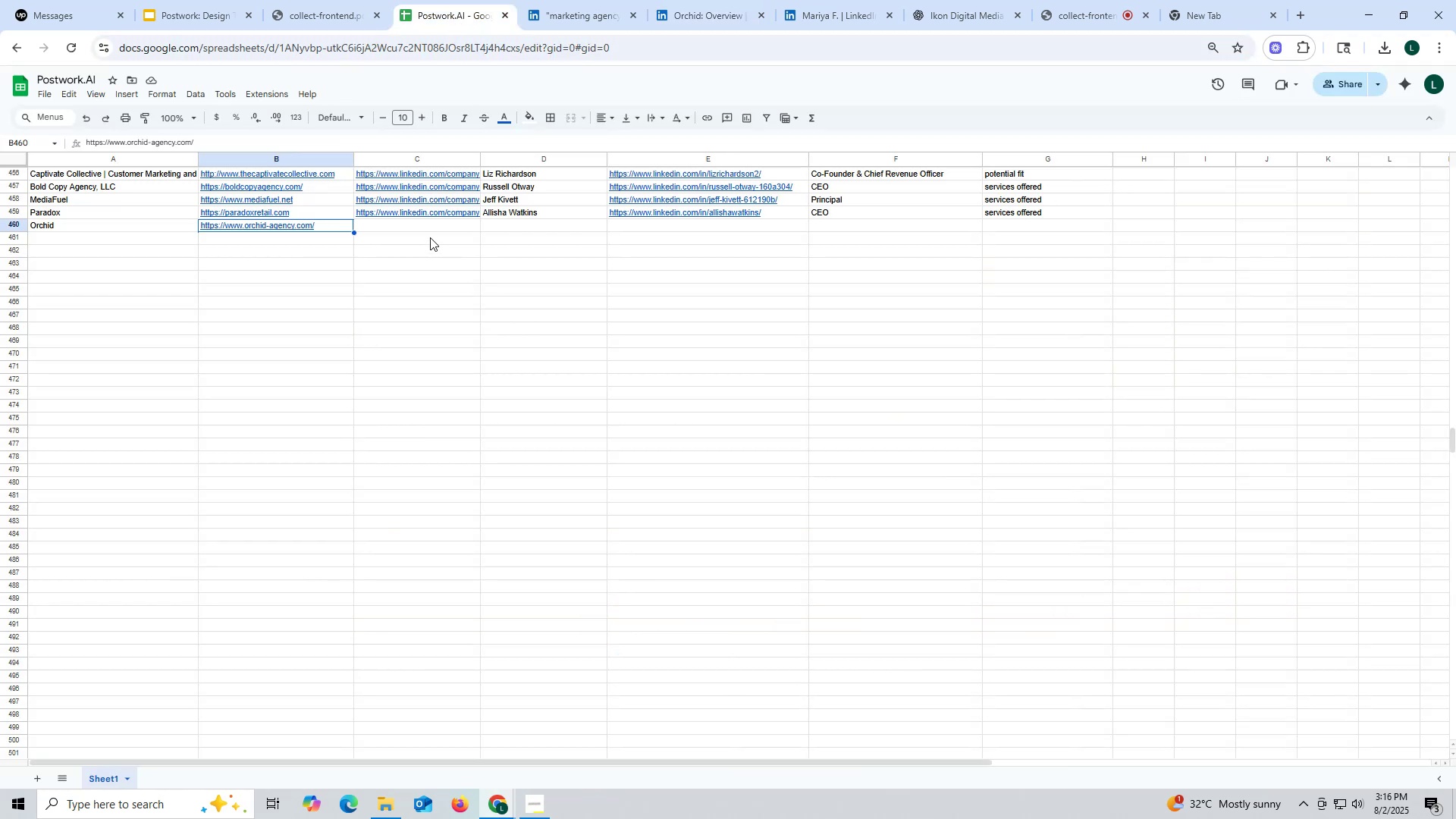 
double_click([425, 226])
 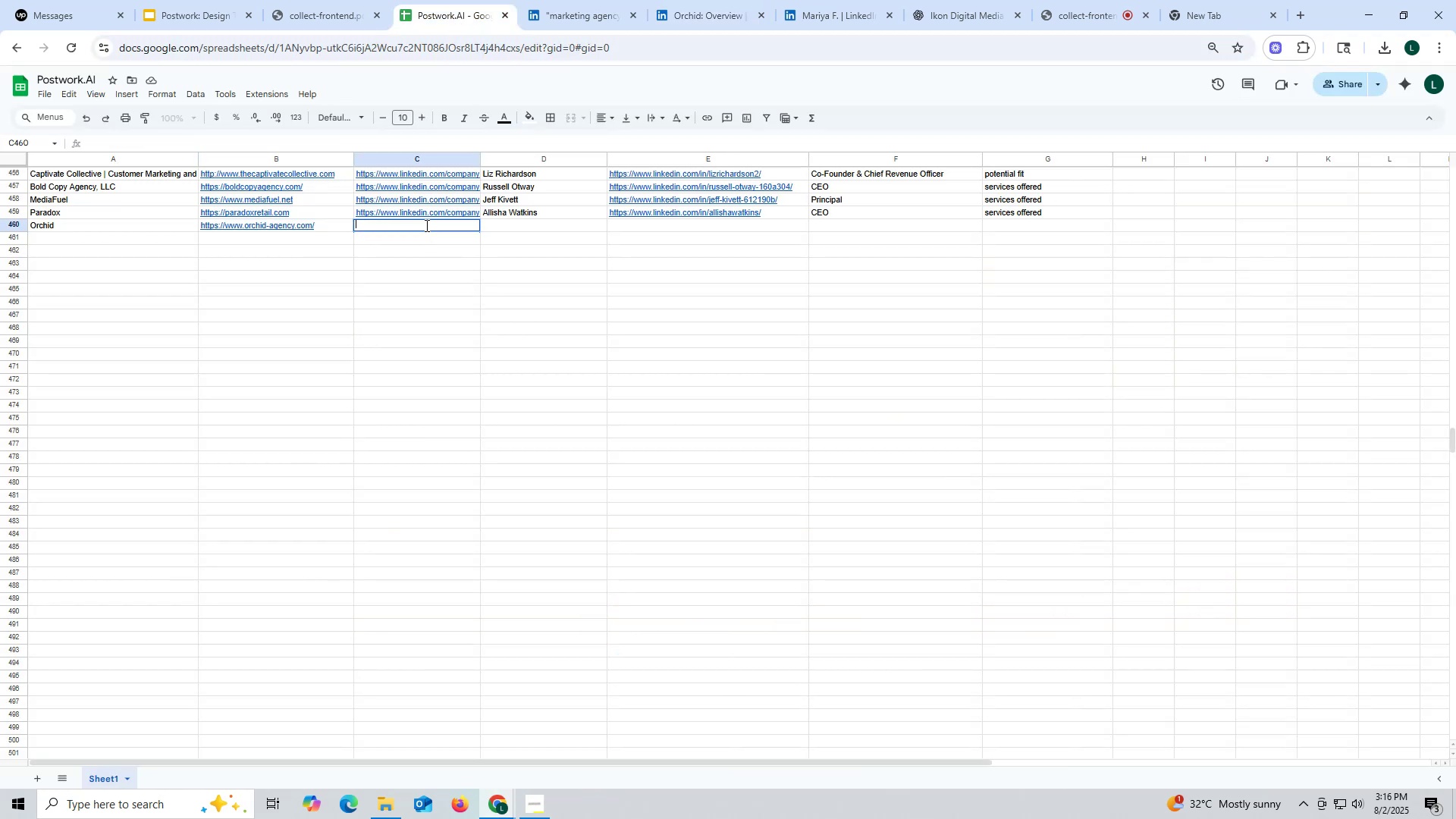 
triple_click([425, 225])
 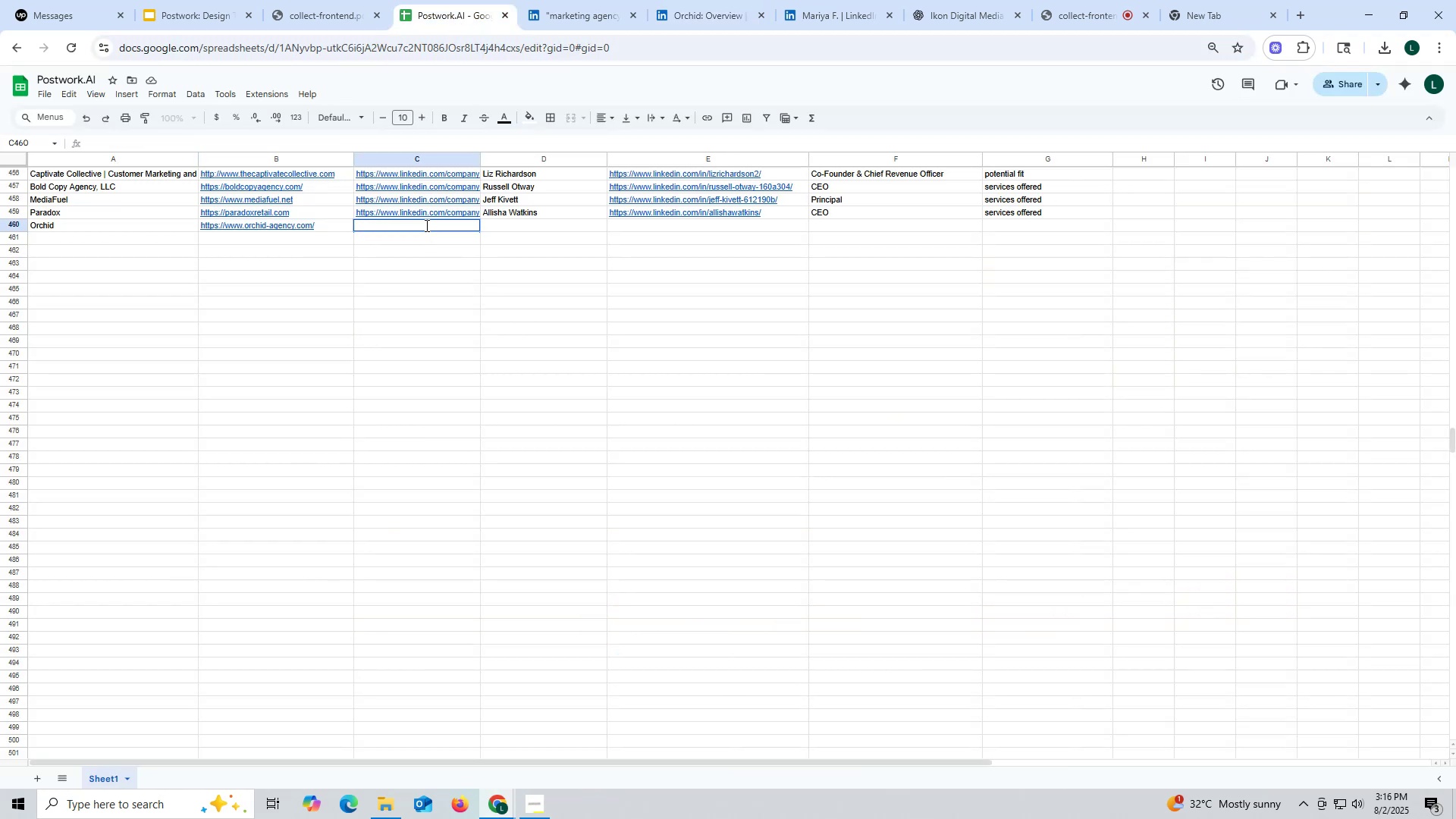 
key(Control+ControlLeft)
 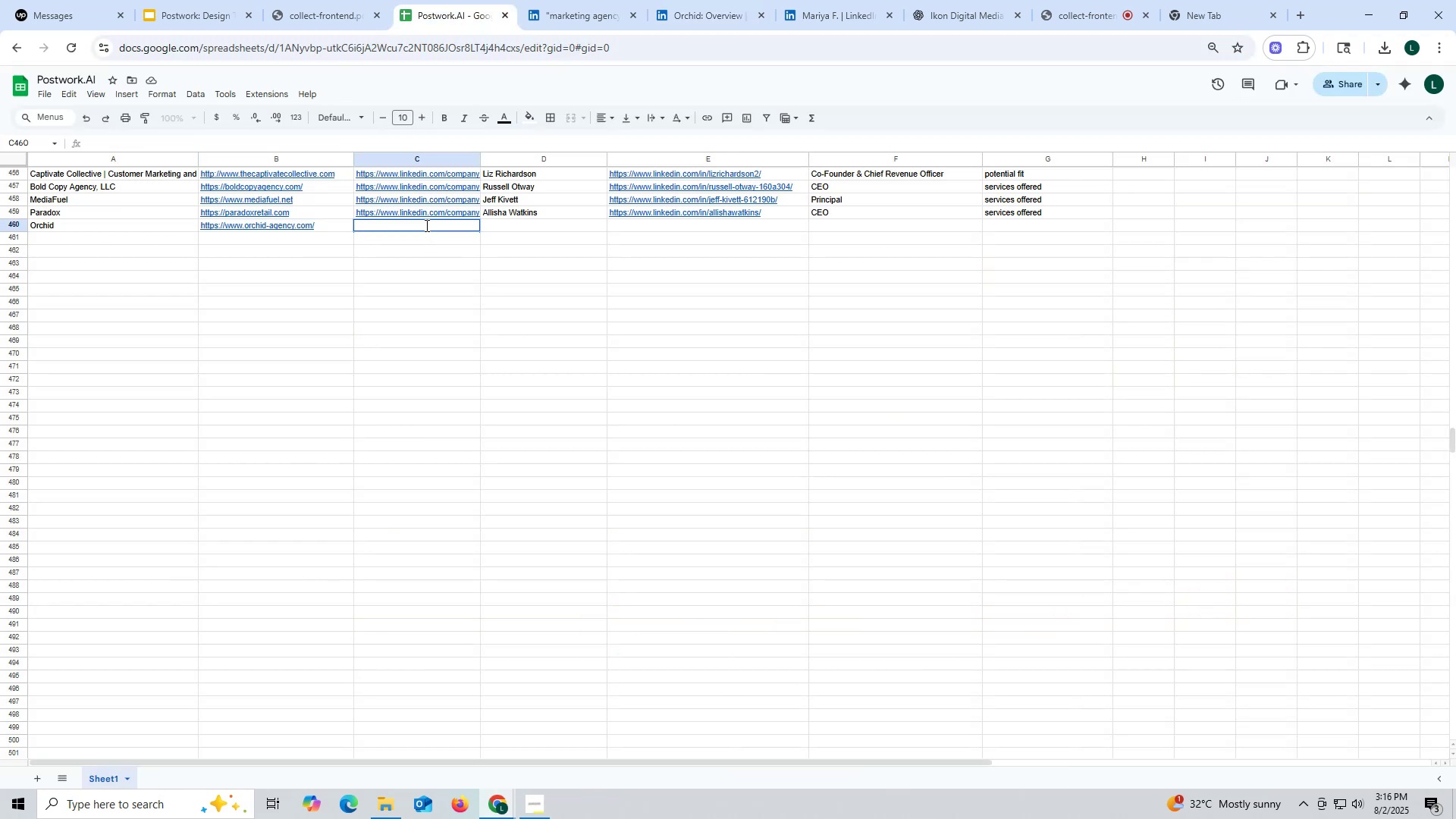 
key(Control+V)
 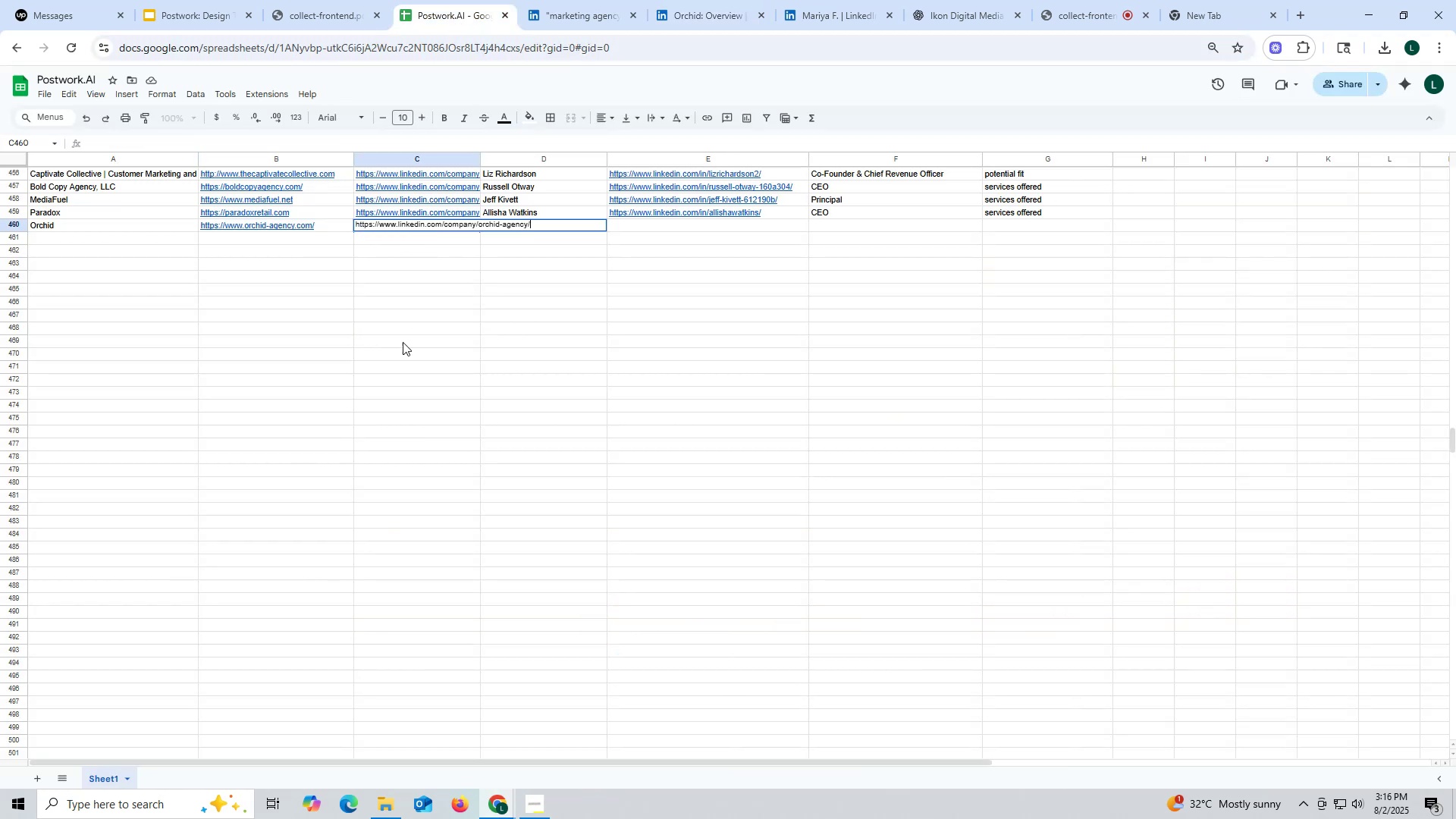 
left_click_drag(start_coordinate=[403, 343], to_coordinate=[403, 339])
 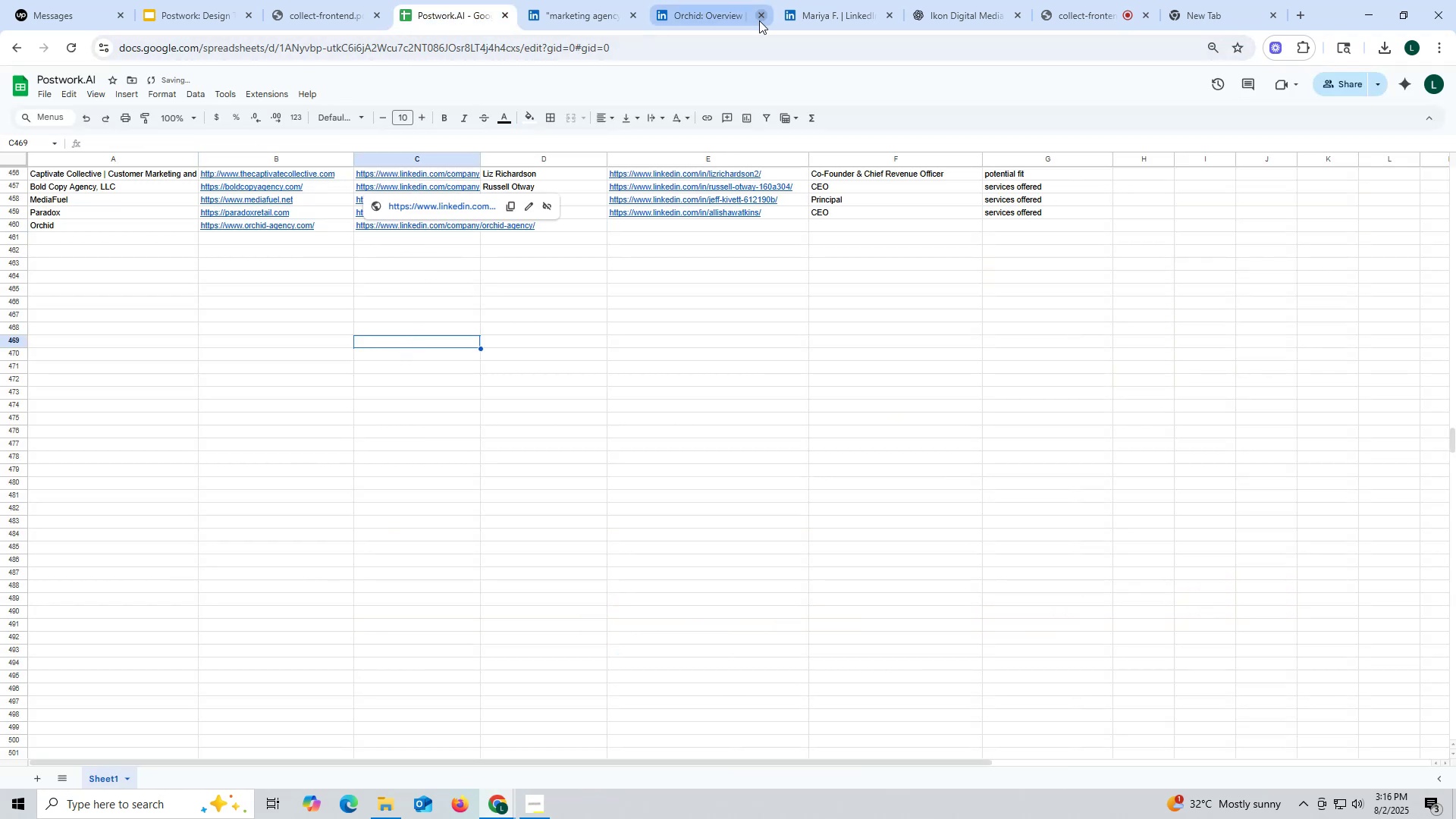 
left_click([861, 17])
 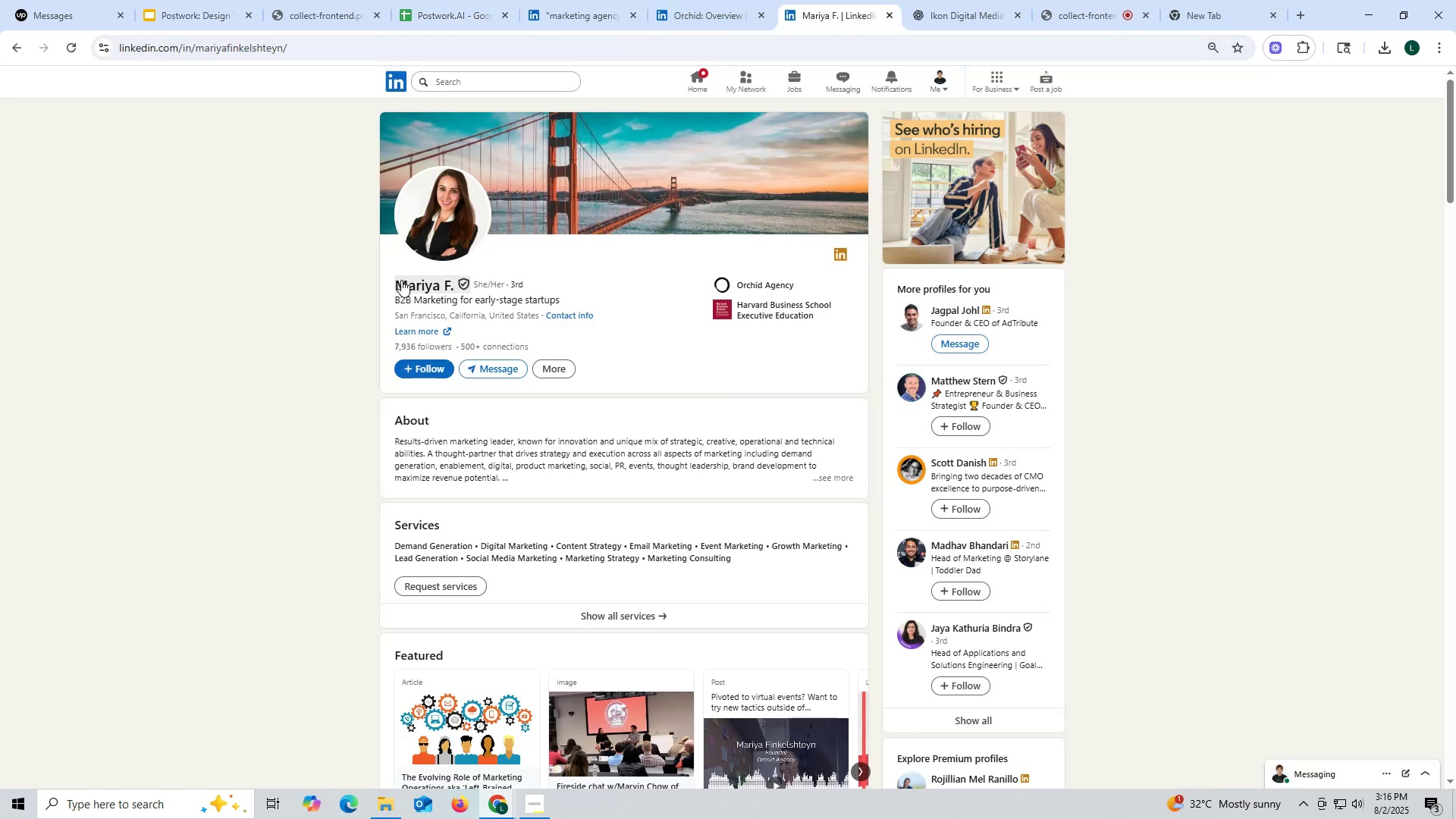 
left_click_drag(start_coordinate=[385, 279], to_coordinate=[458, 281])
 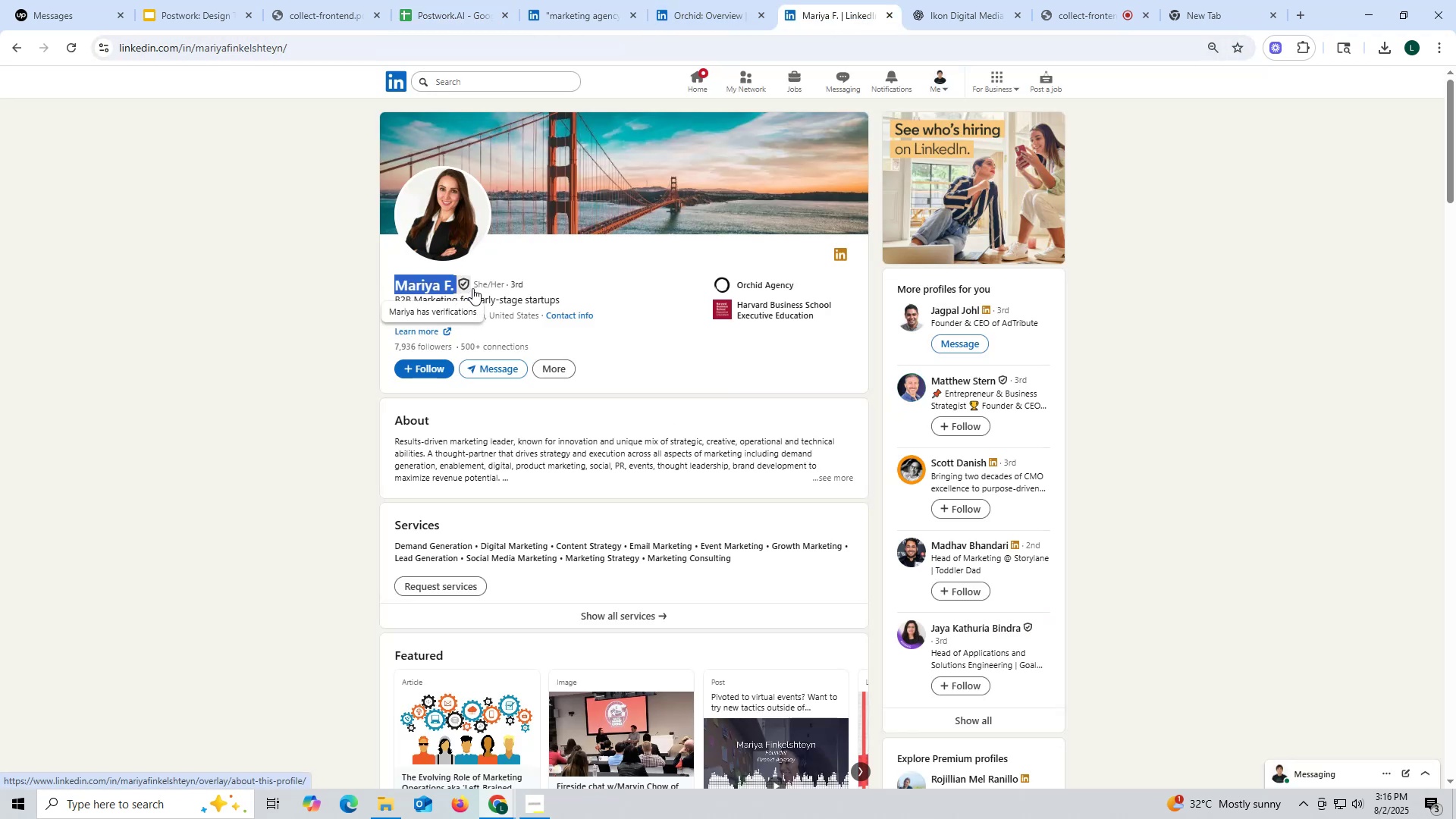 
key(Control+ControlLeft)
 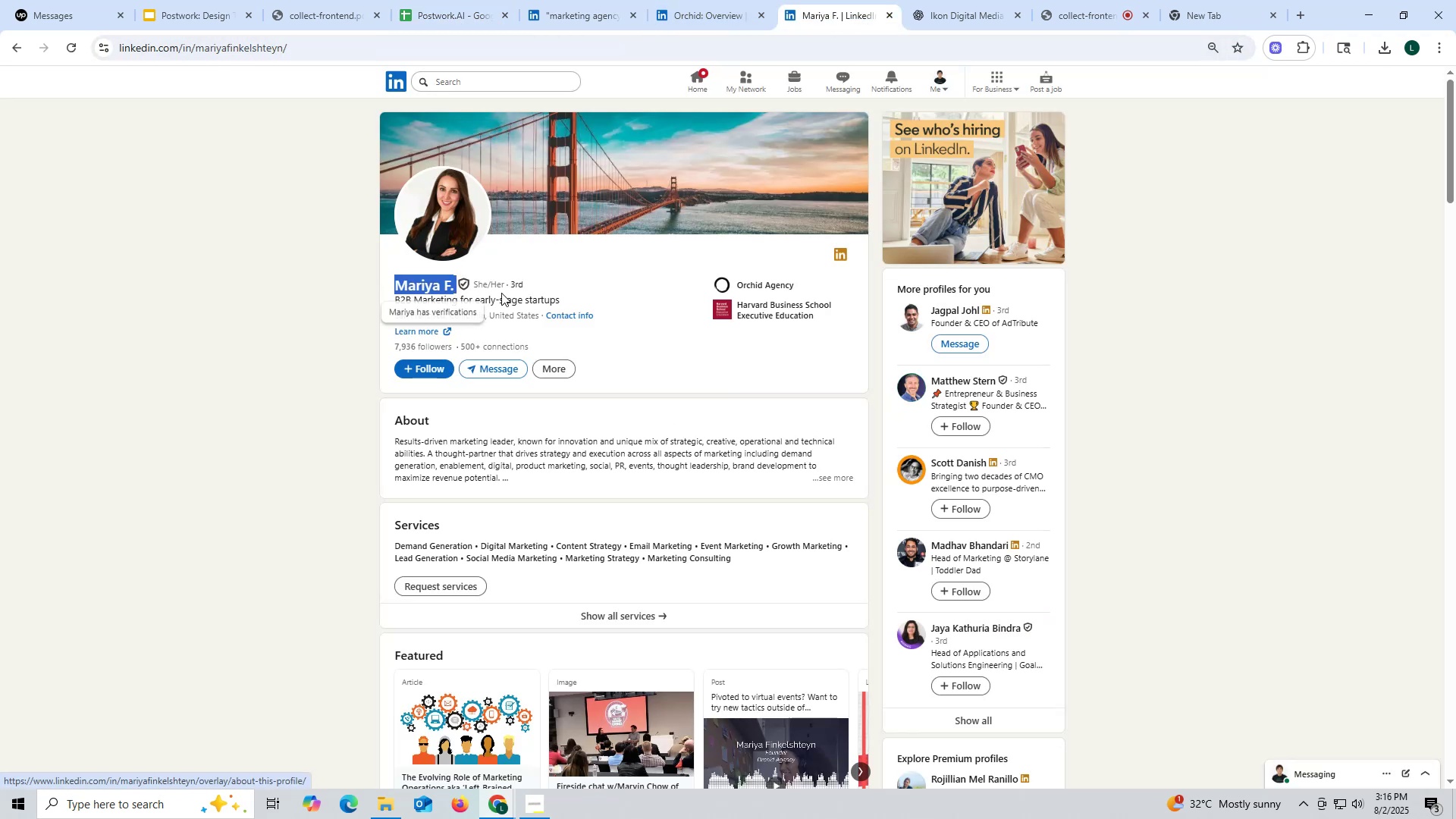 
key(Control+C)
 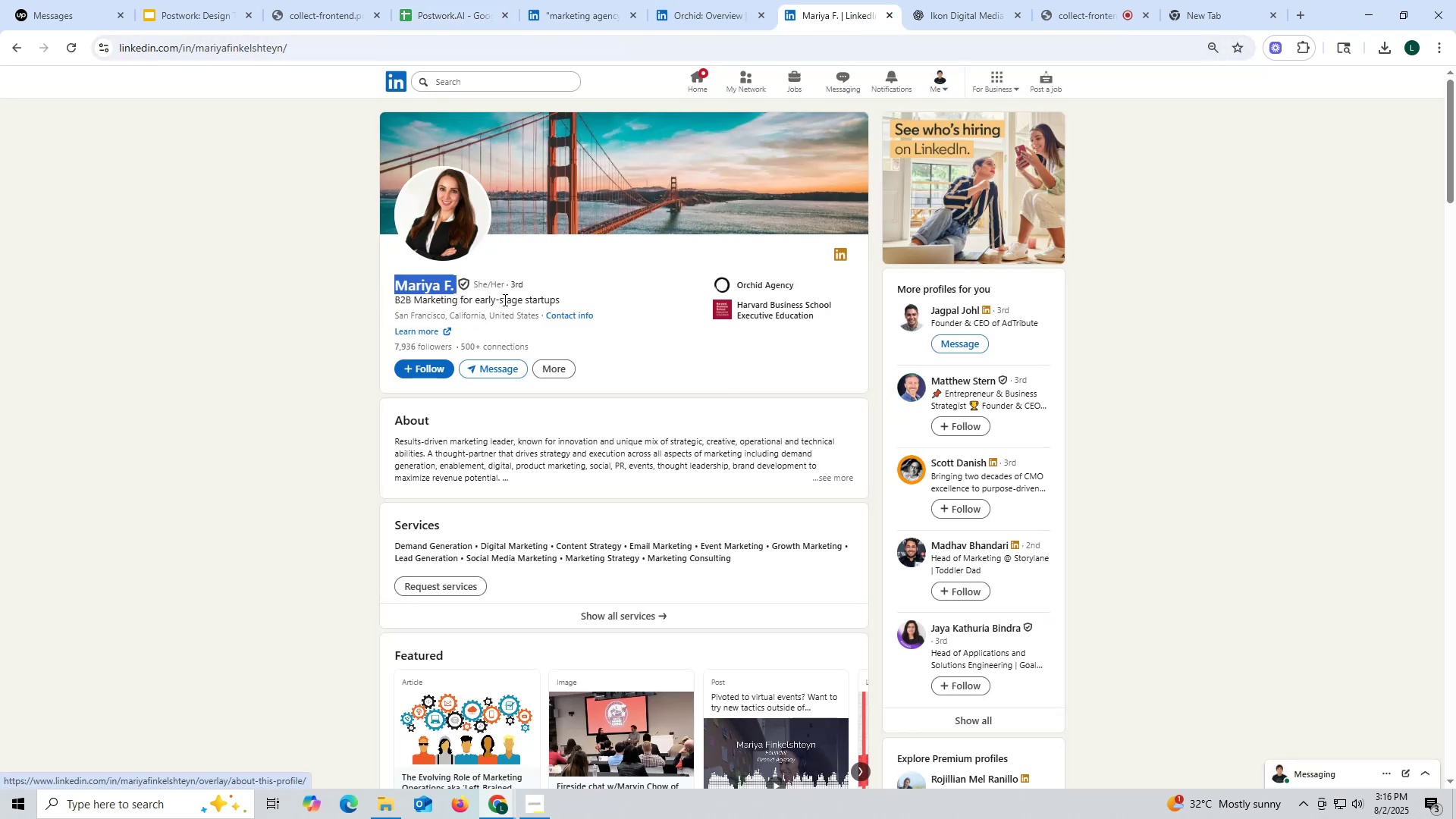 
key(Control+ControlLeft)
 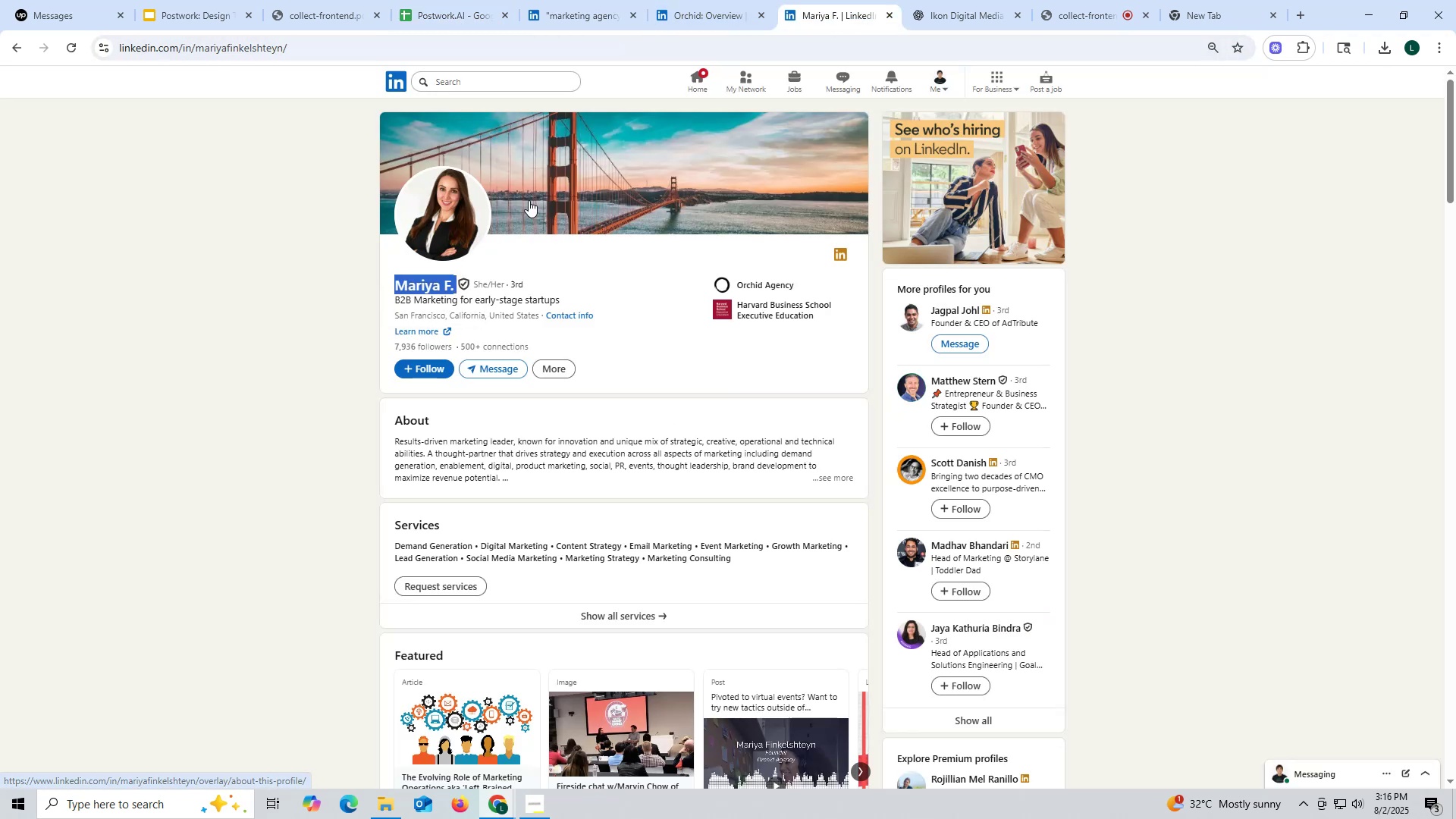 
key(Control+C)
 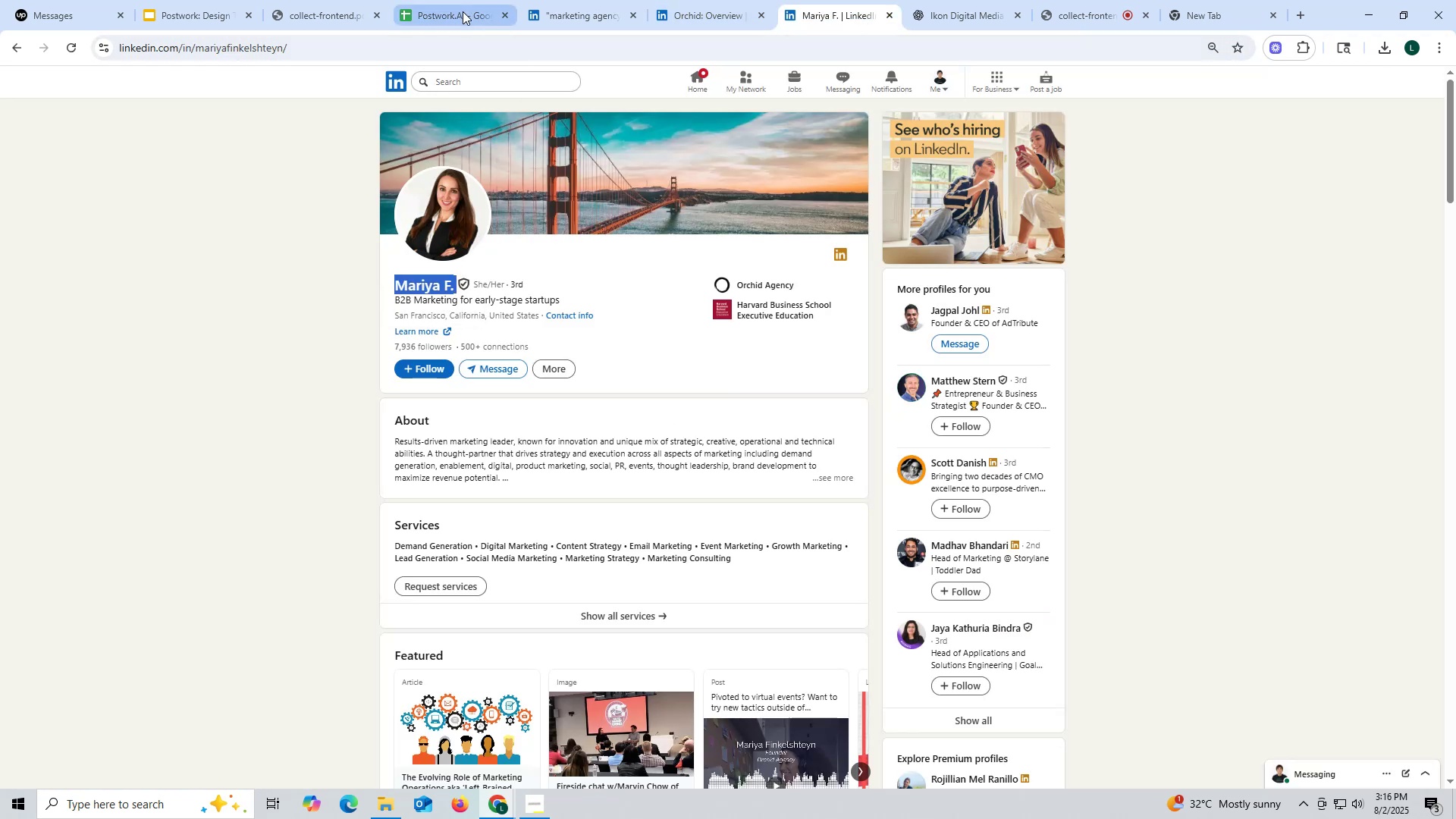 
left_click([462, 11])
 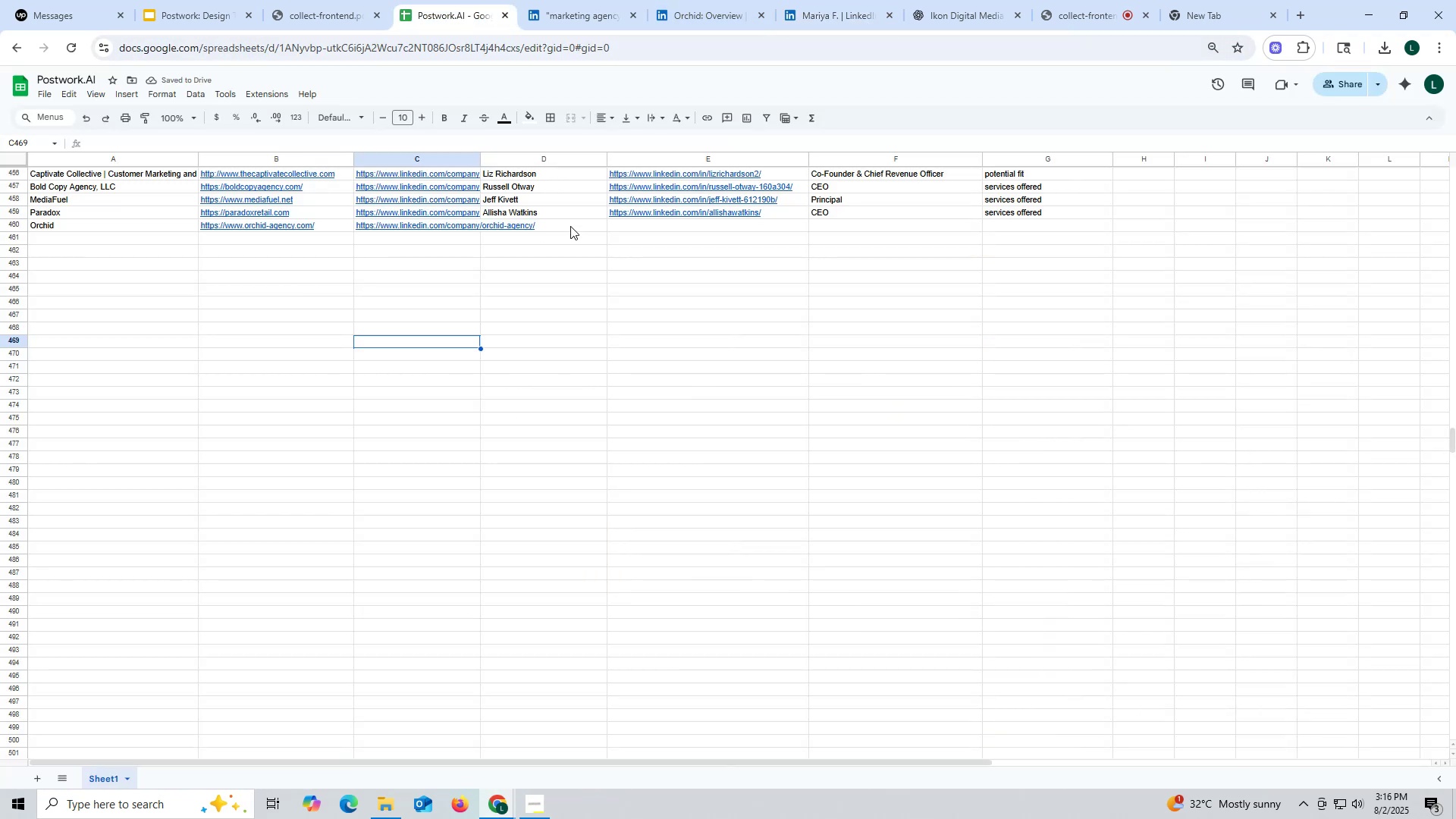 
double_click([570, 226])
 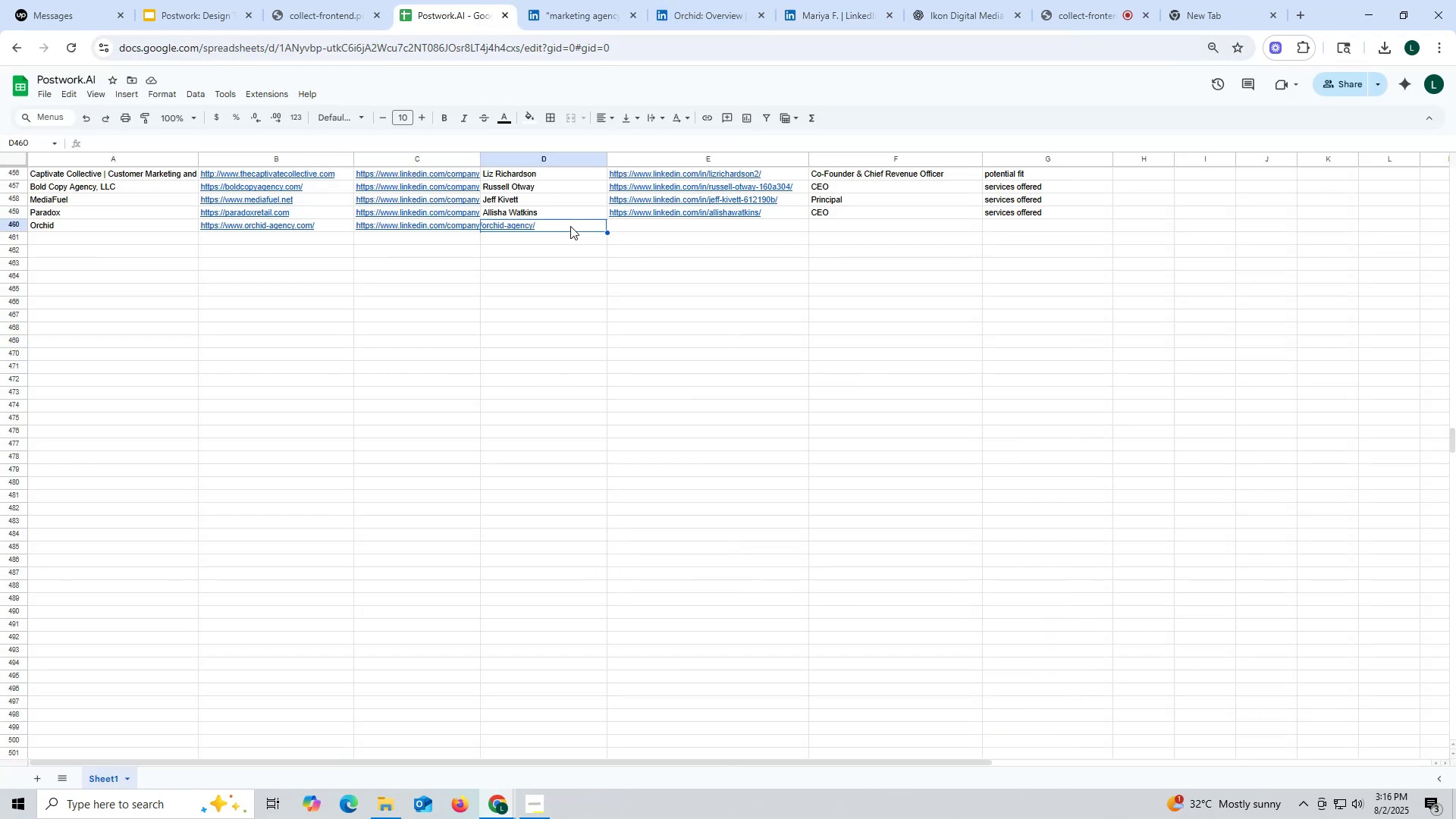 
key(Control+ControlLeft)
 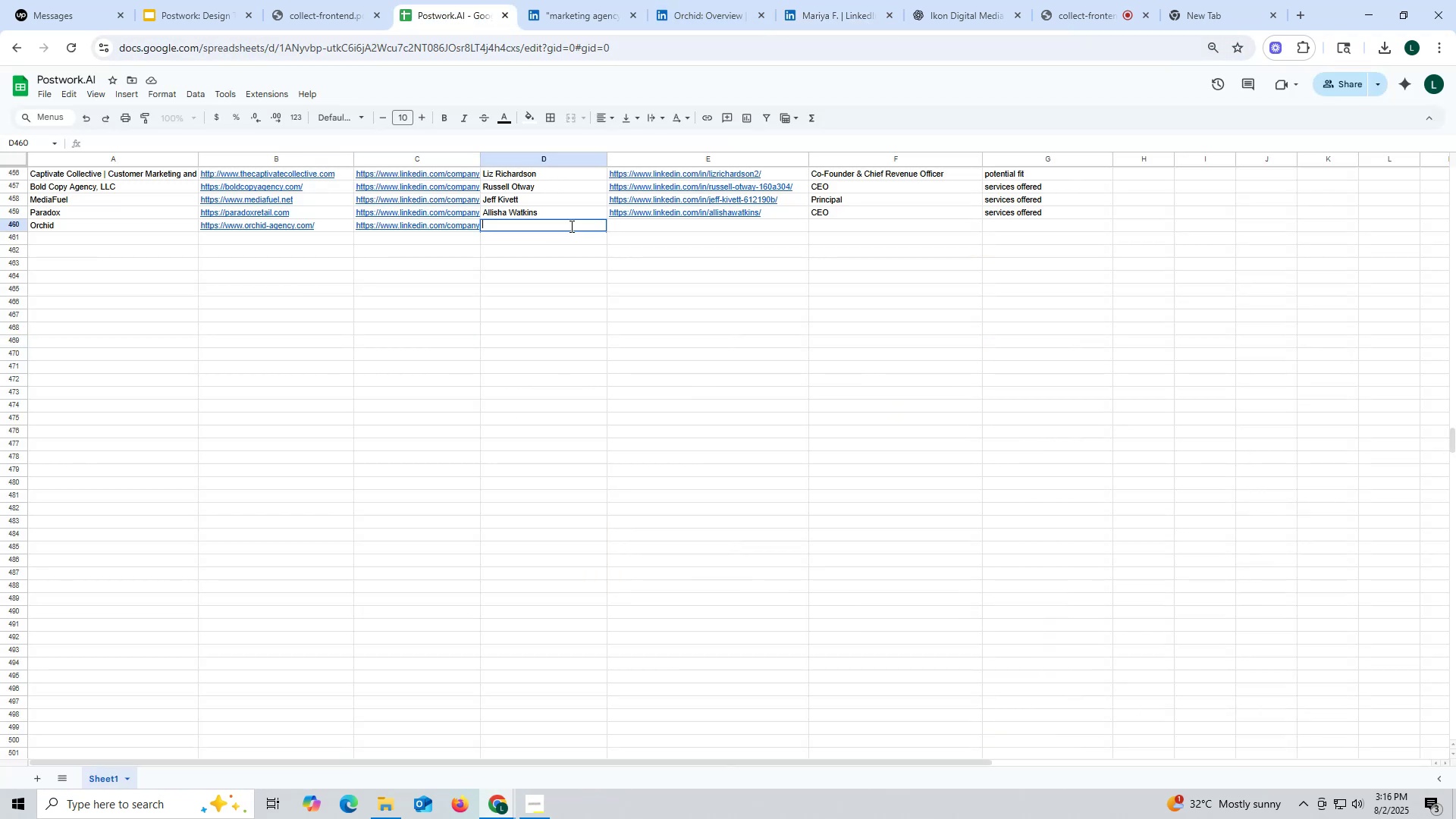 
key(Control+V)
 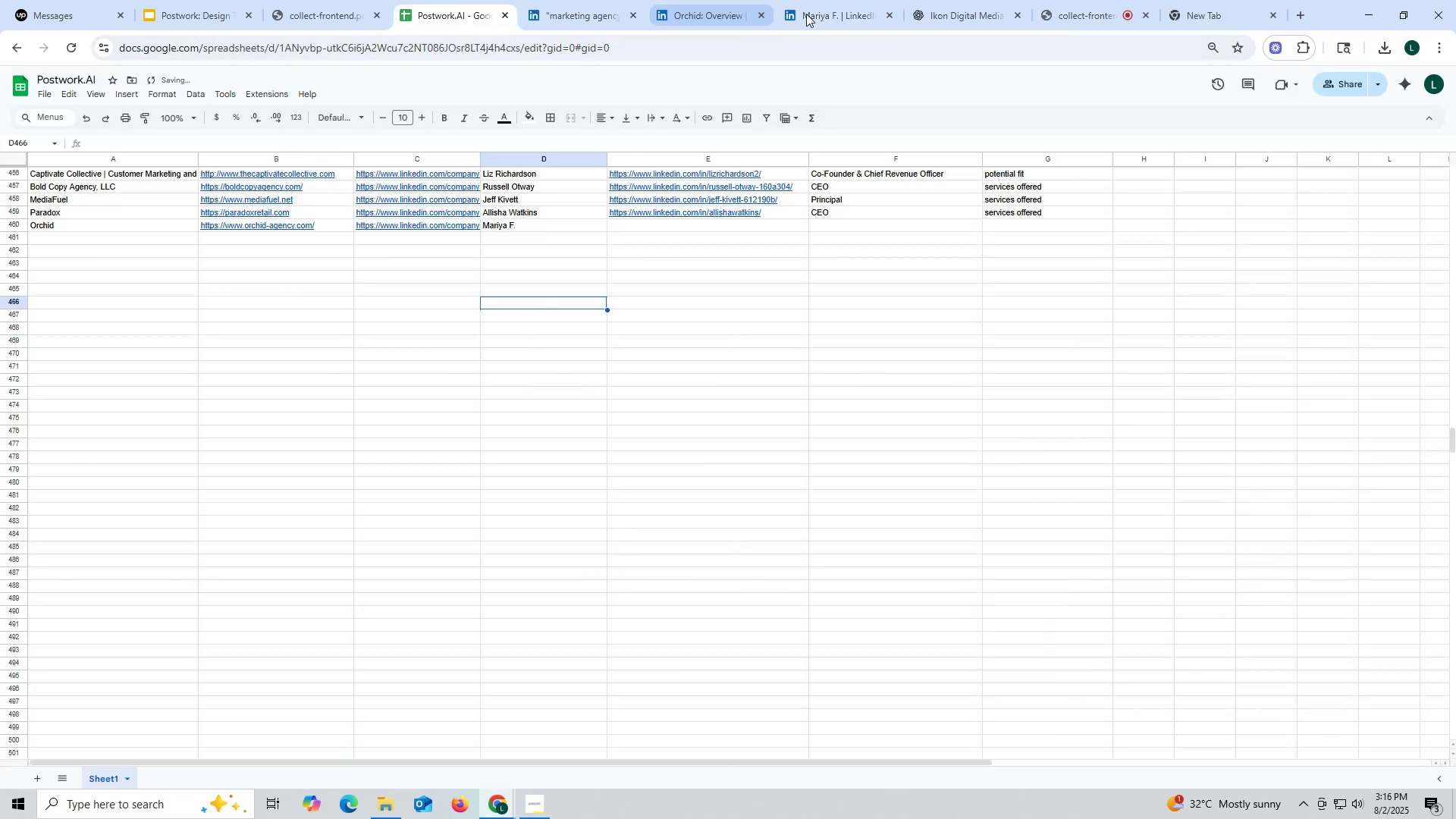 
left_click([838, 12])
 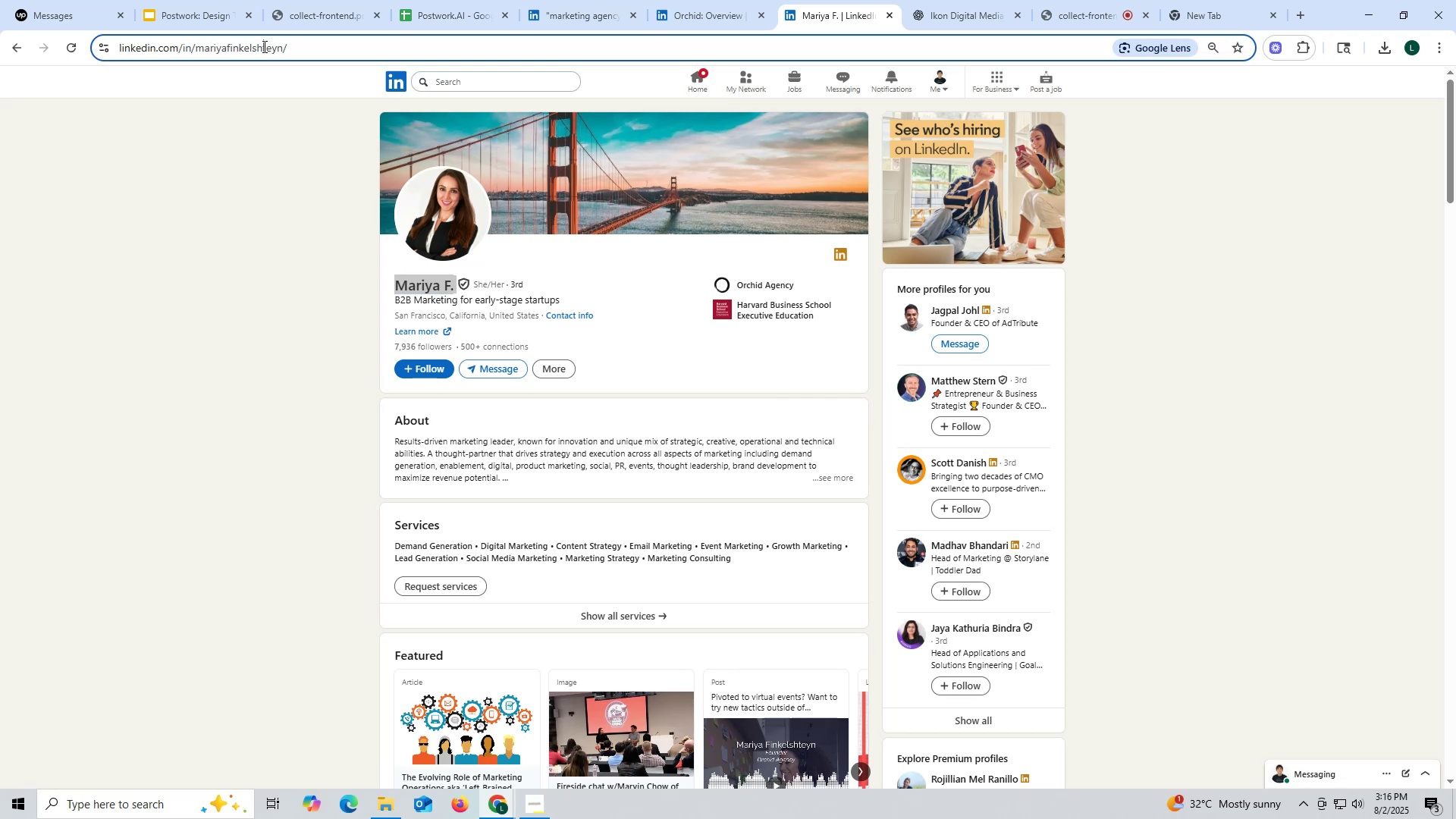 
double_click([263, 46])
 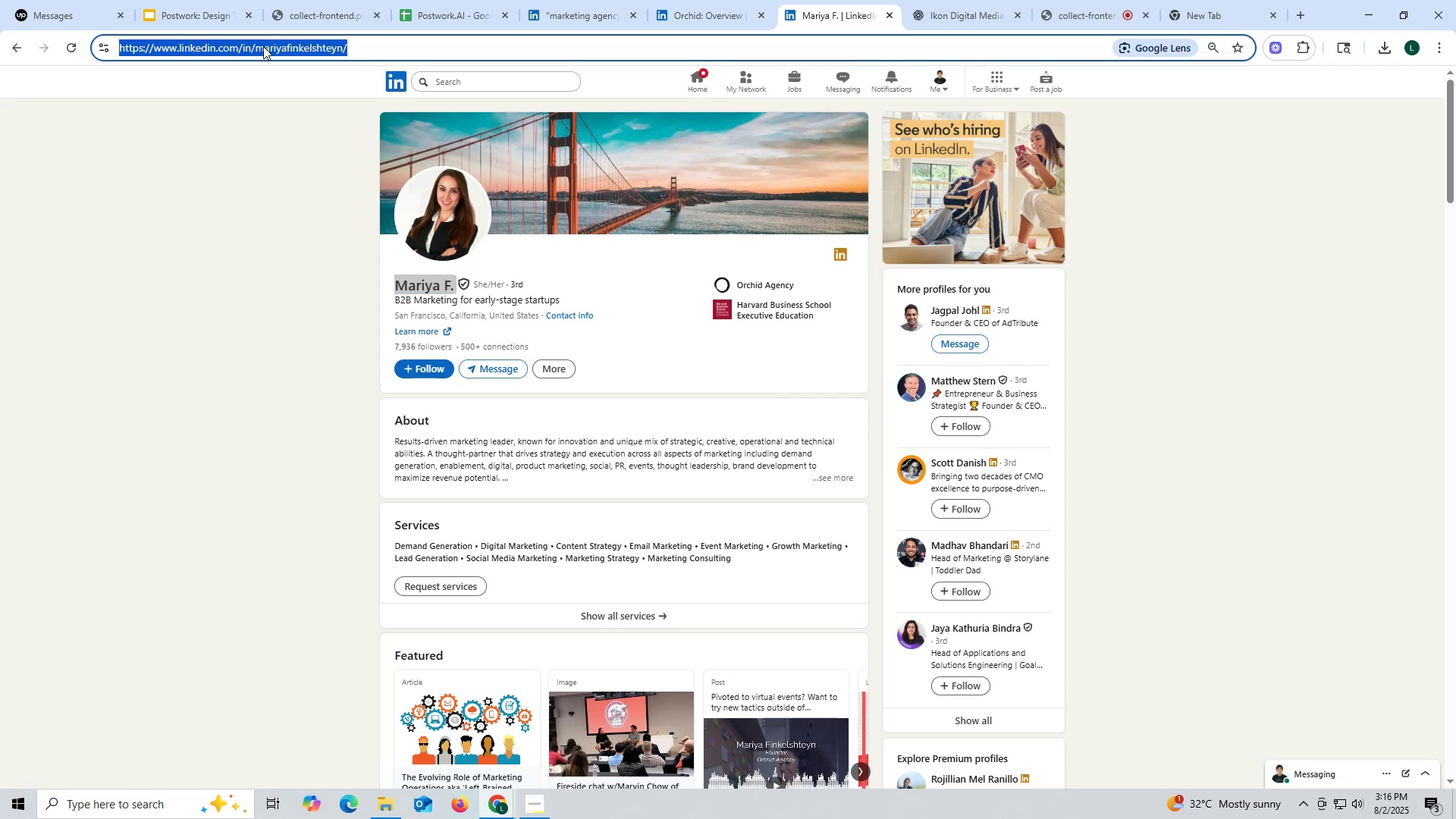 
triple_click([263, 46])
 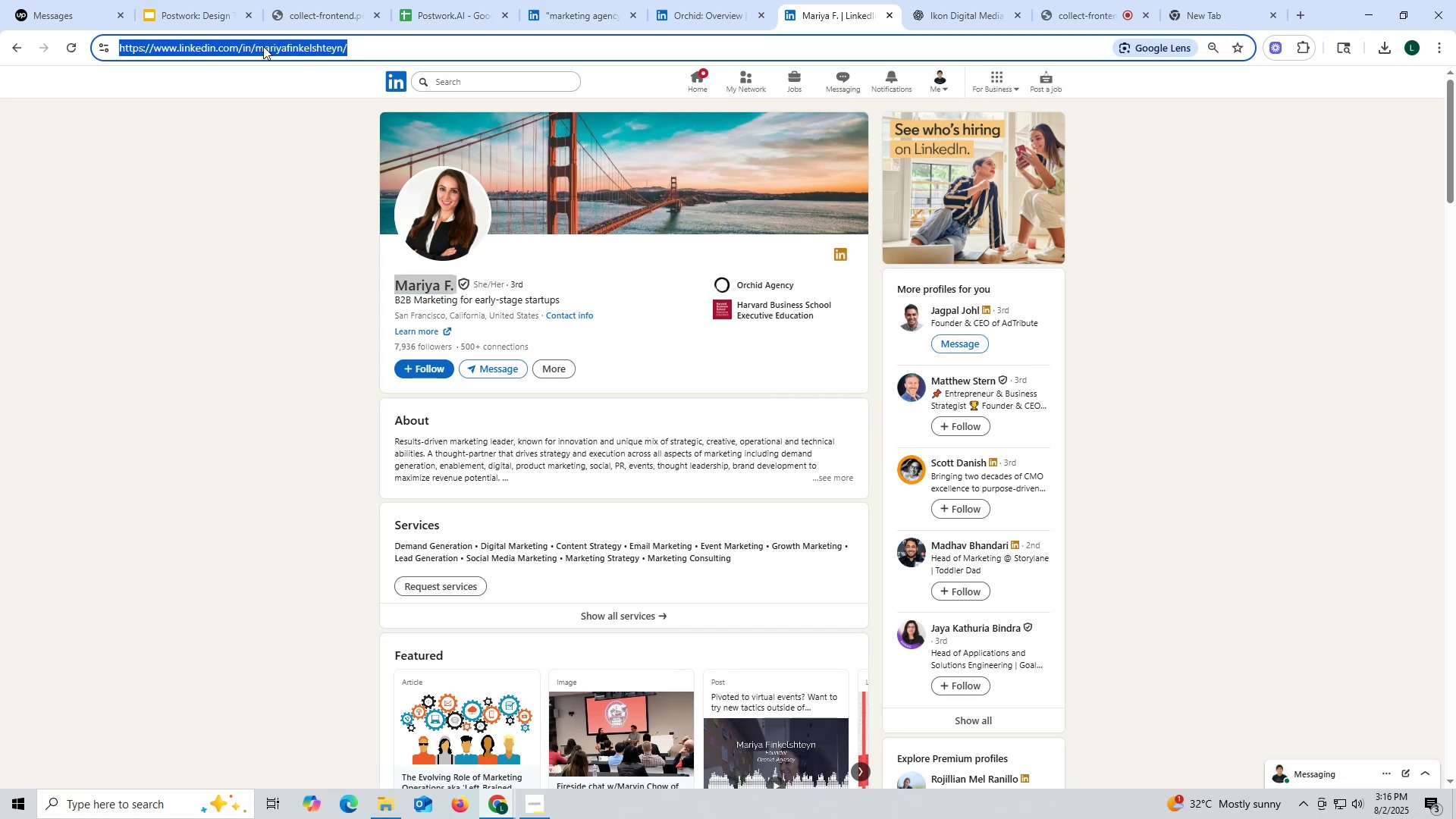 
key(Control+ControlLeft)
 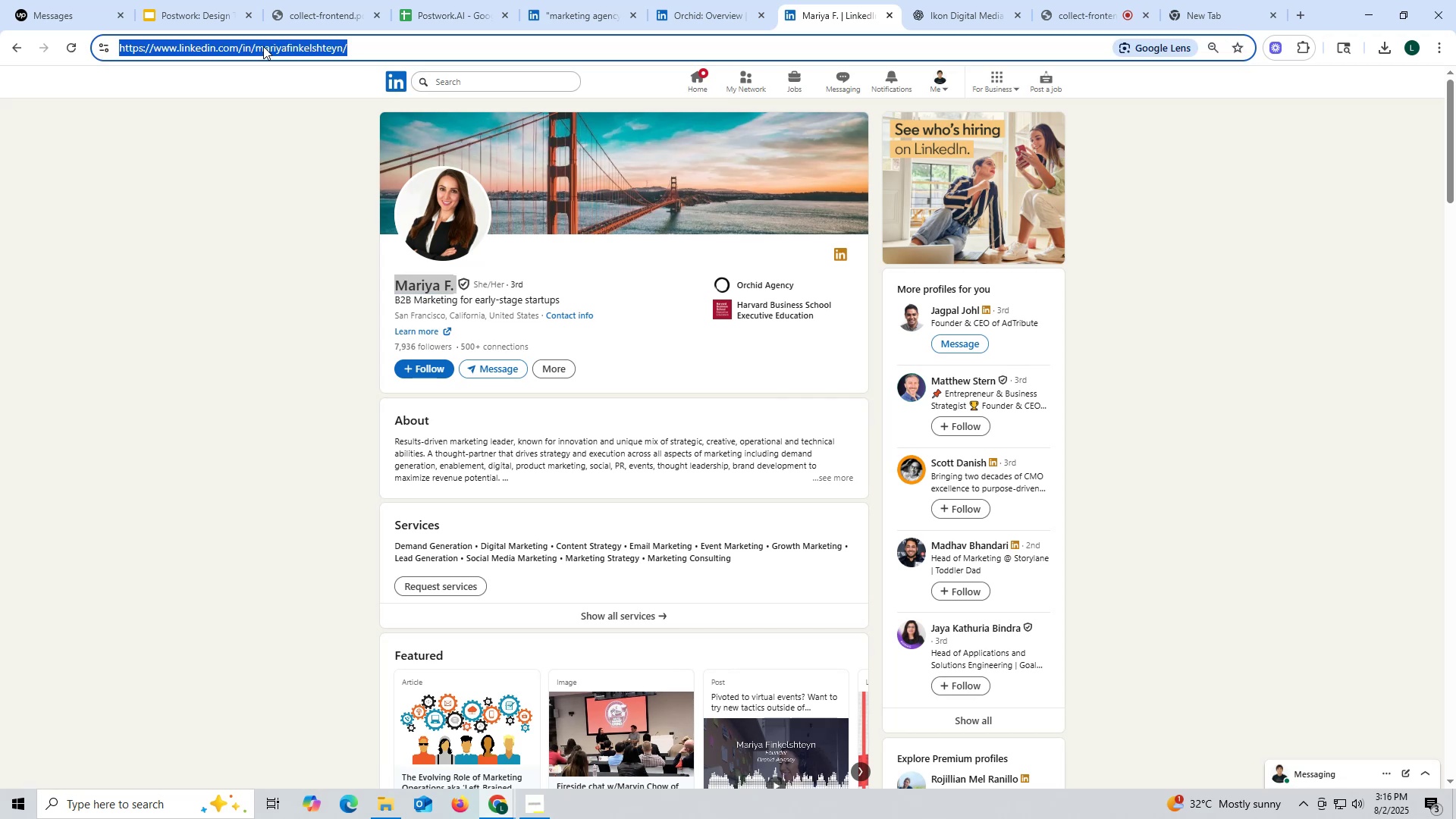 
key(Control+C)
 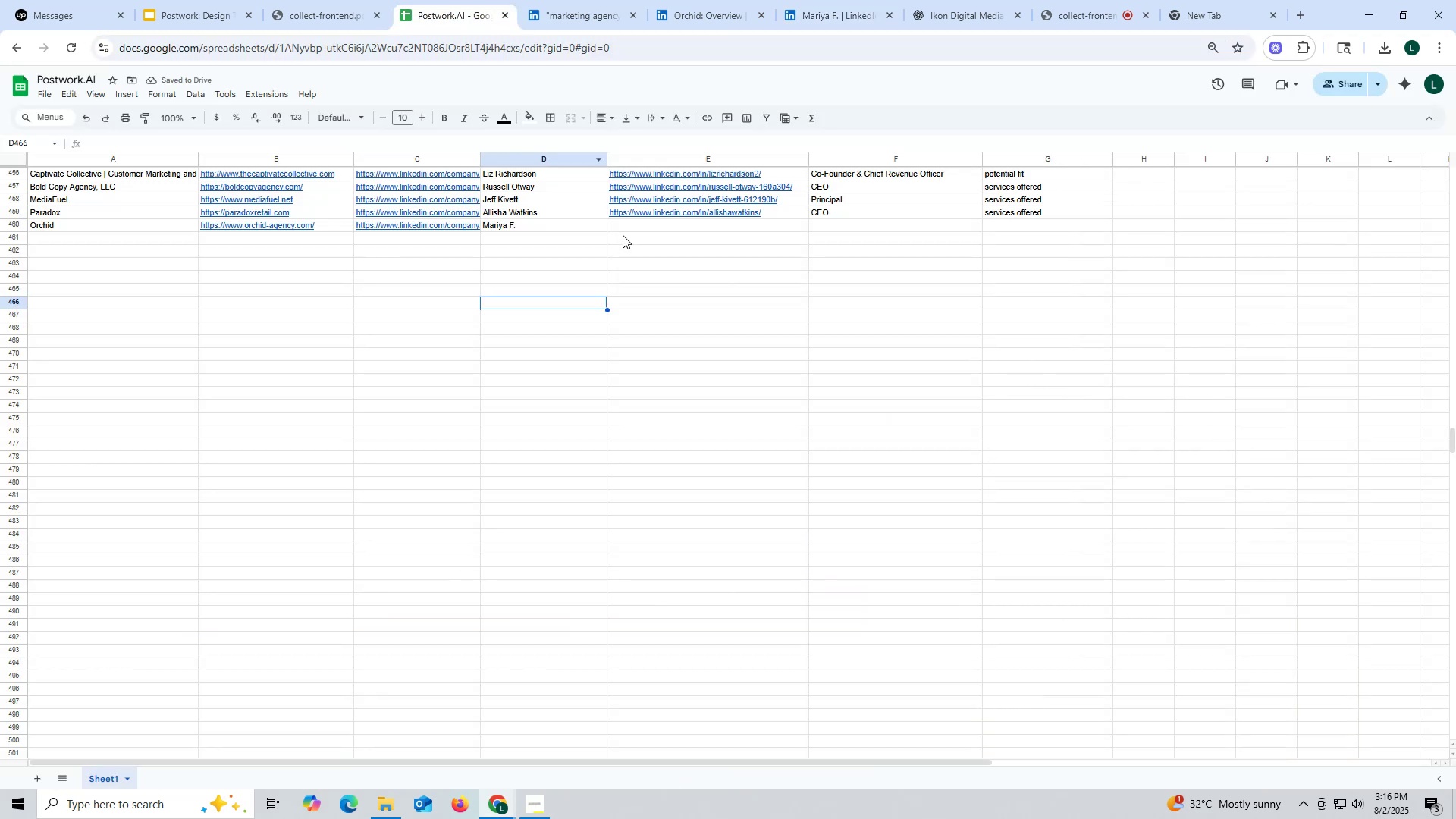 
double_click([629, 228])
 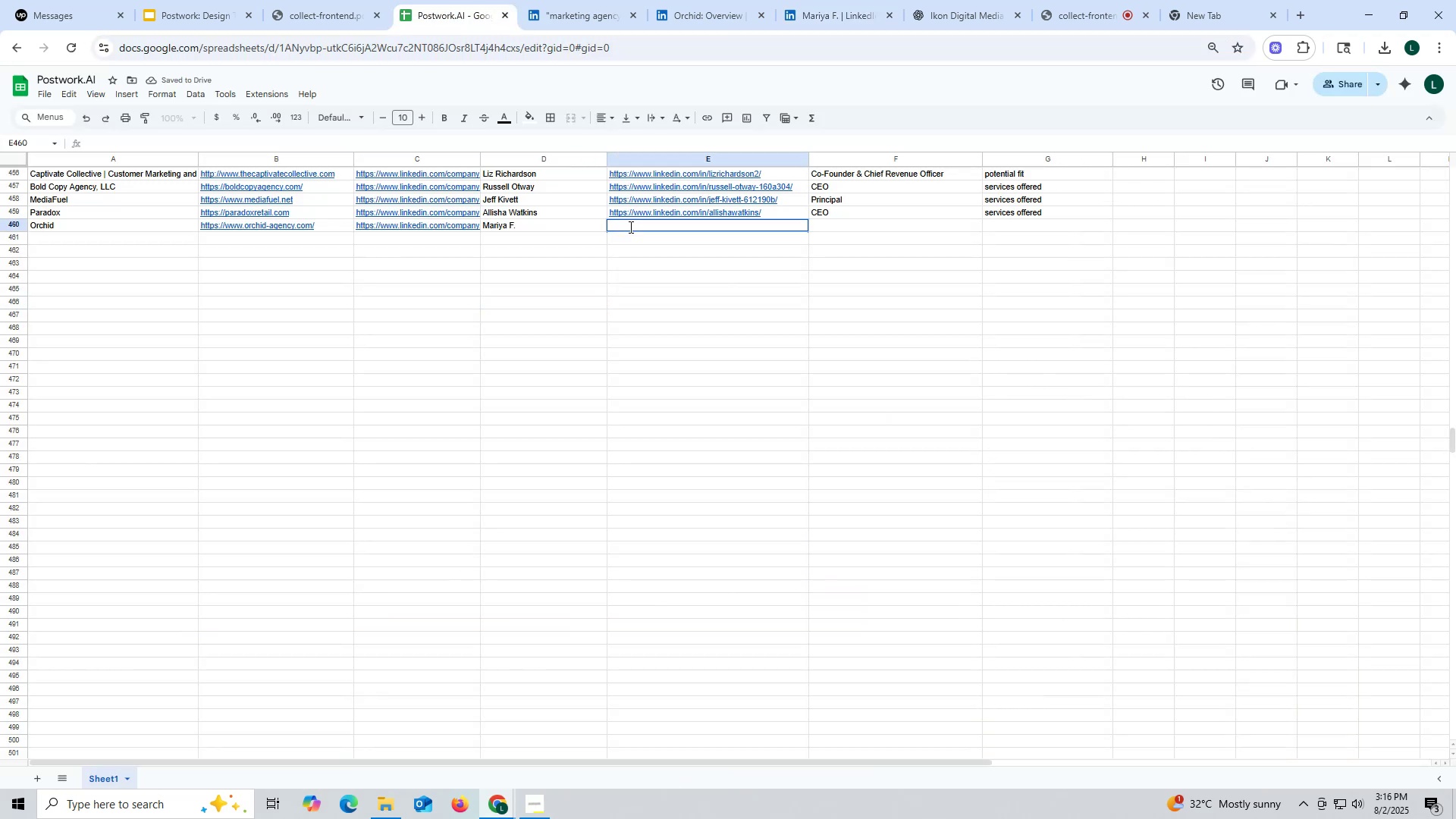 
triple_click([629, 227])
 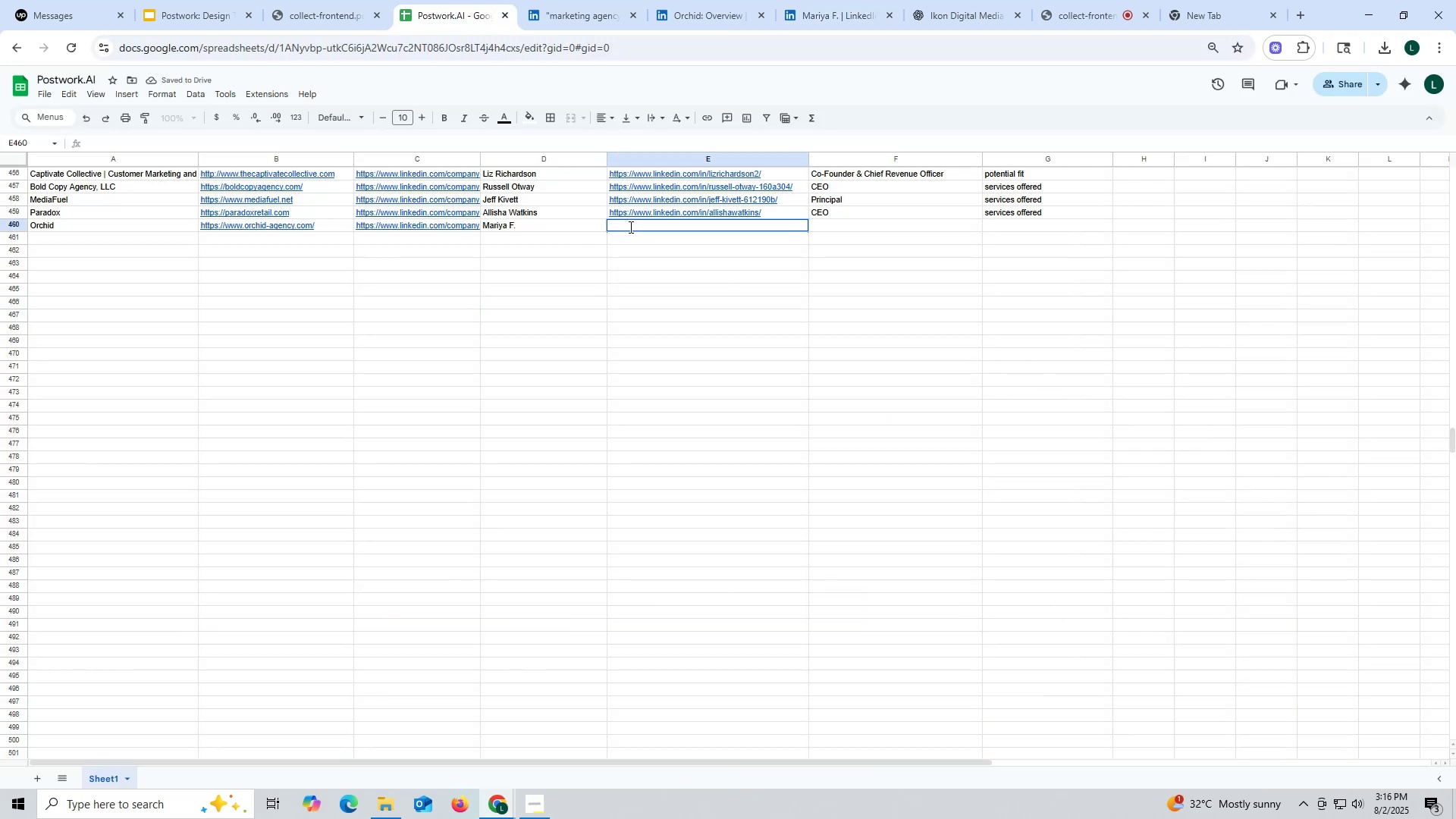 
key(Control+ControlLeft)
 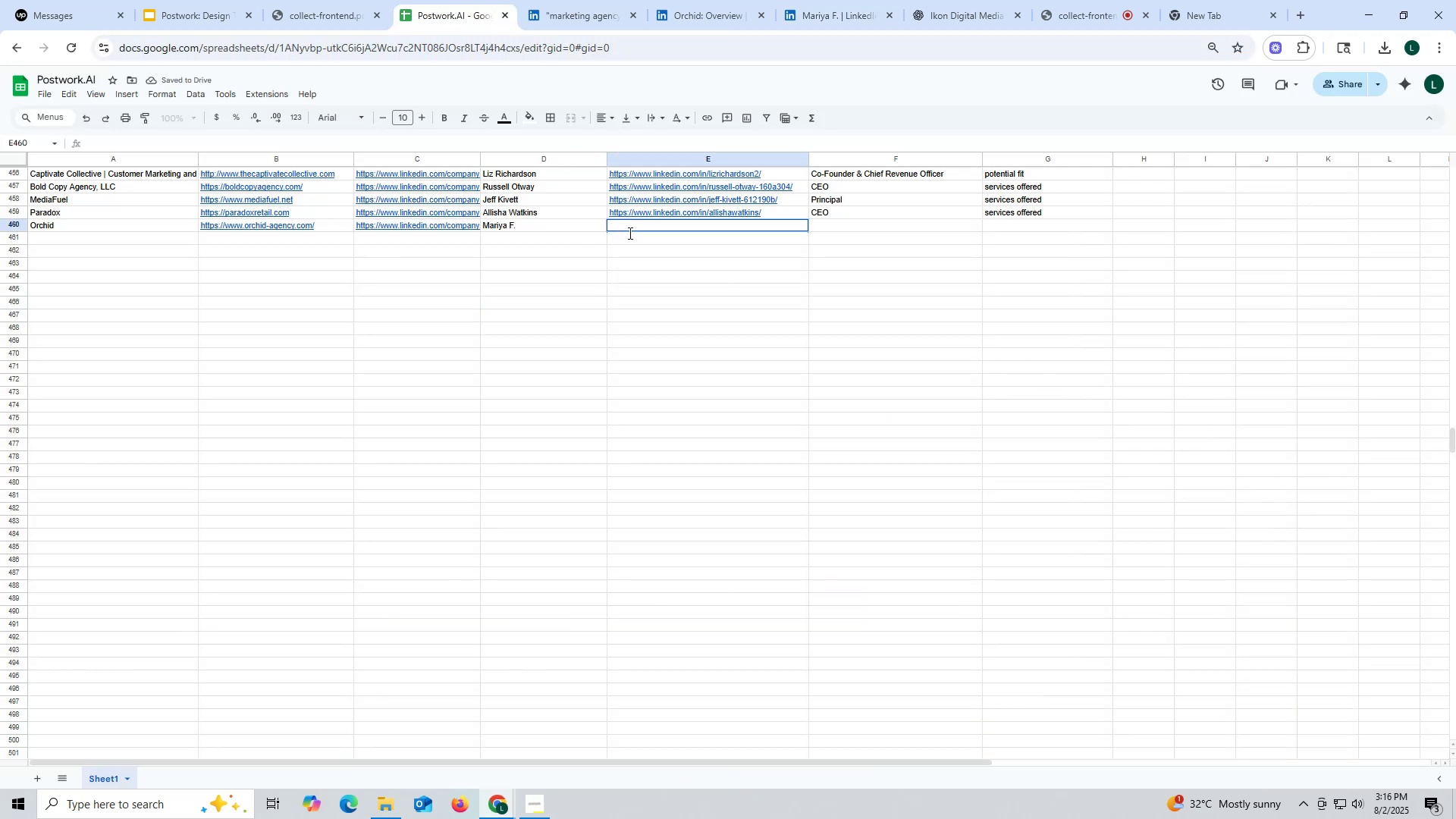 
key(Control+V)
 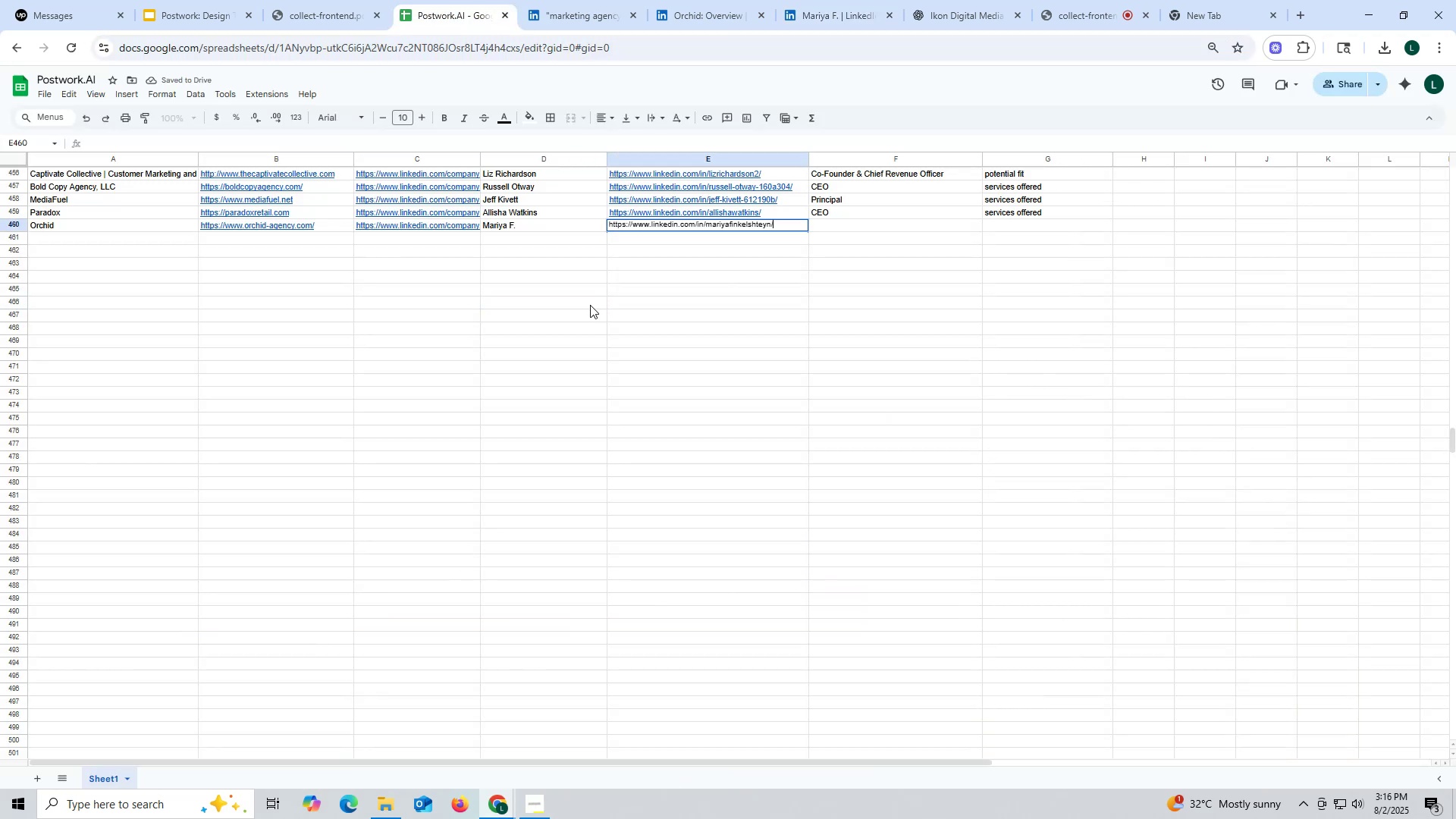 
triple_click([590, 305])
 